 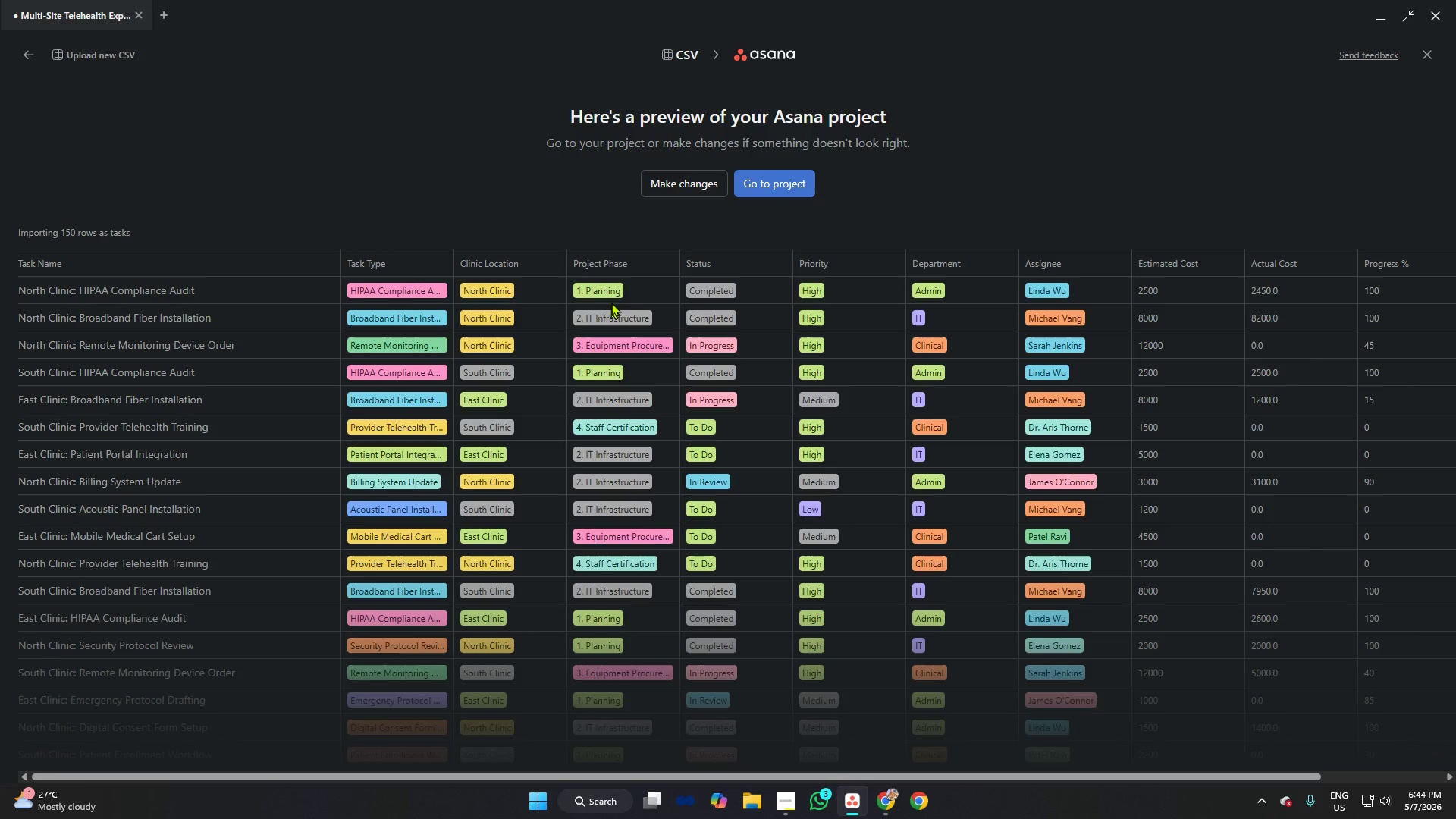 
scroll: coordinate [803, 304], scroll_direction: down, amount: 2.0
 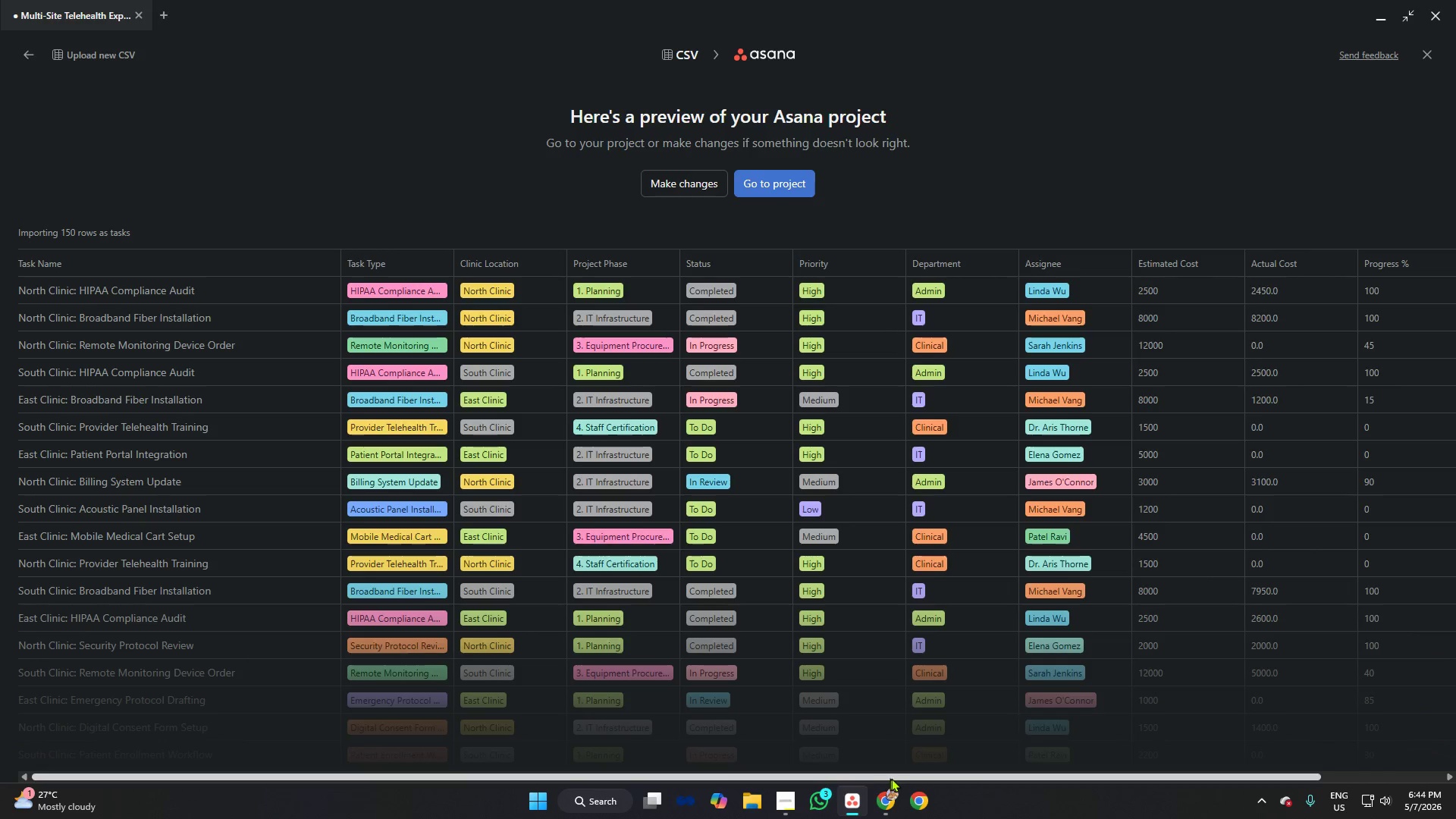 
left_click([882, 797])
 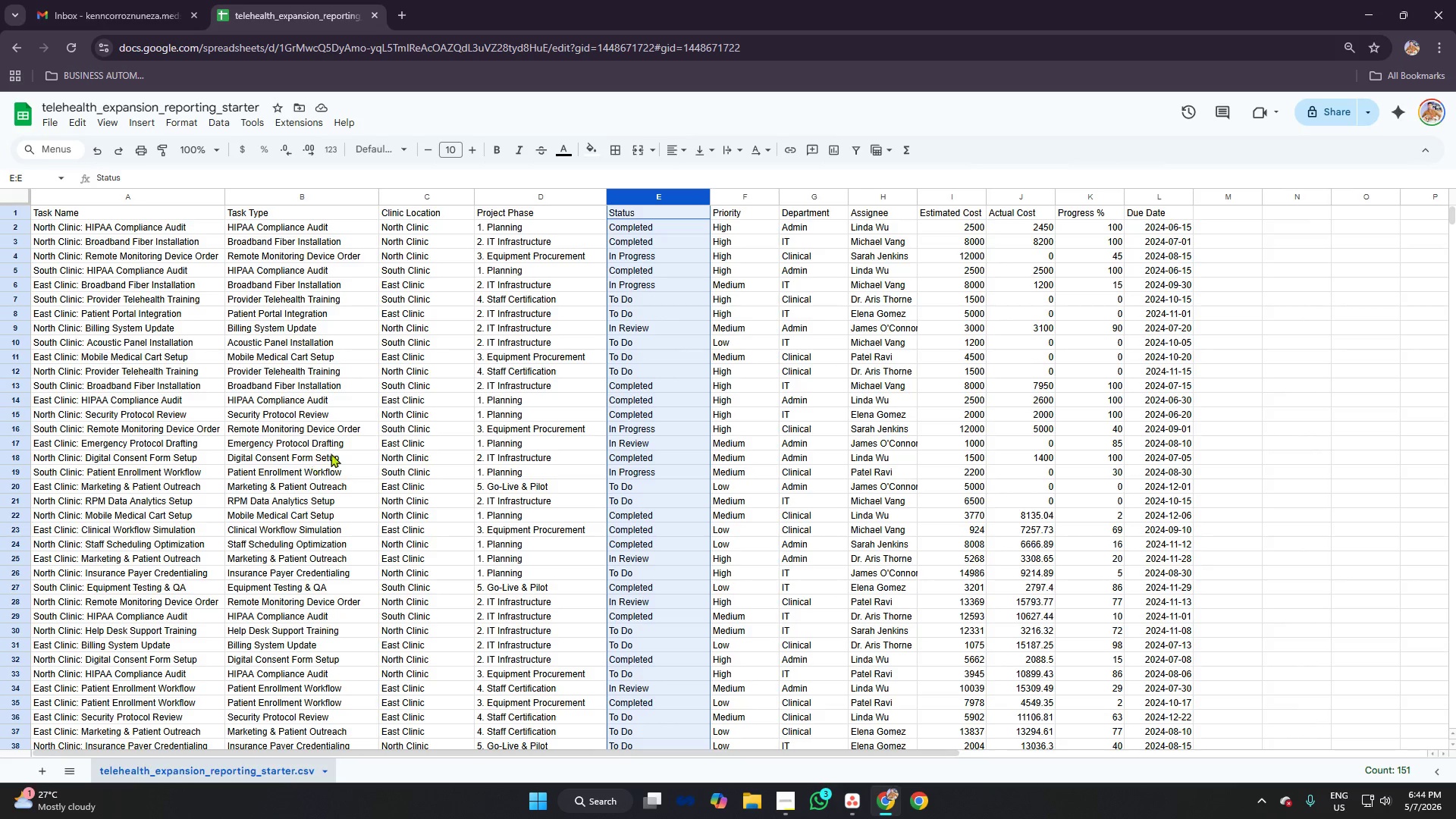 
left_click([418, 399])
 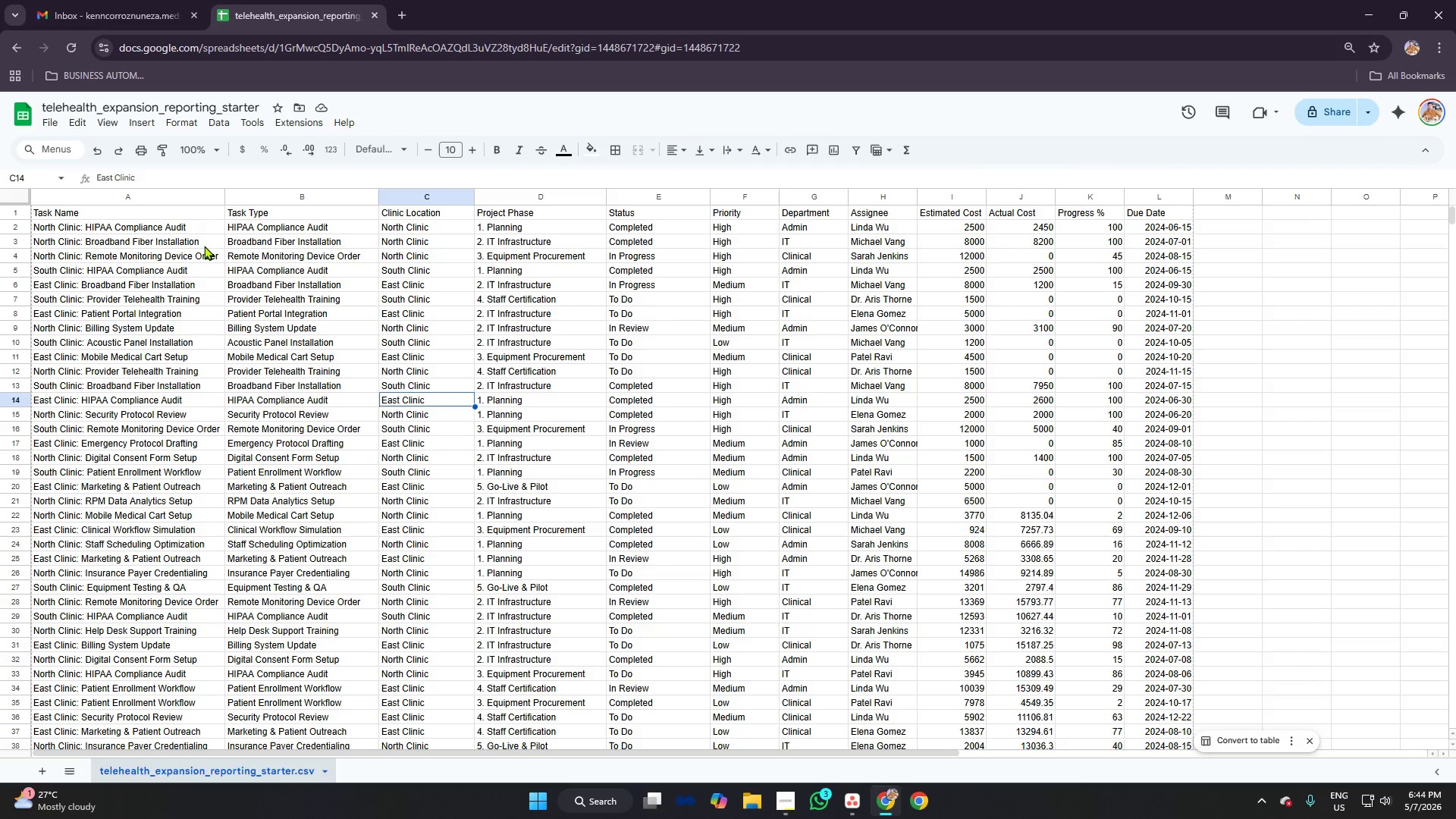 
left_click([204, 245])
 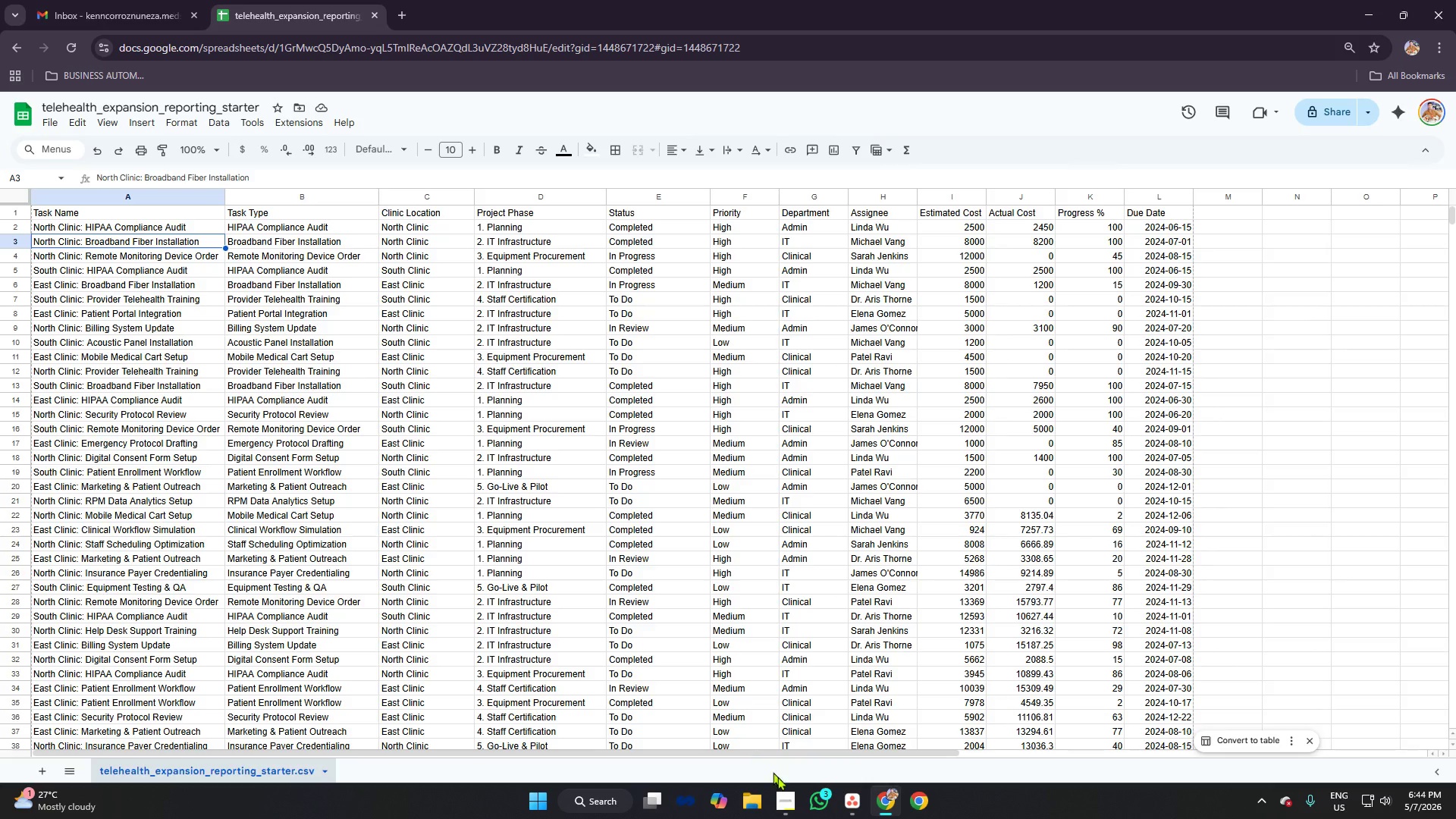 
mouse_move([803, 802])
 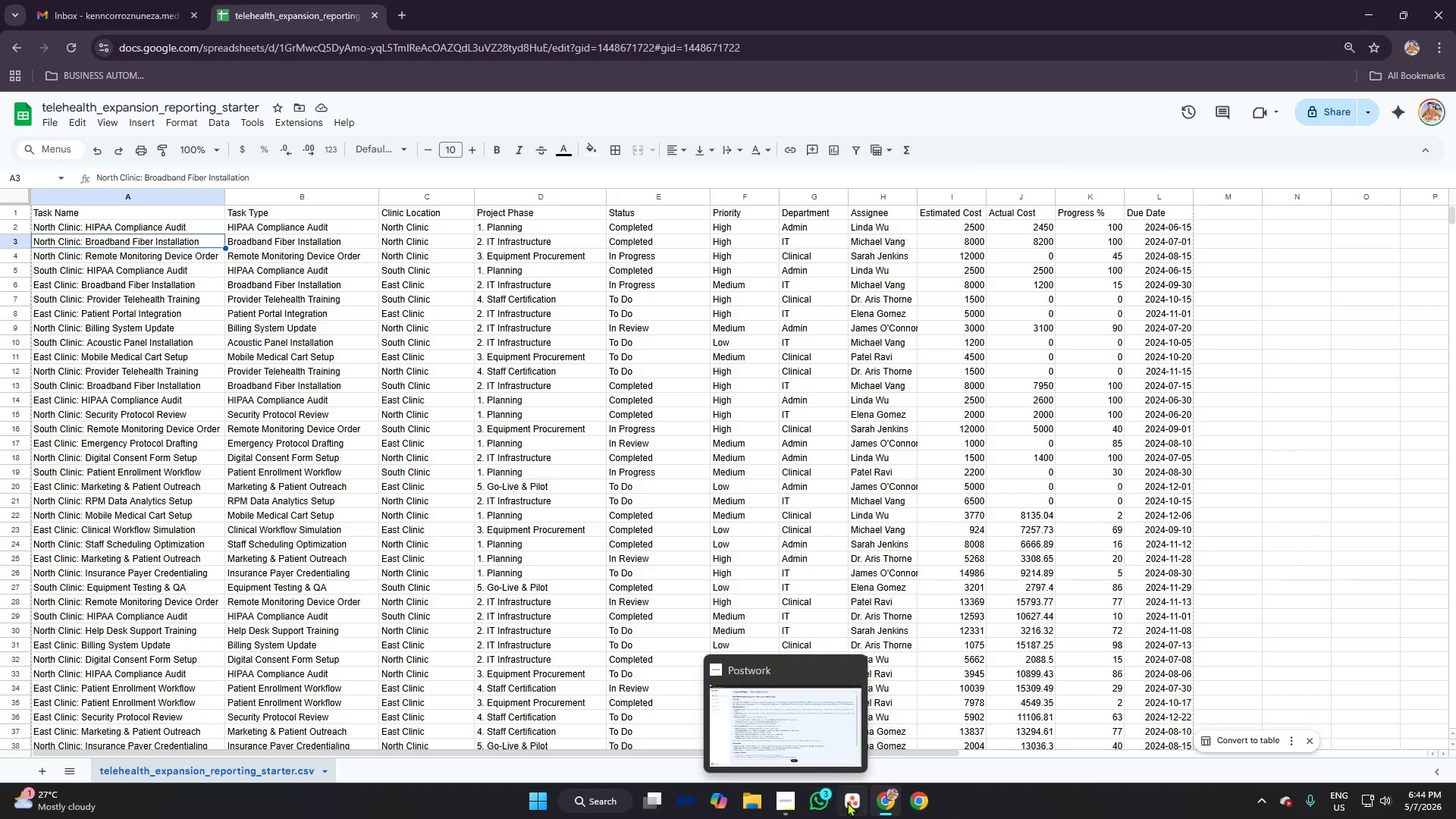 
left_click([847, 802])
 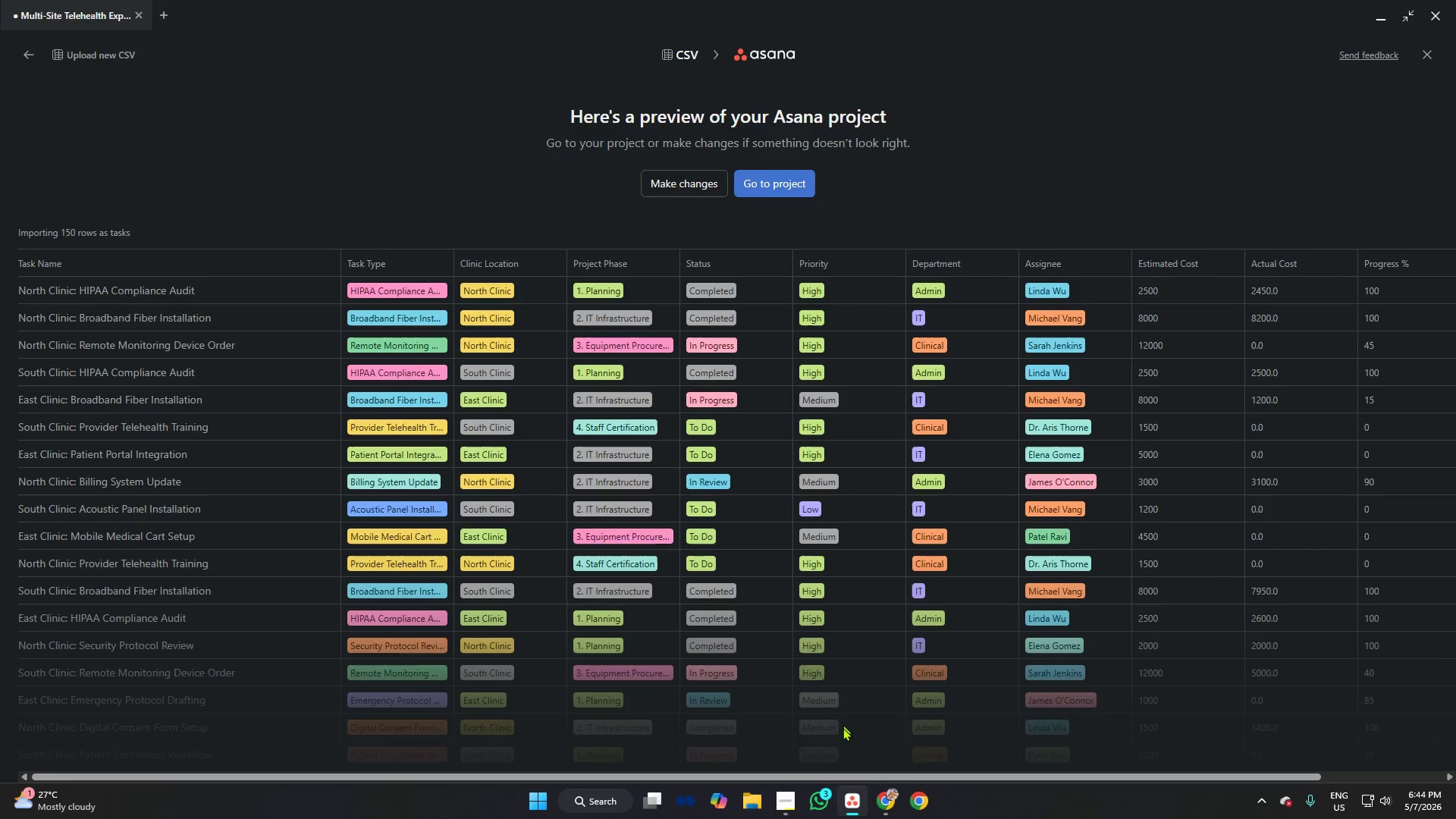 
left_click([883, 805])
 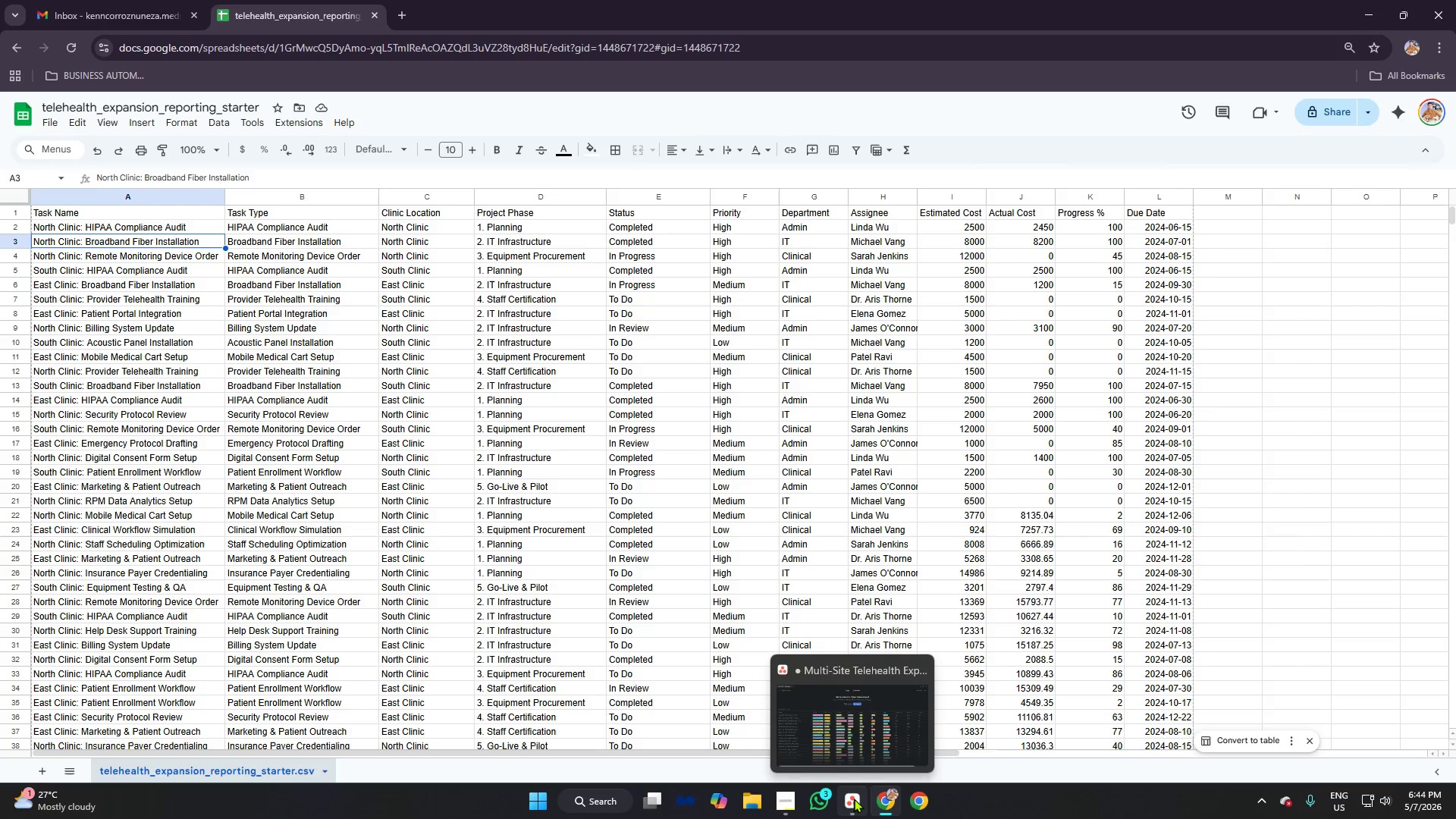 
left_click([854, 799])
 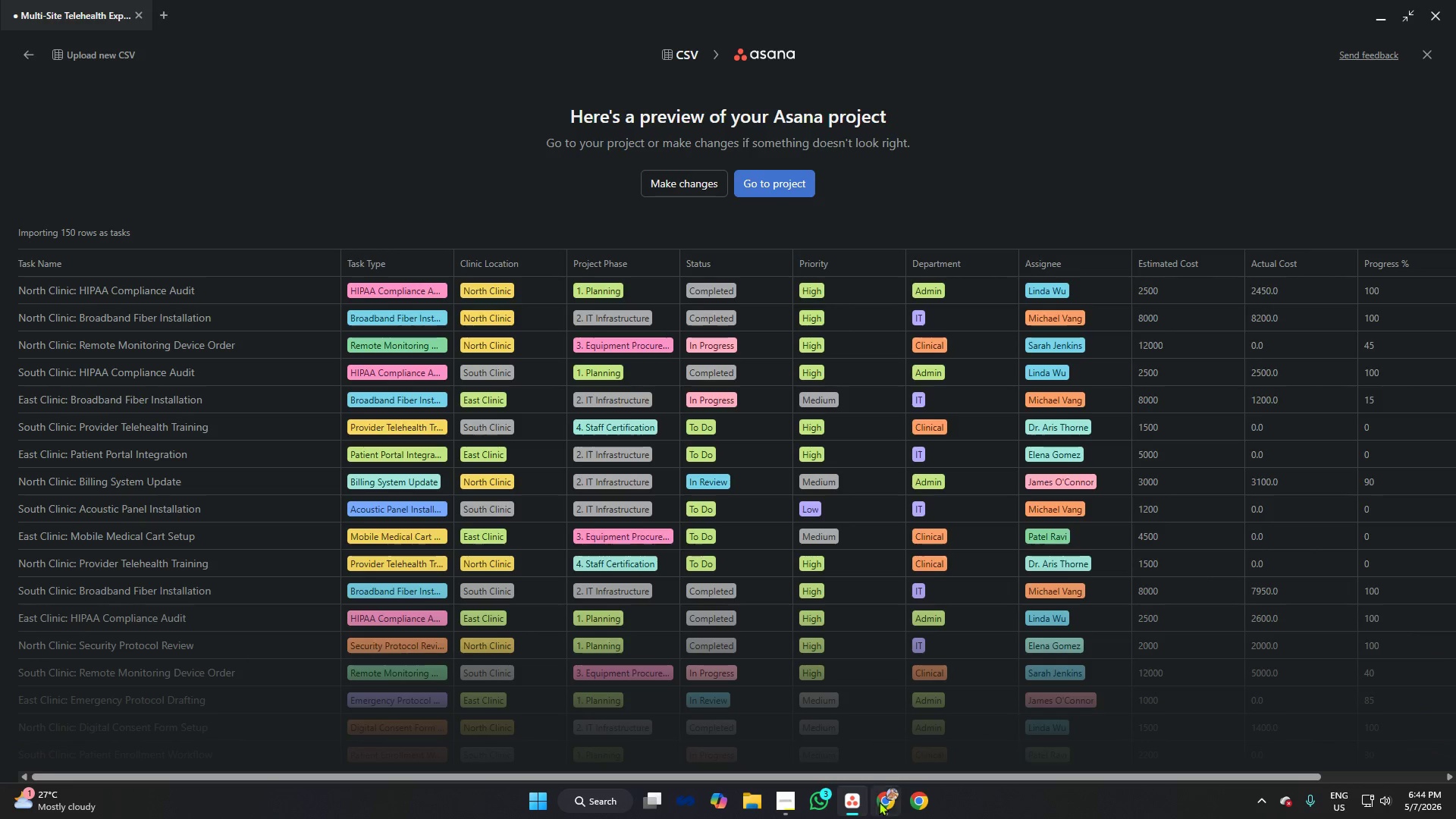 
left_click([886, 802])
 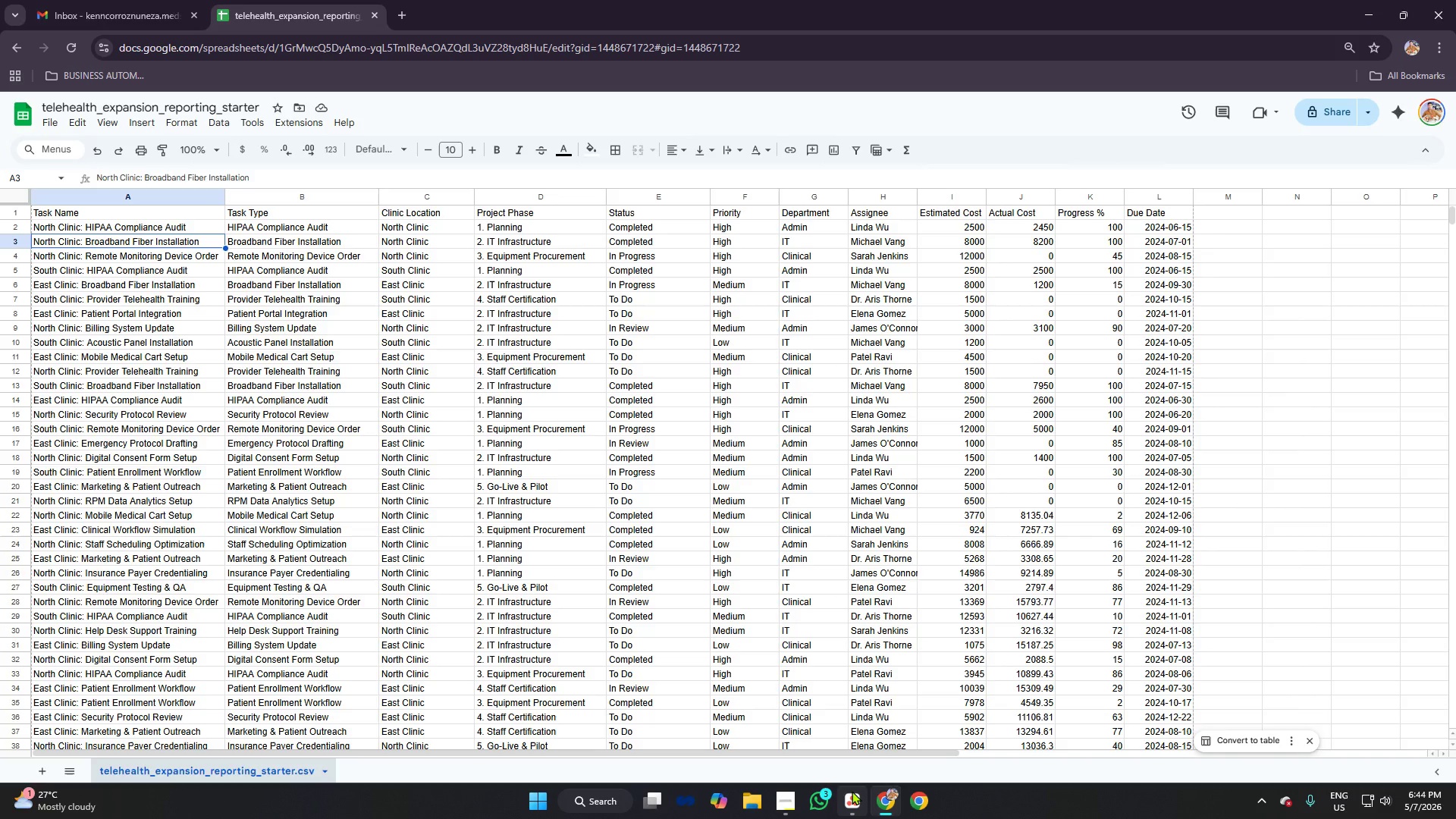 
left_click([852, 791])
 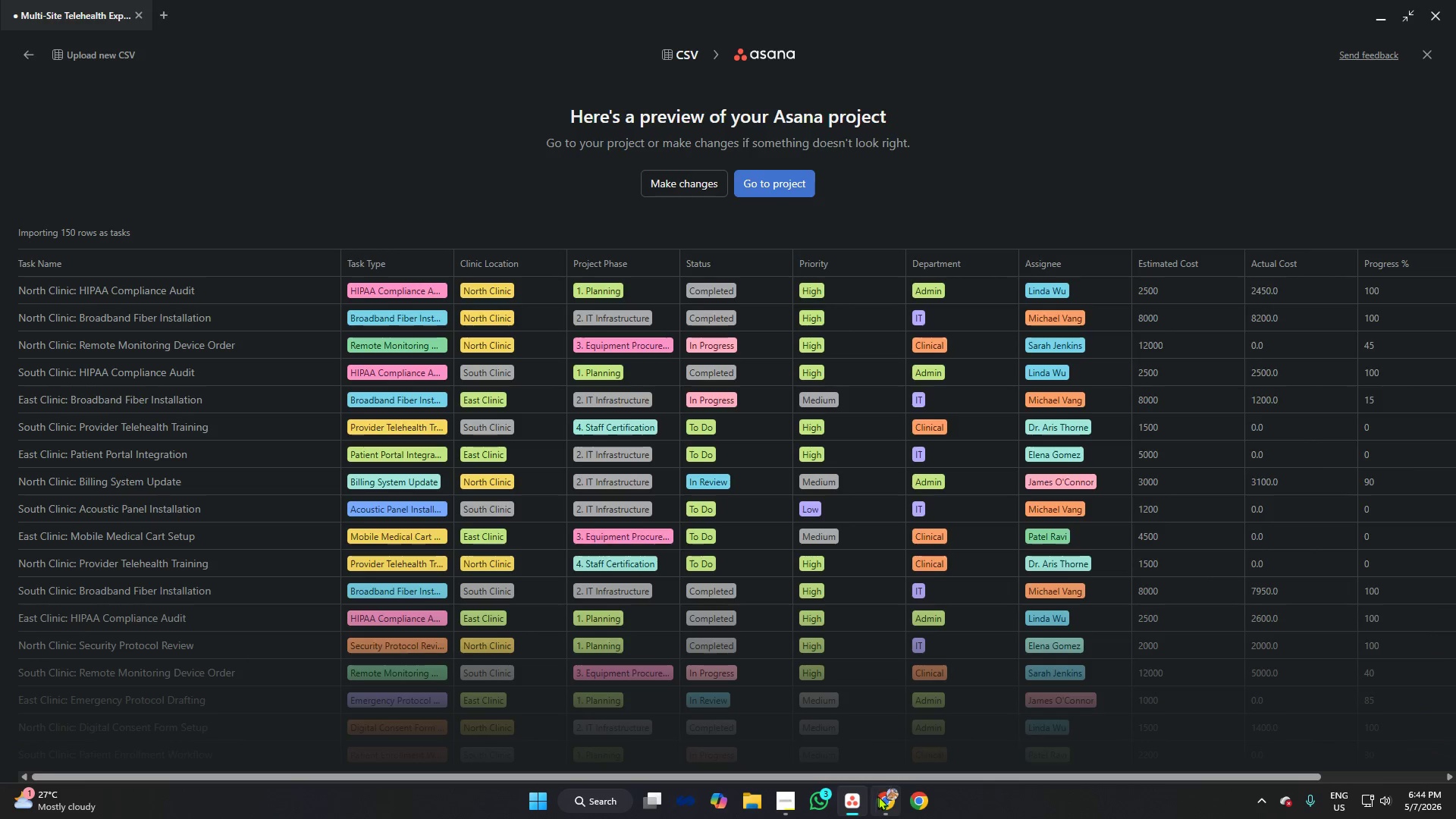 
left_click([890, 798])
 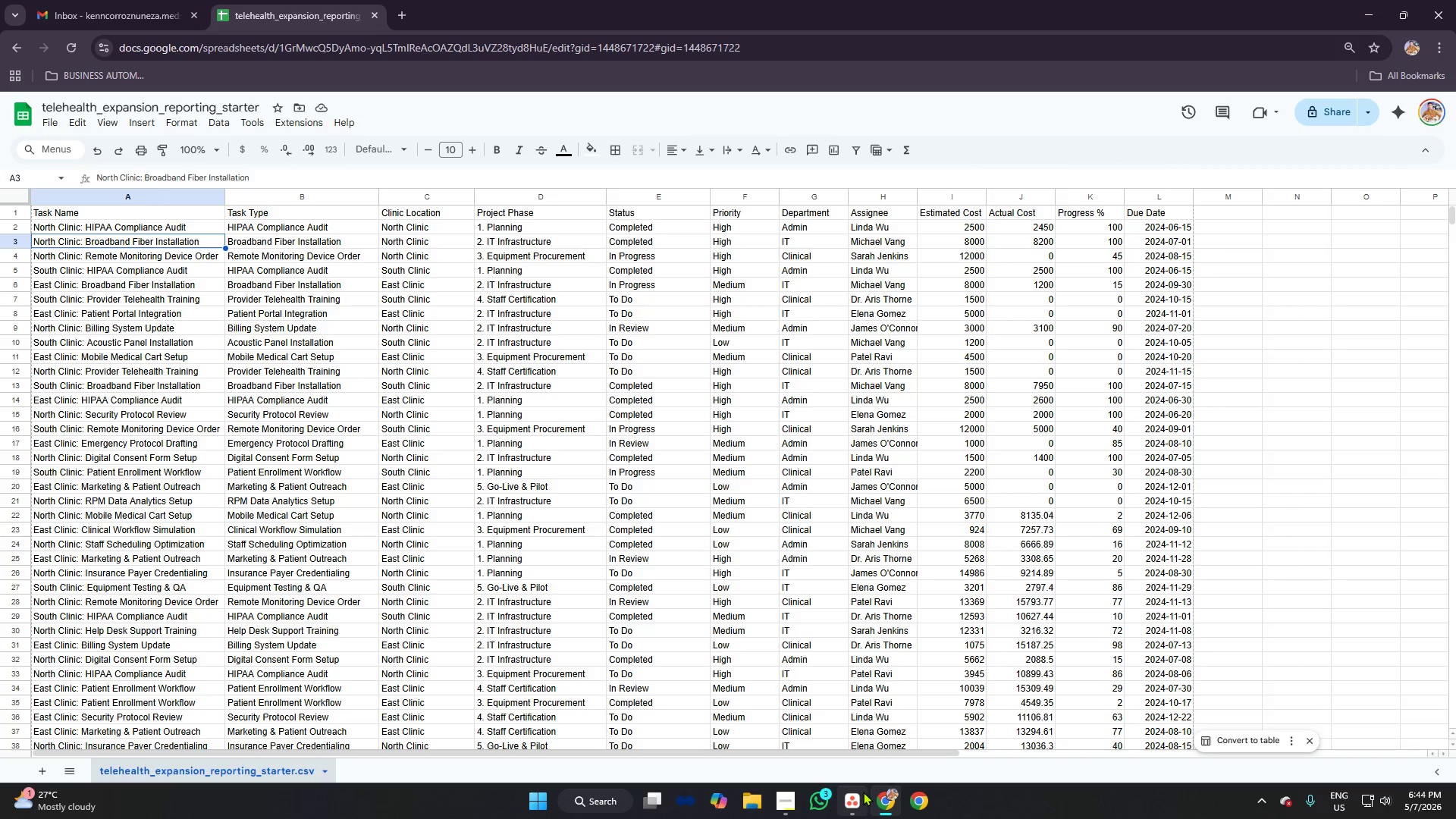 
left_click([858, 790])
 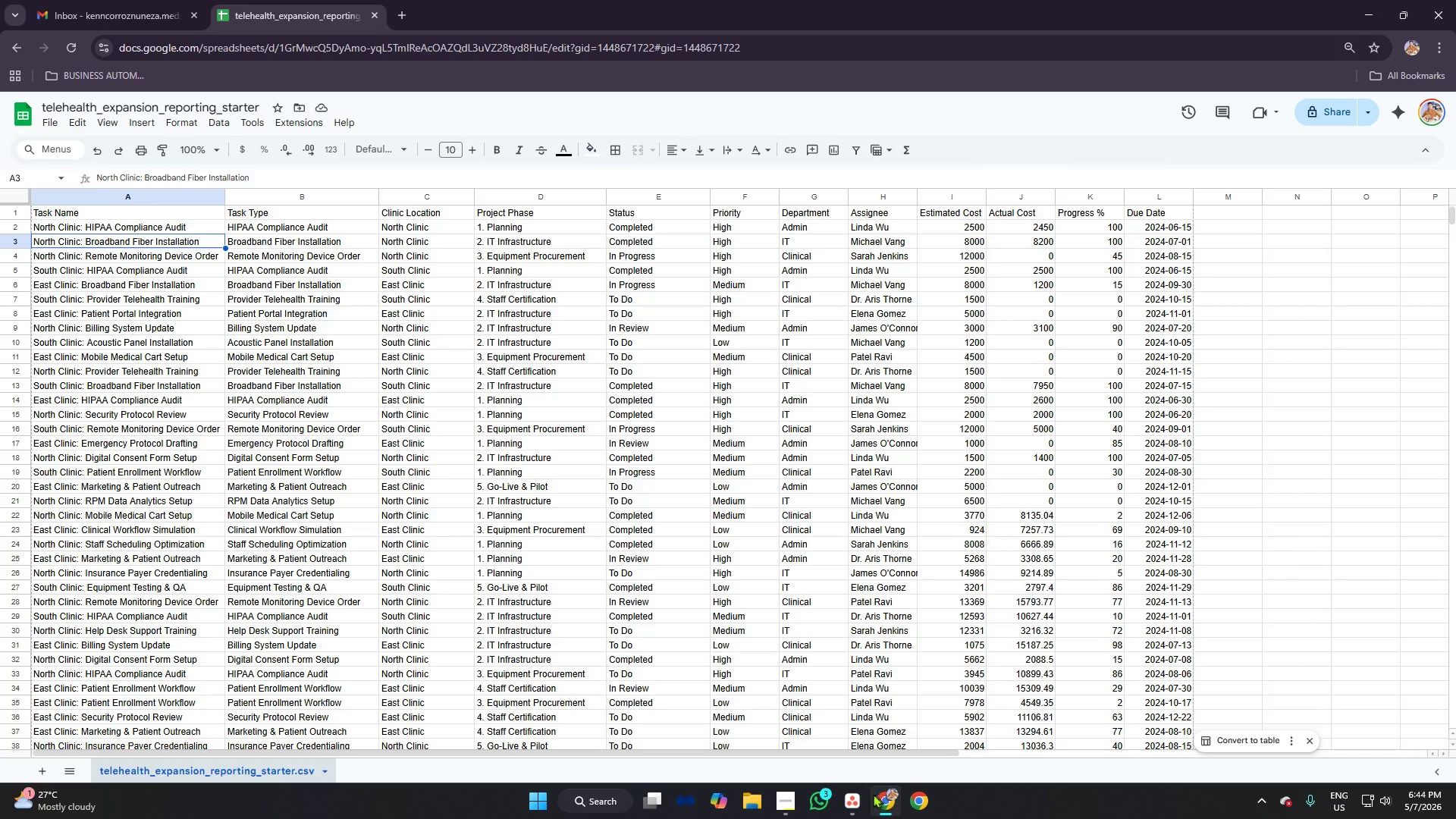 
left_click([849, 789])
 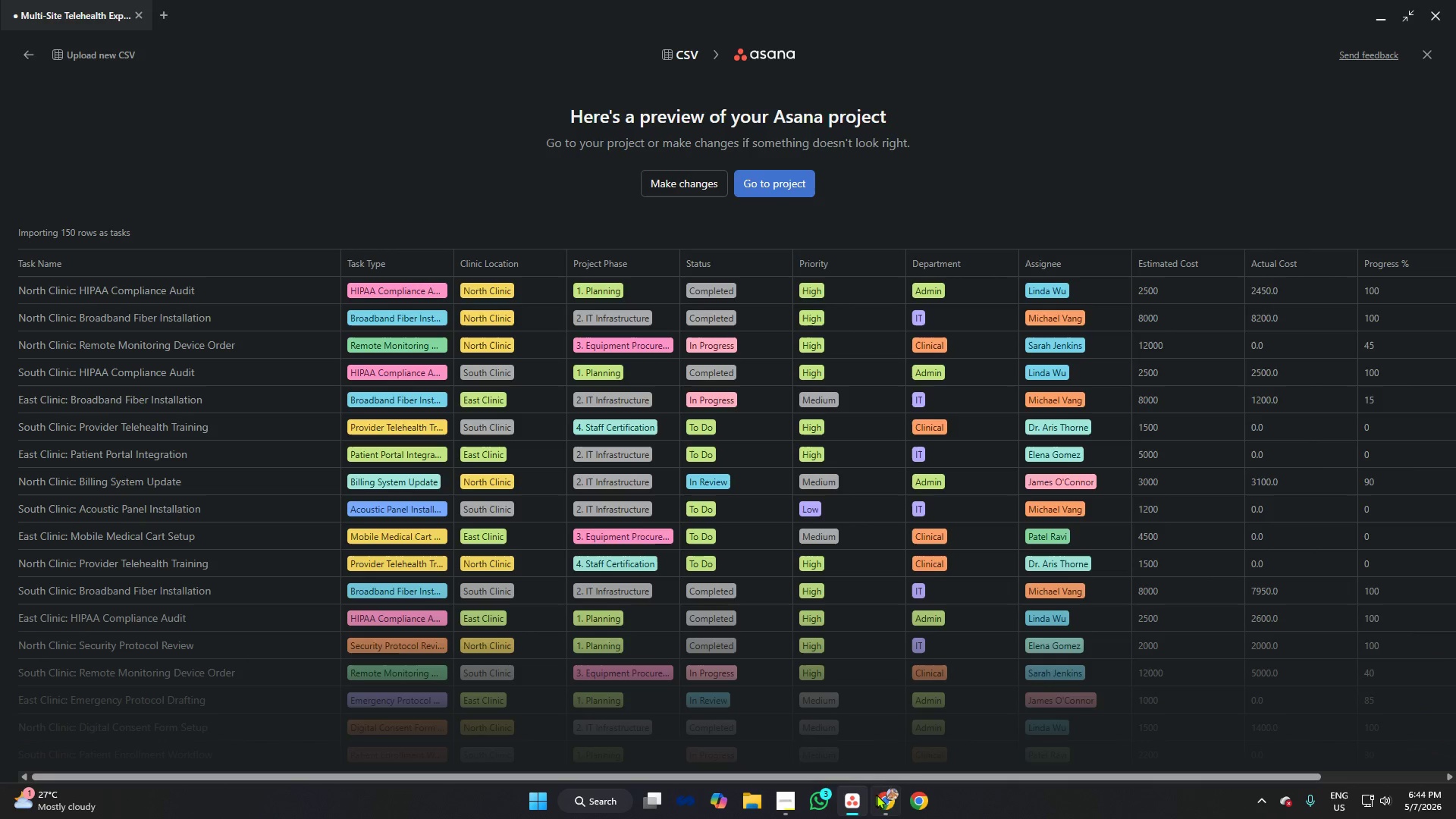 
left_click([889, 799])
 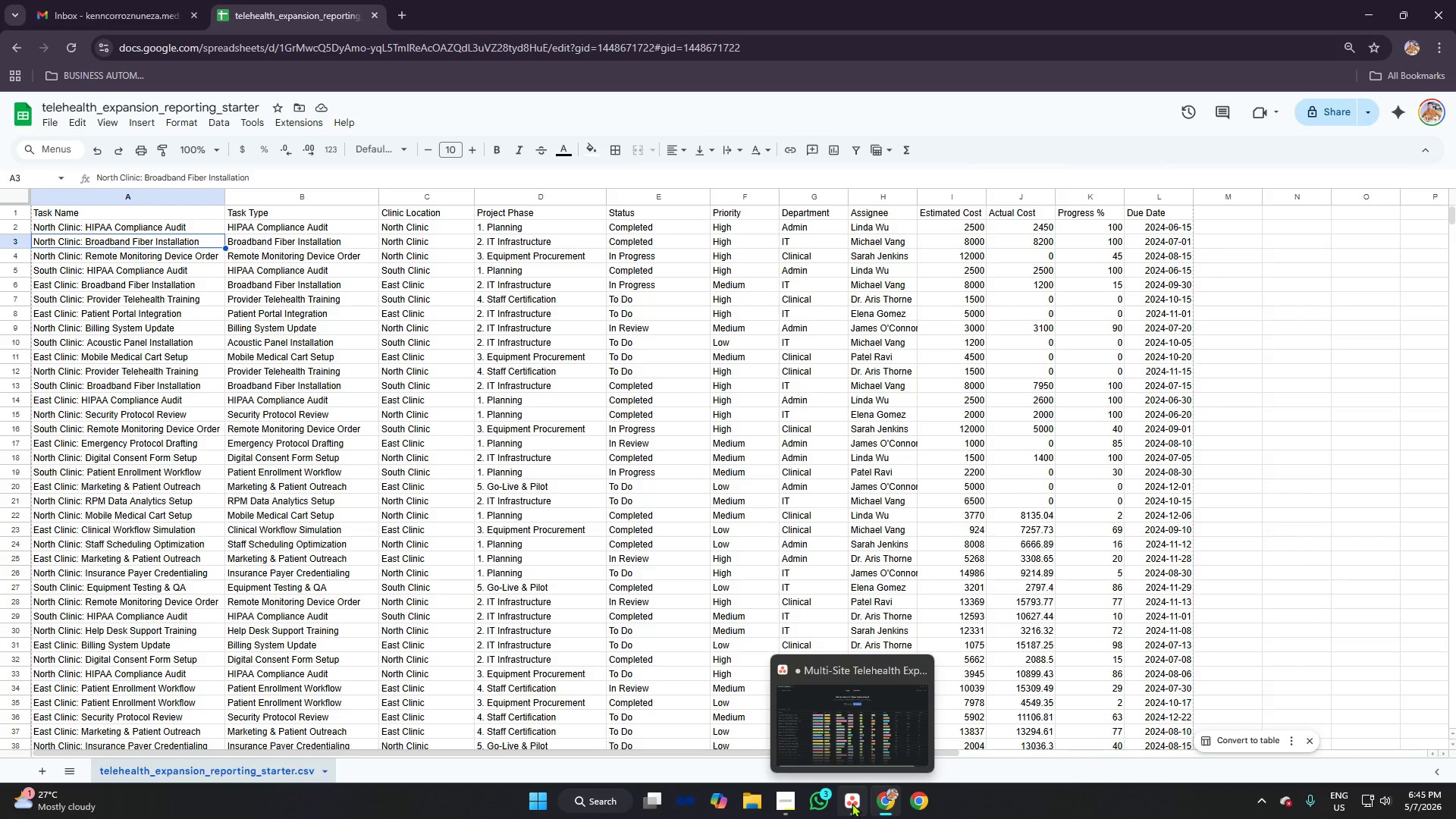 
left_click([852, 803])
 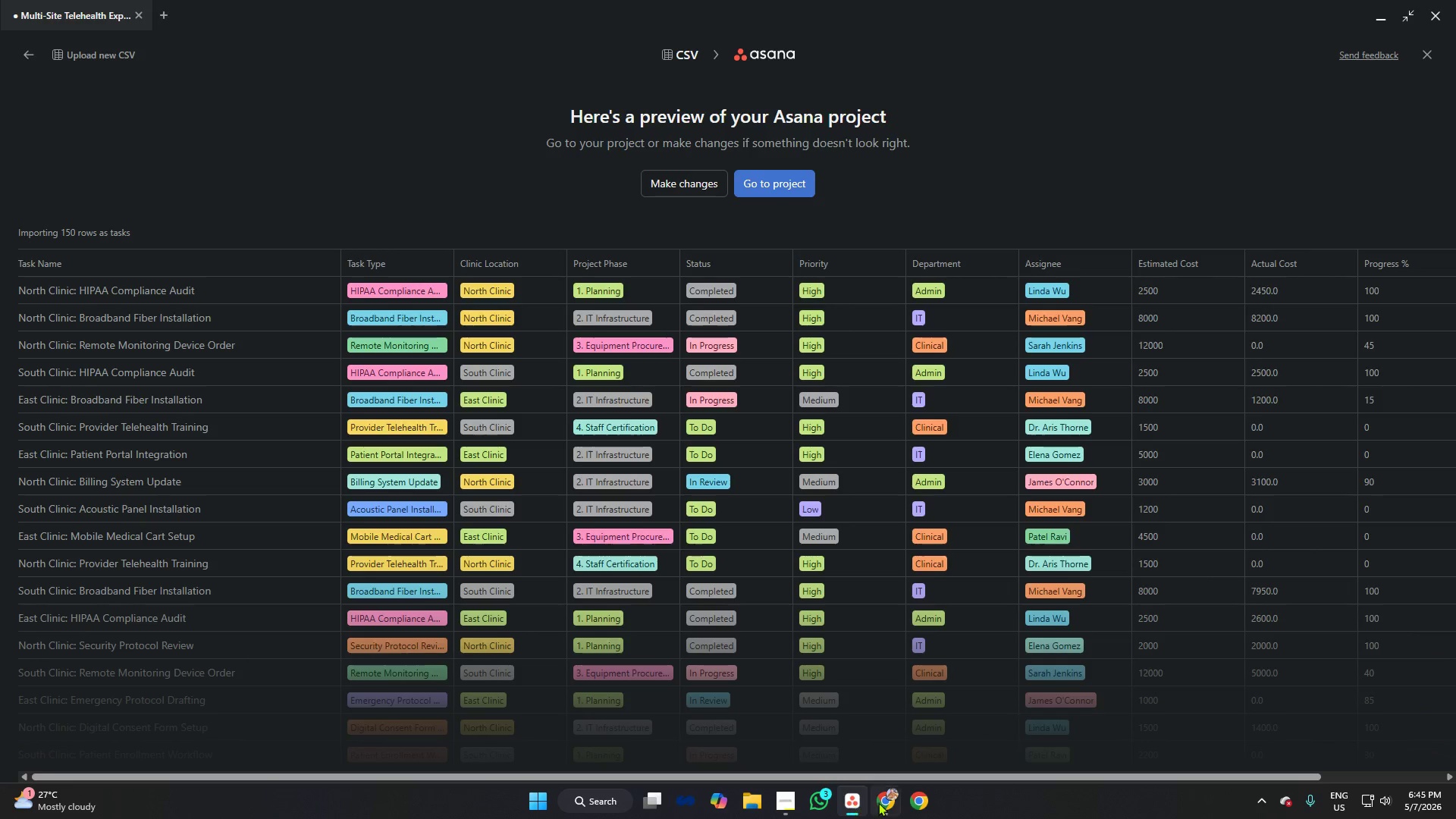 
left_click([881, 802])
 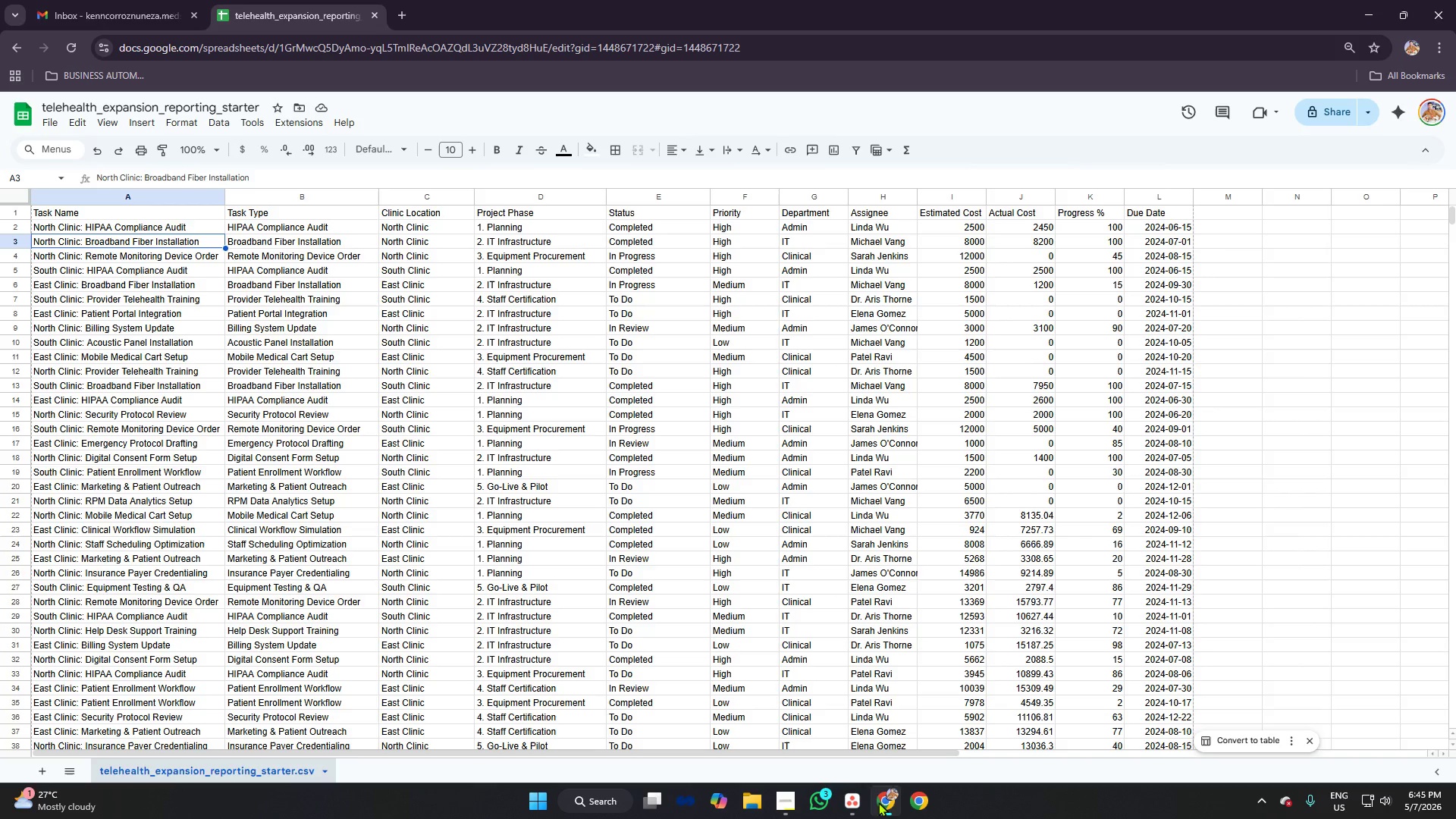 
left_click([843, 791])
 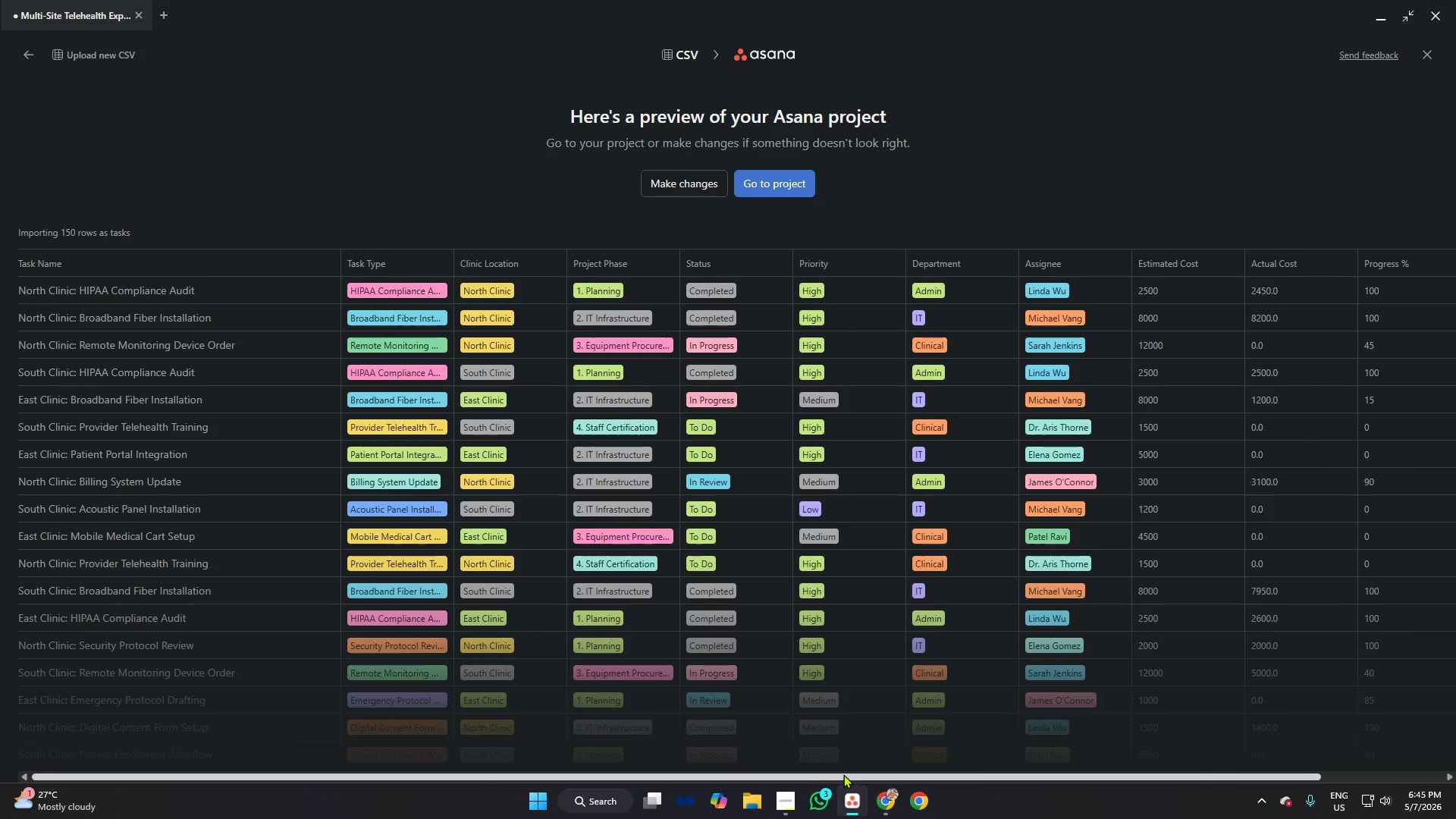 
left_click_drag(start_coordinate=[843, 773], to_coordinate=[799, 735])
 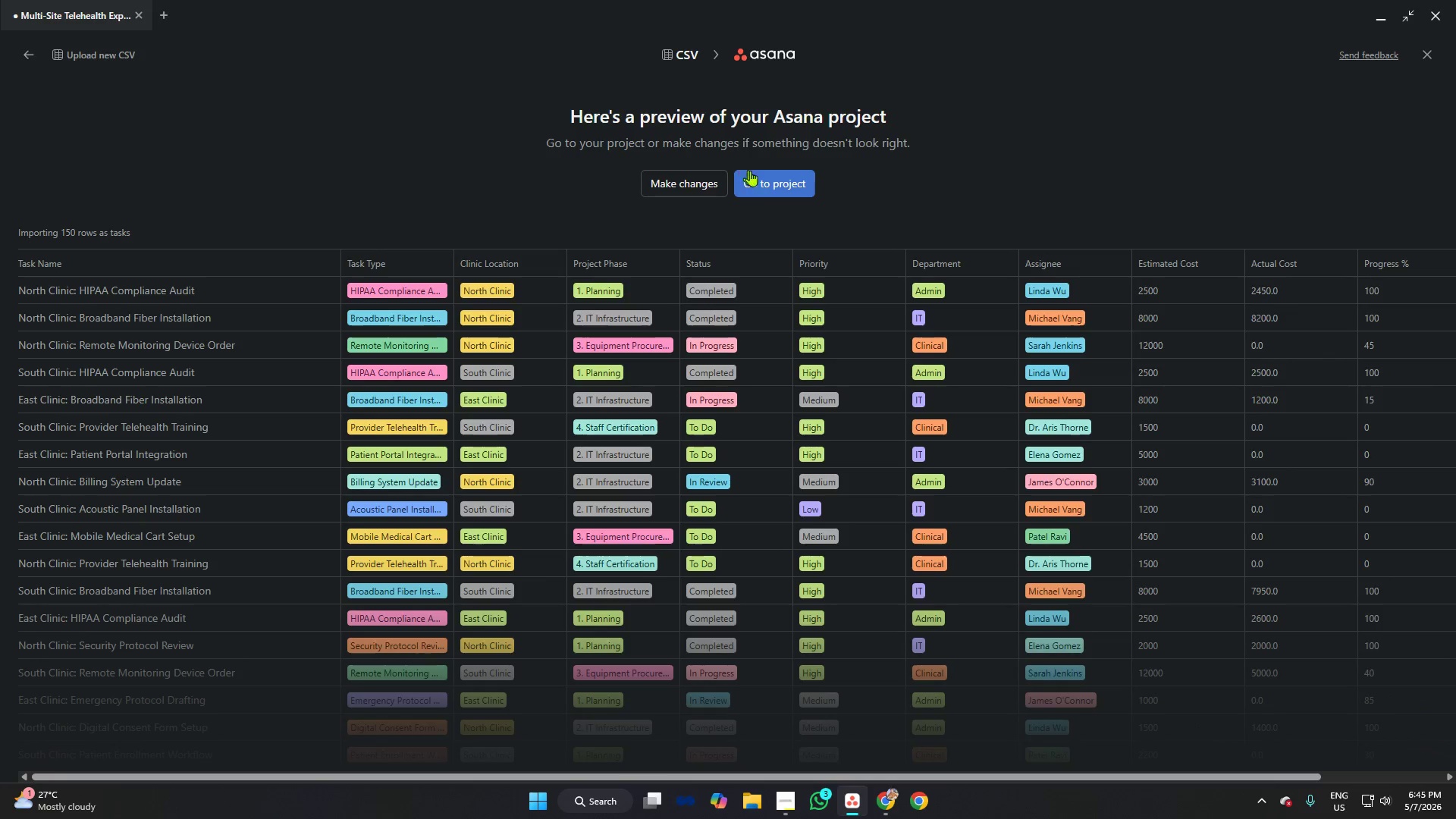 
left_click([767, 176])
 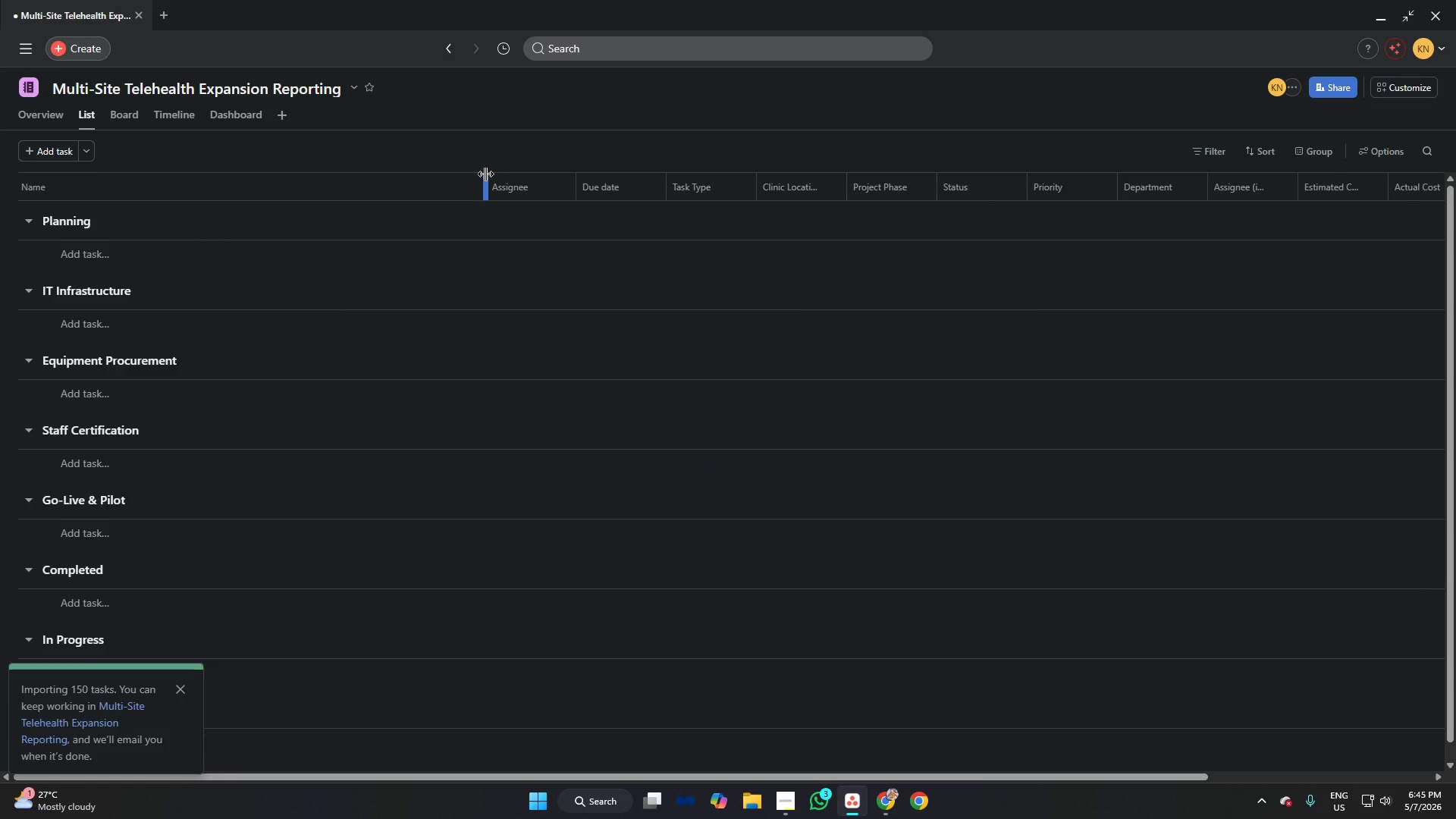 
wait(6.83)
 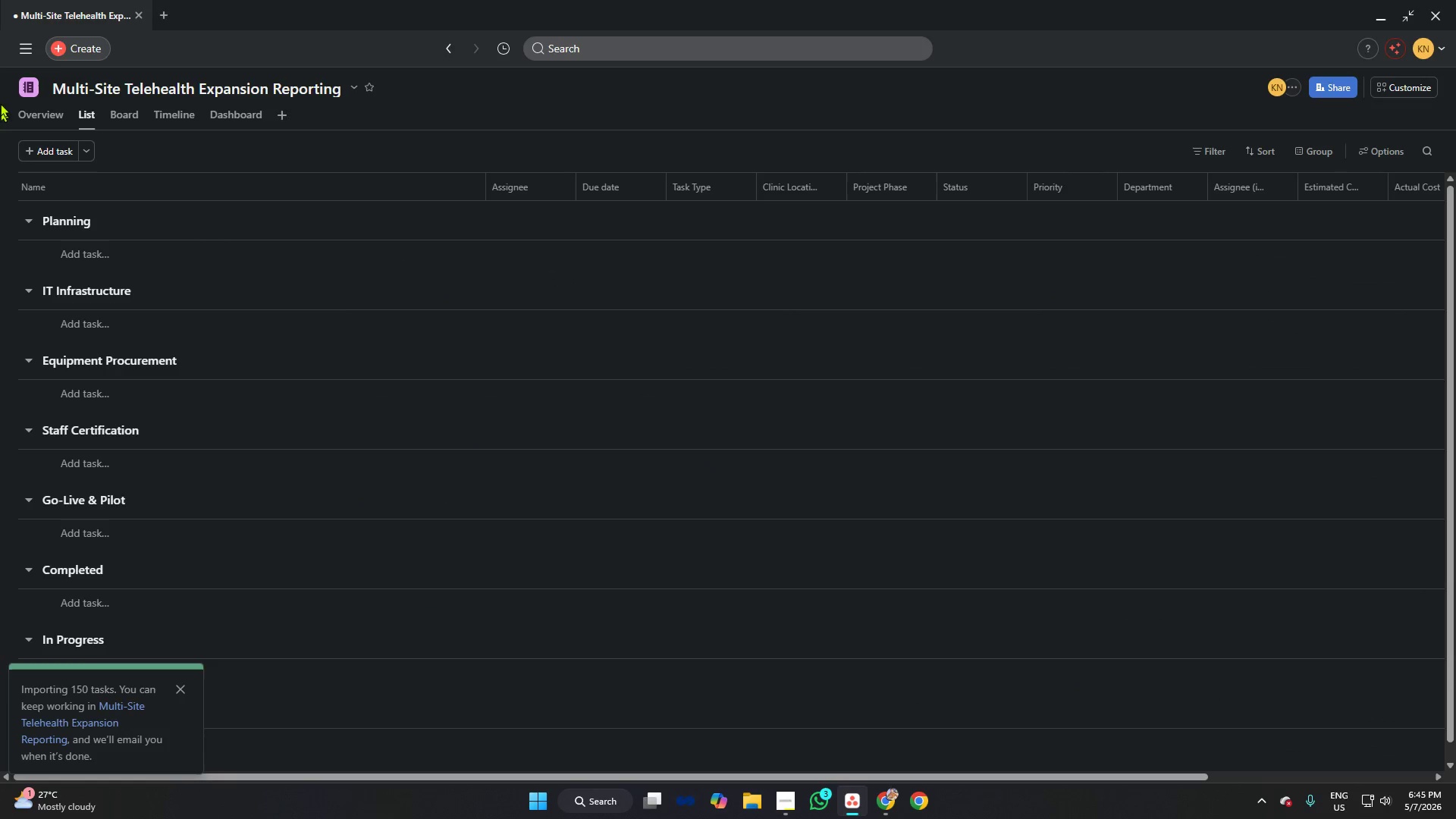 
left_click([131, 109])
 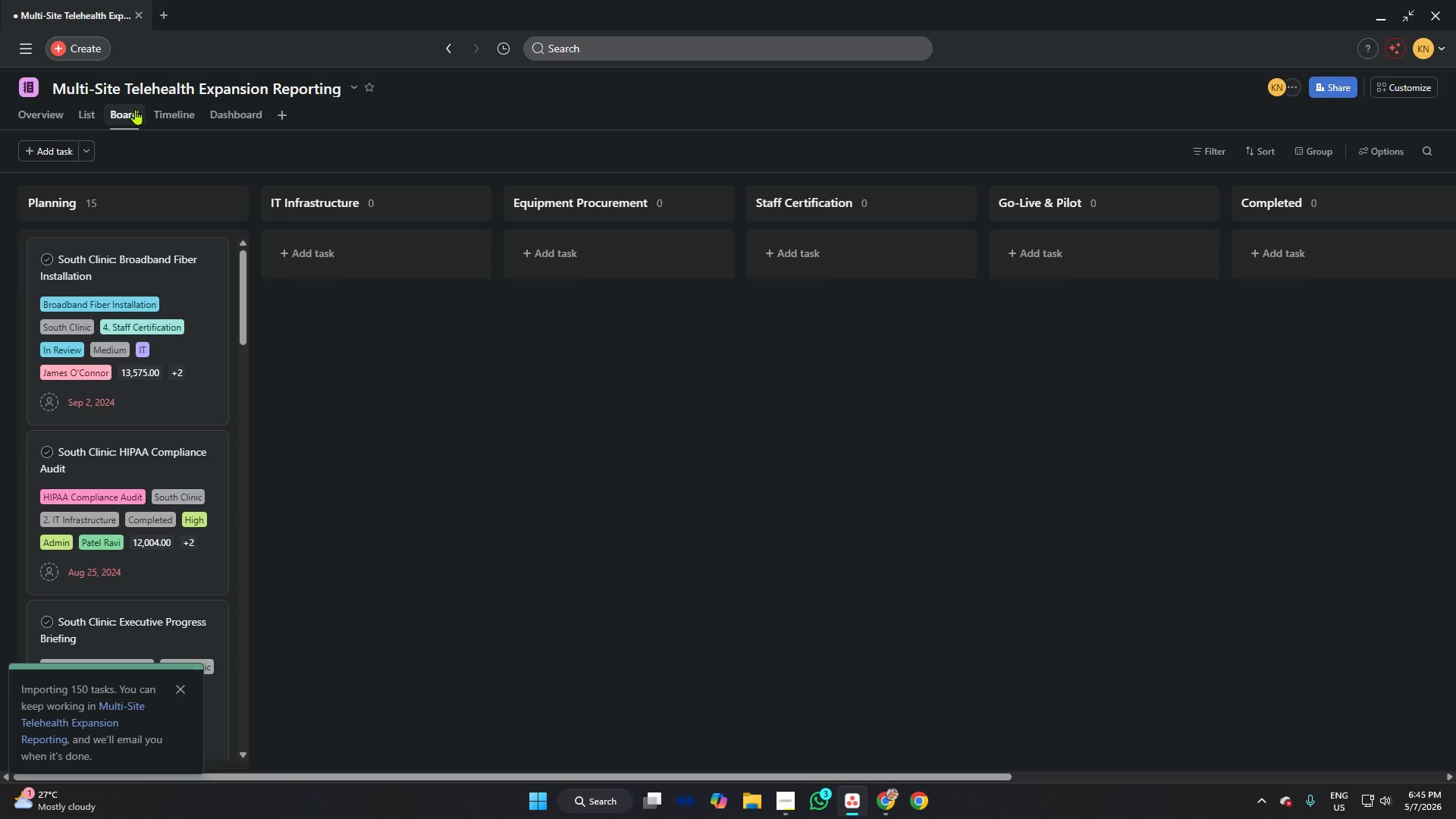 
wait(5.22)
 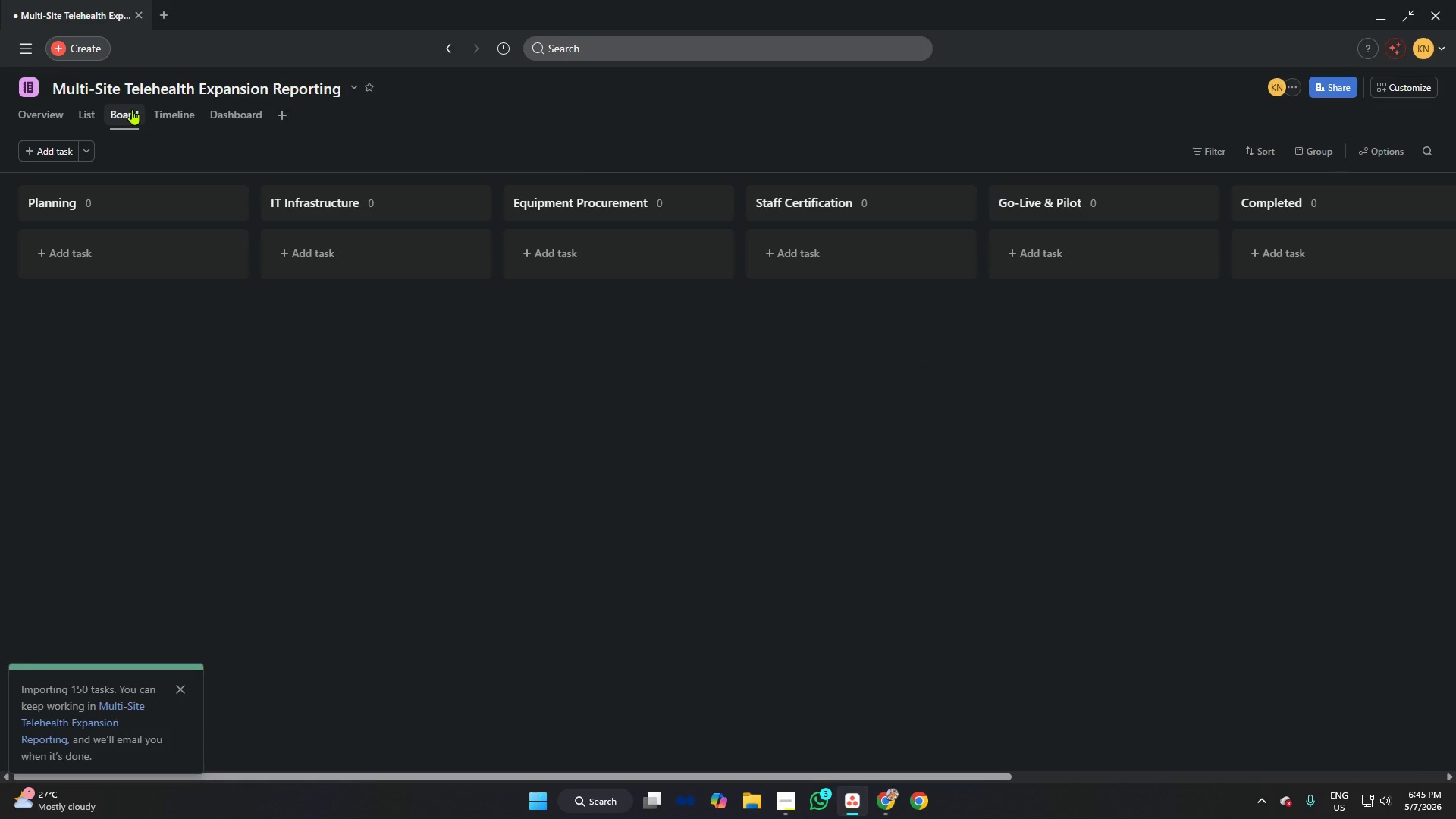 
scroll: coordinate [158, 298], scroll_direction: down, amount: 3.0
 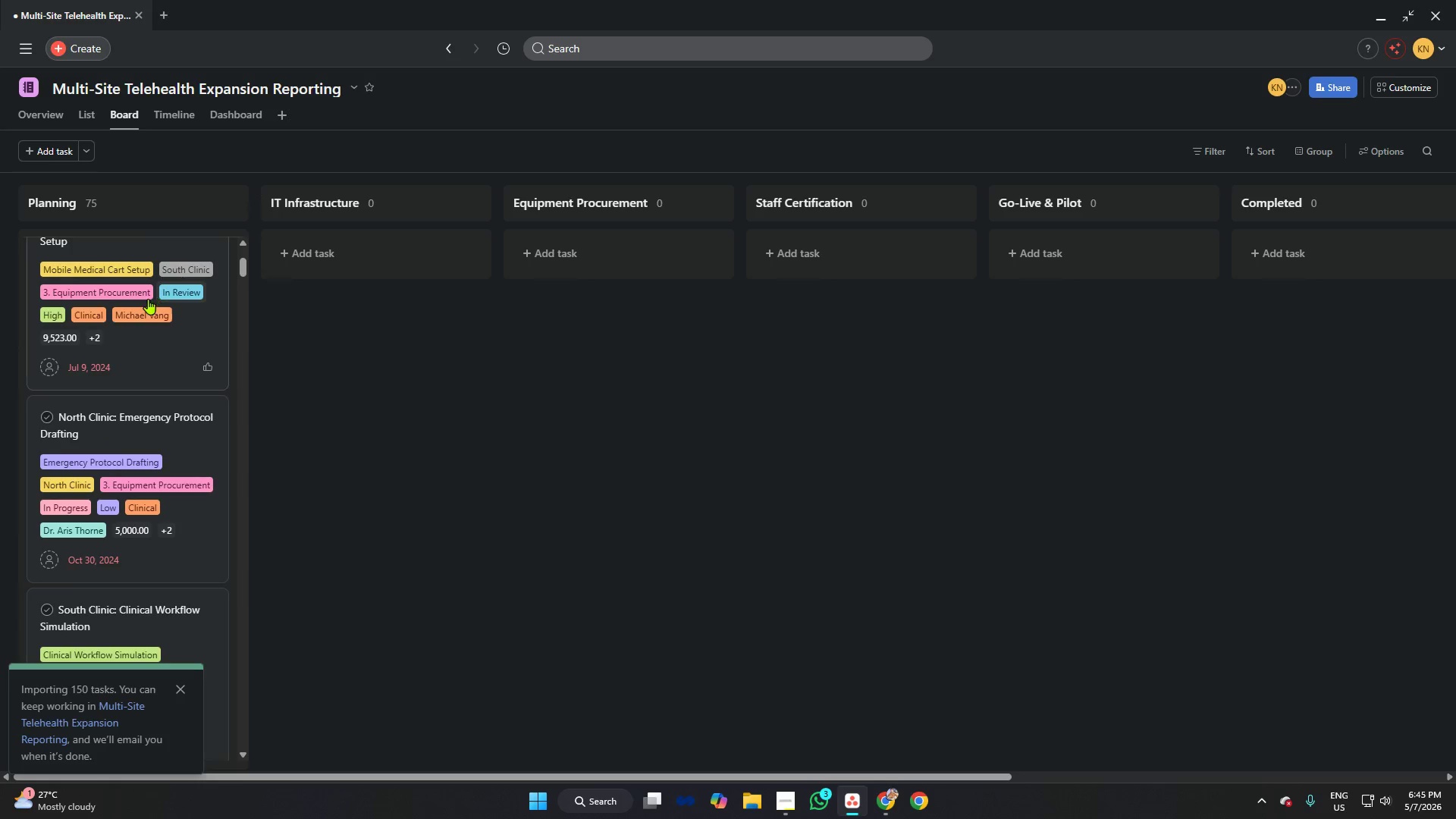 
scroll: coordinate [156, 415], scroll_direction: up, amount: 64.0
 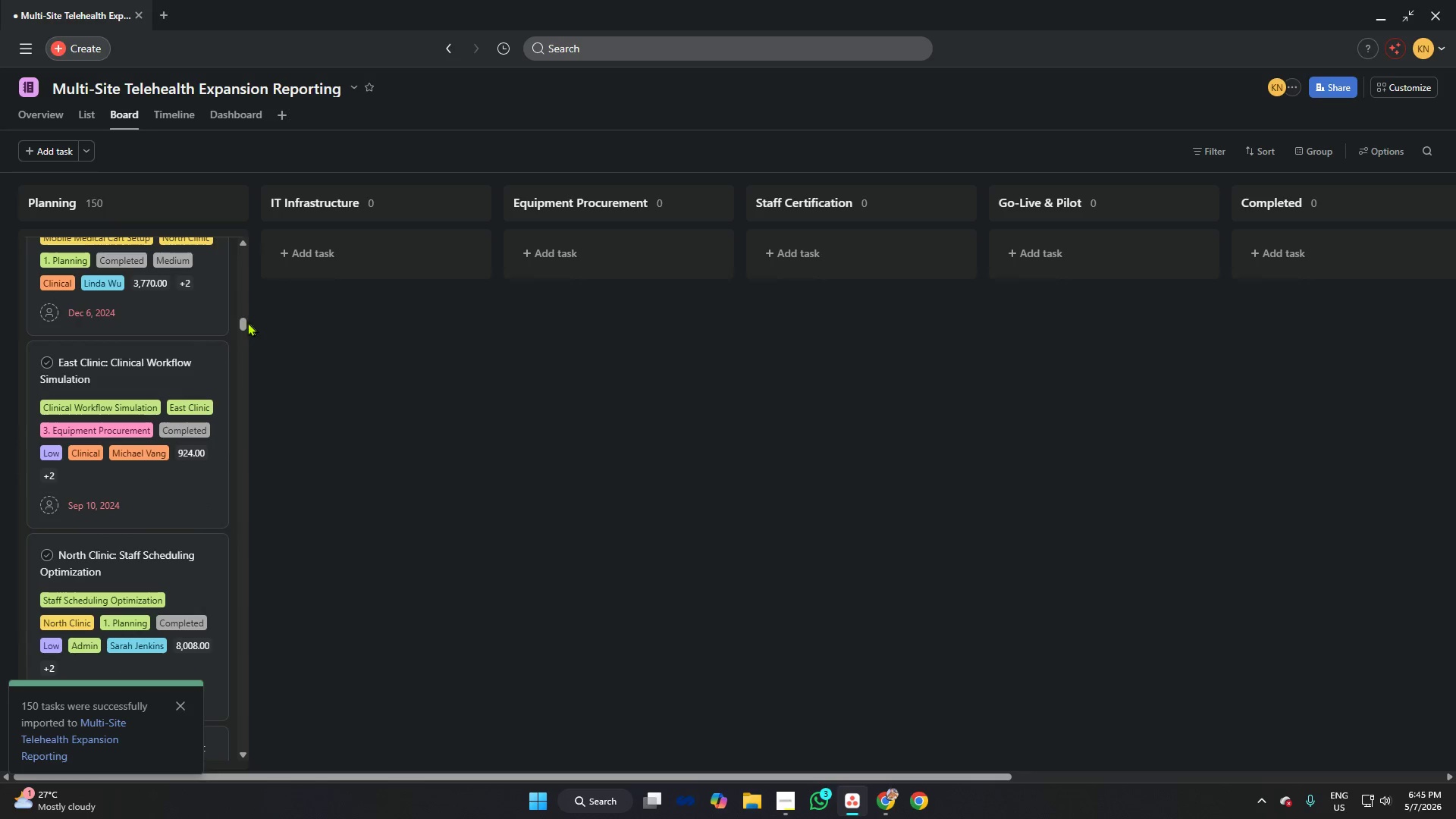 
left_click_drag(start_coordinate=[241, 322], to_coordinate=[246, 233])
 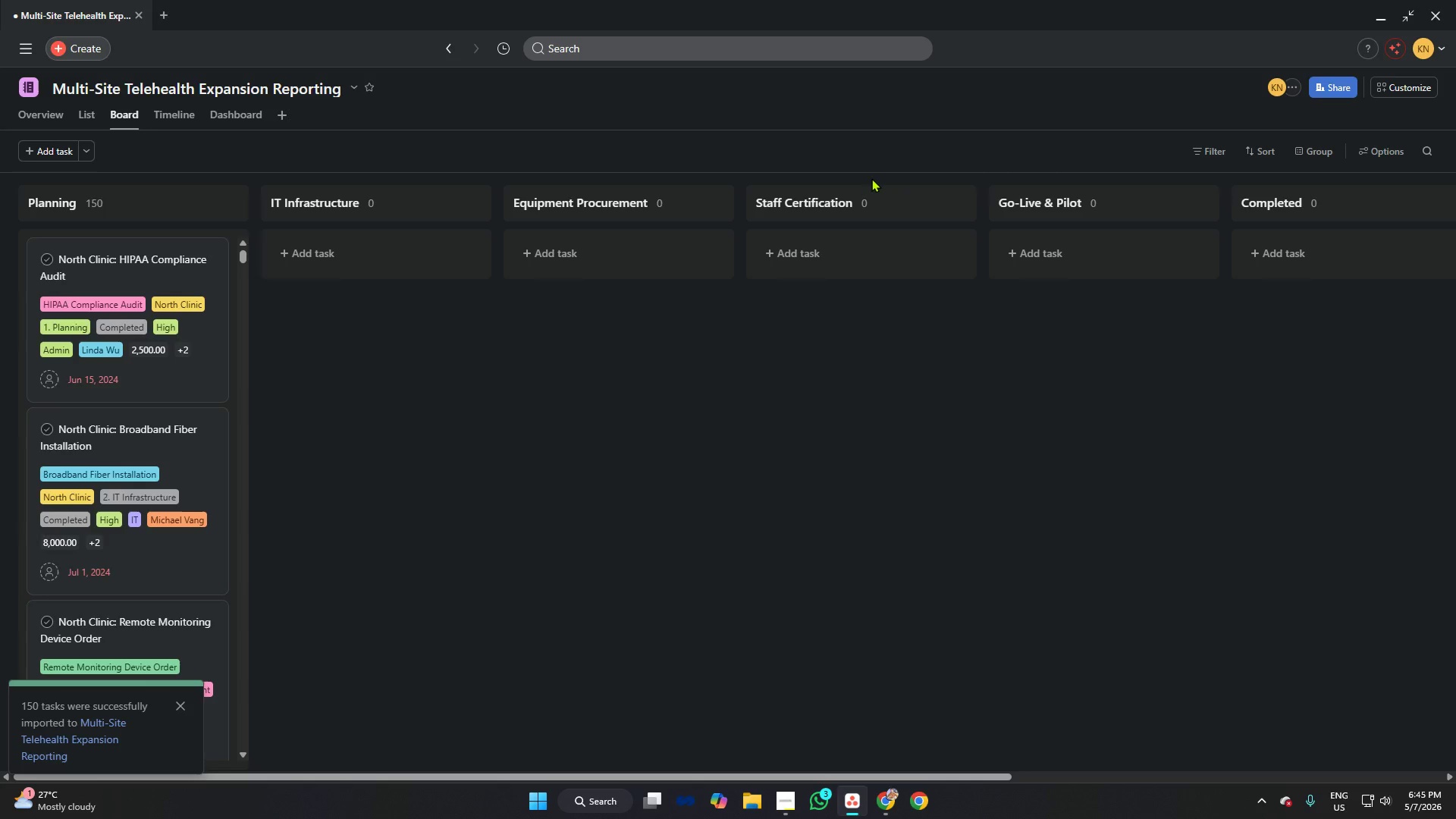 
wait(12.86)
 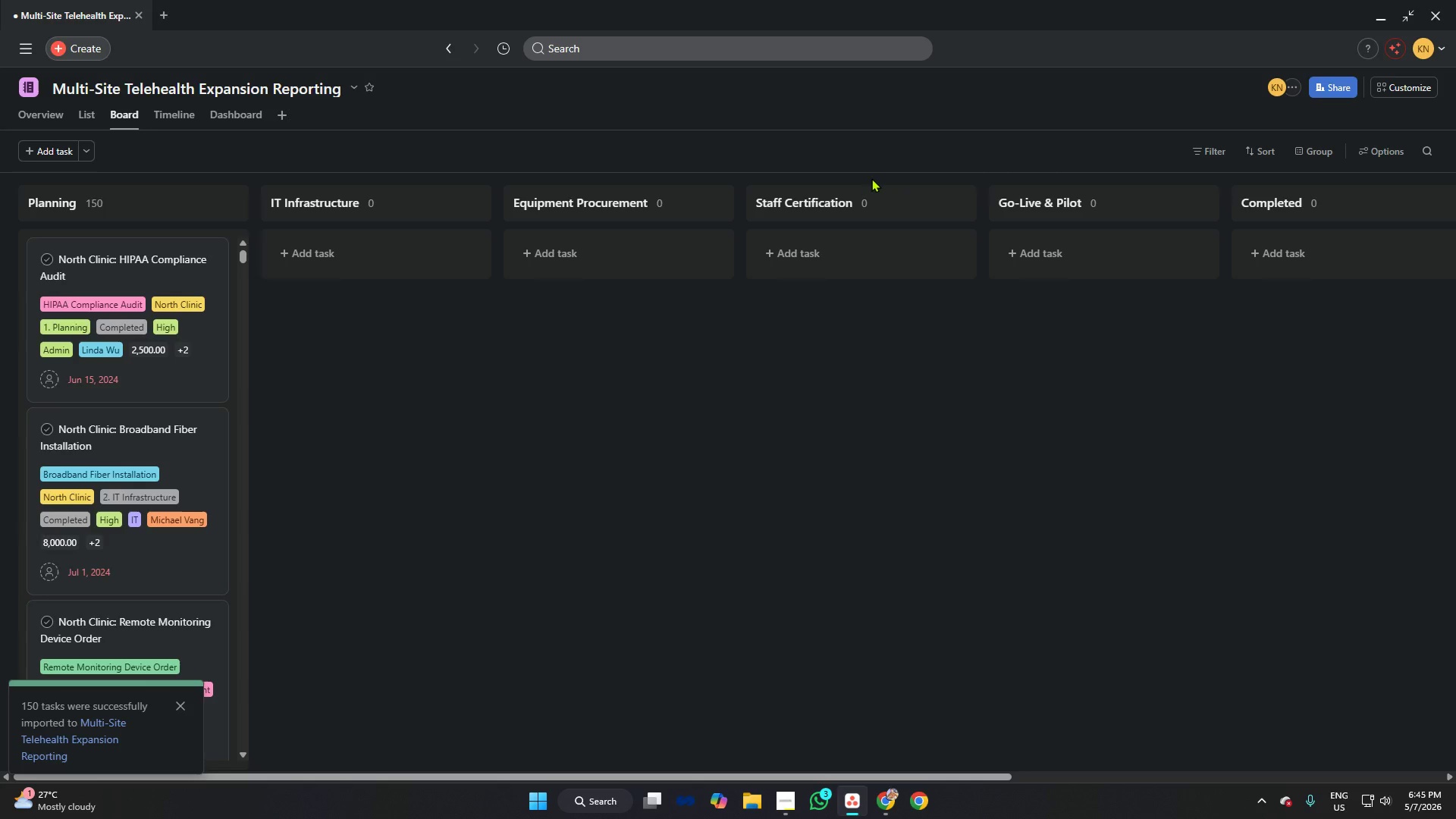 
left_click([1410, 87])
 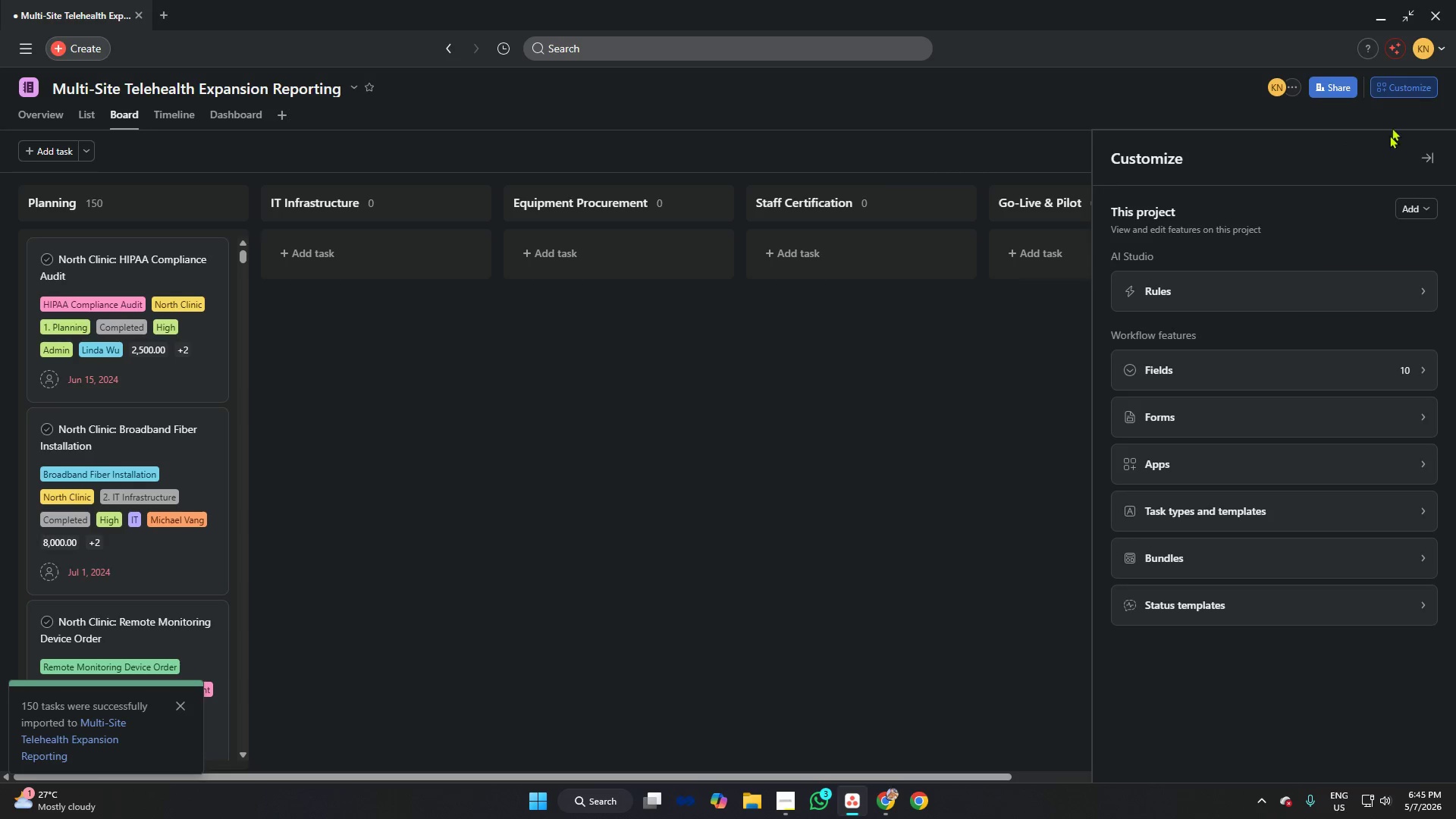 
left_click([1204, 365])
 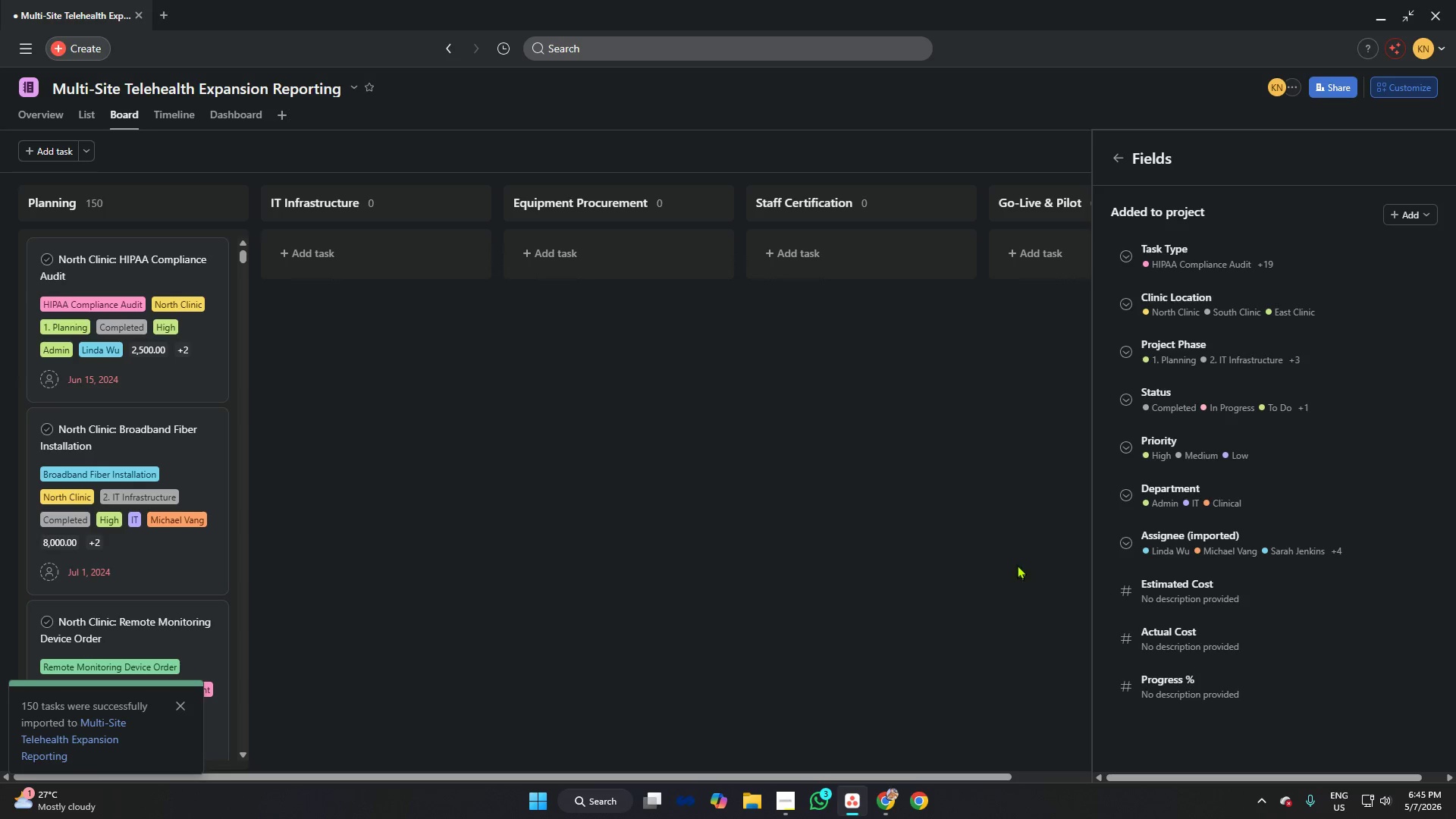 
left_click([885, 803])
 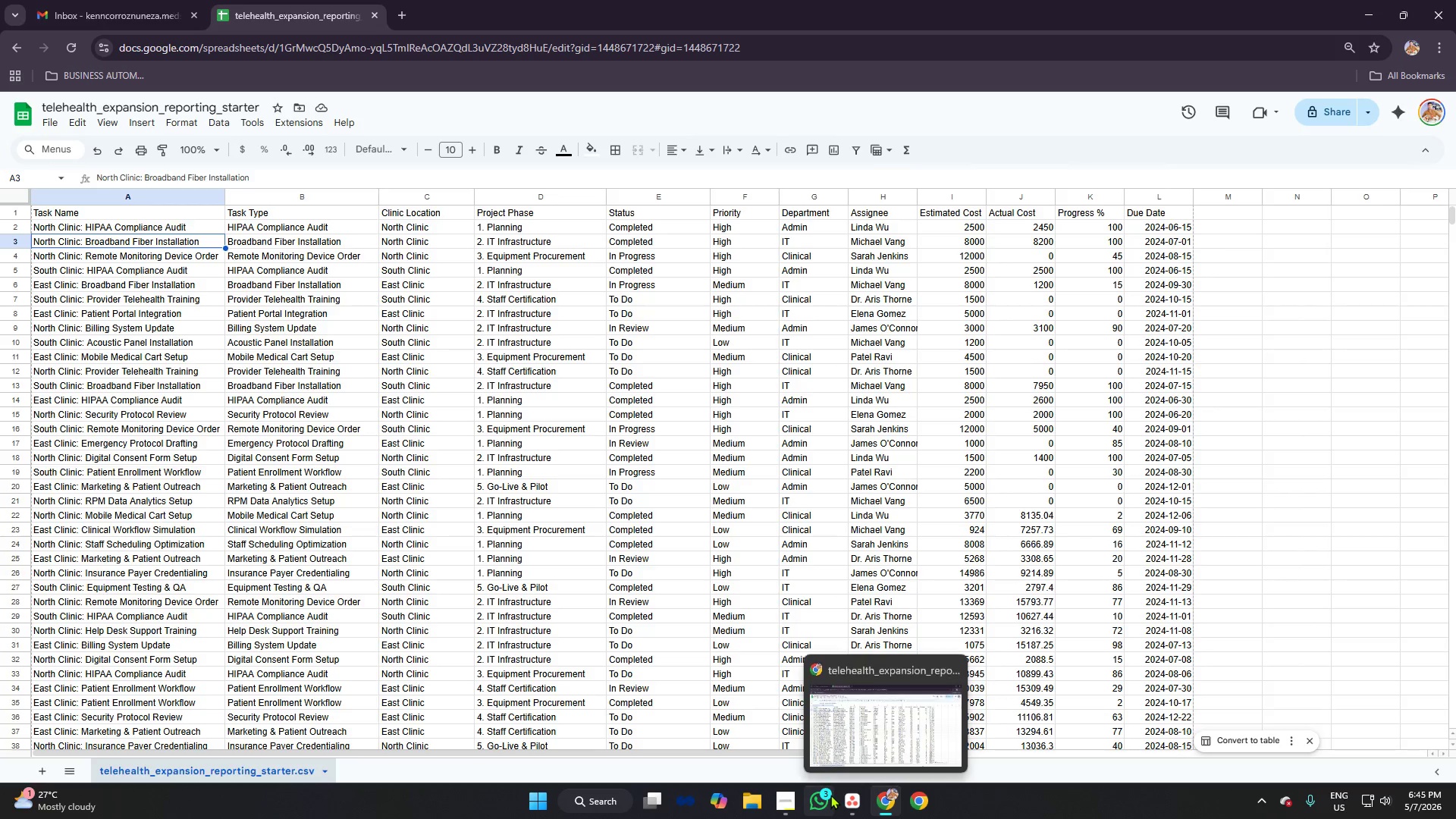 
left_click([850, 798])
 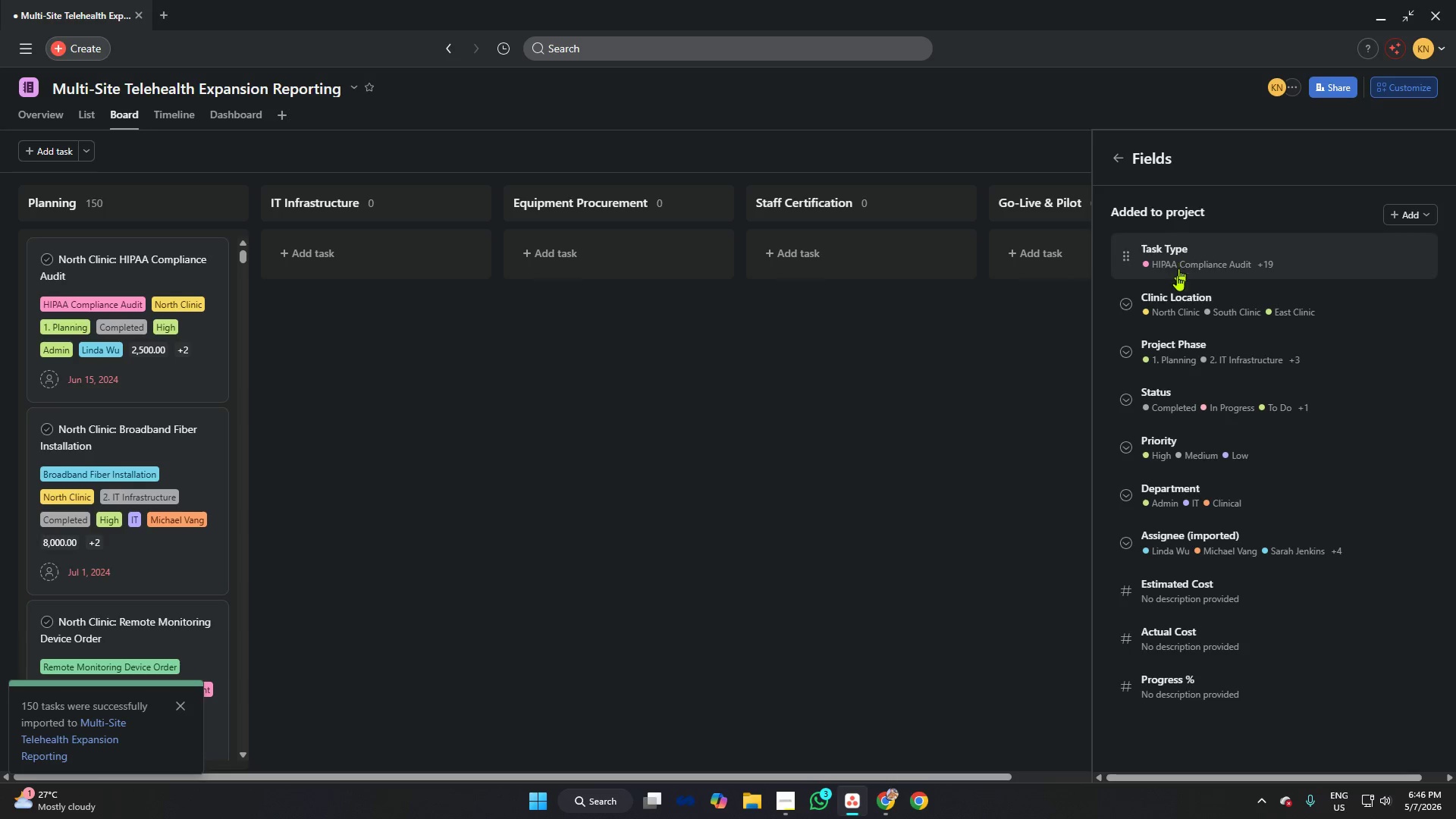 
wait(5.67)
 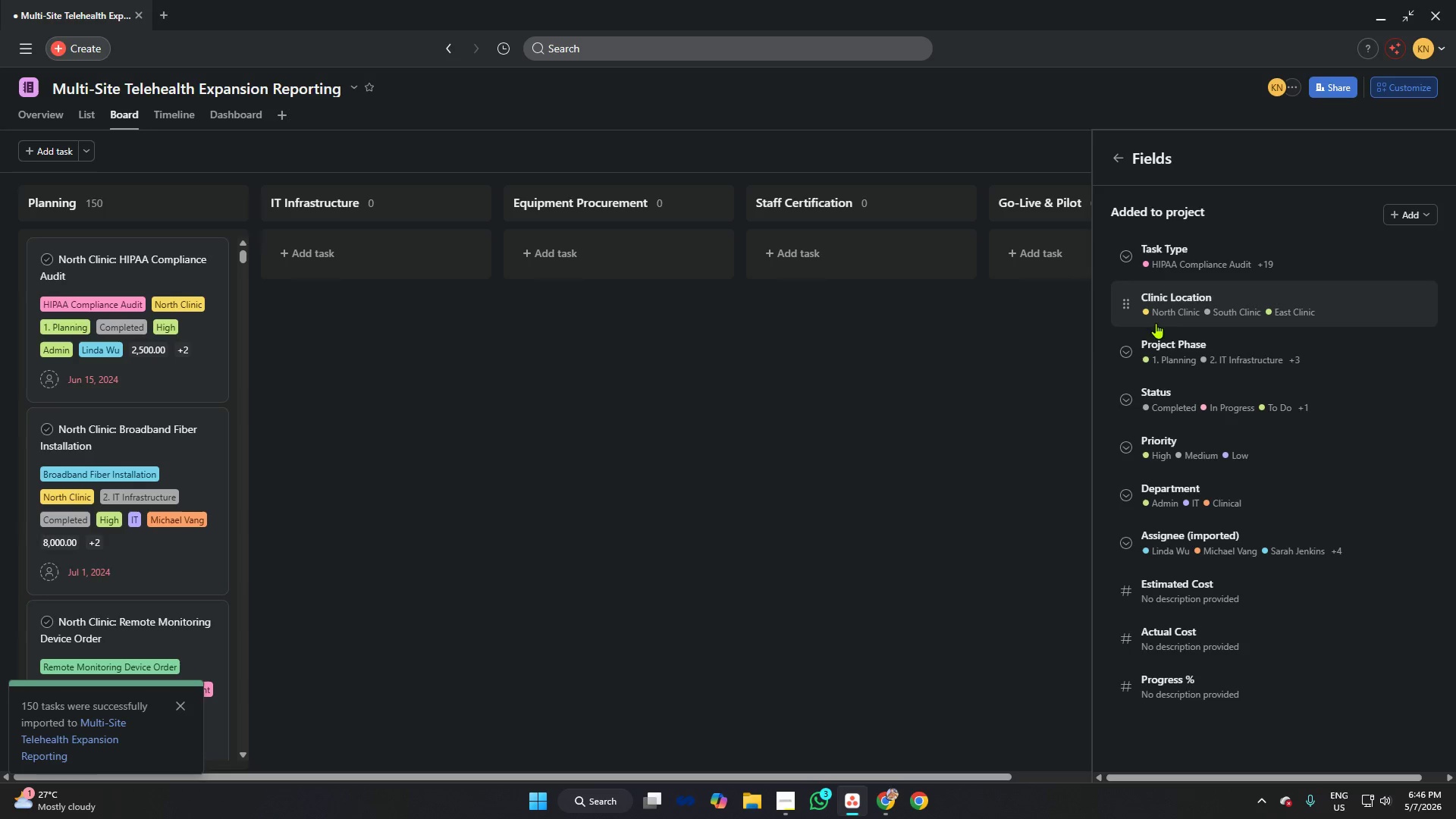 
left_click([881, 801])
 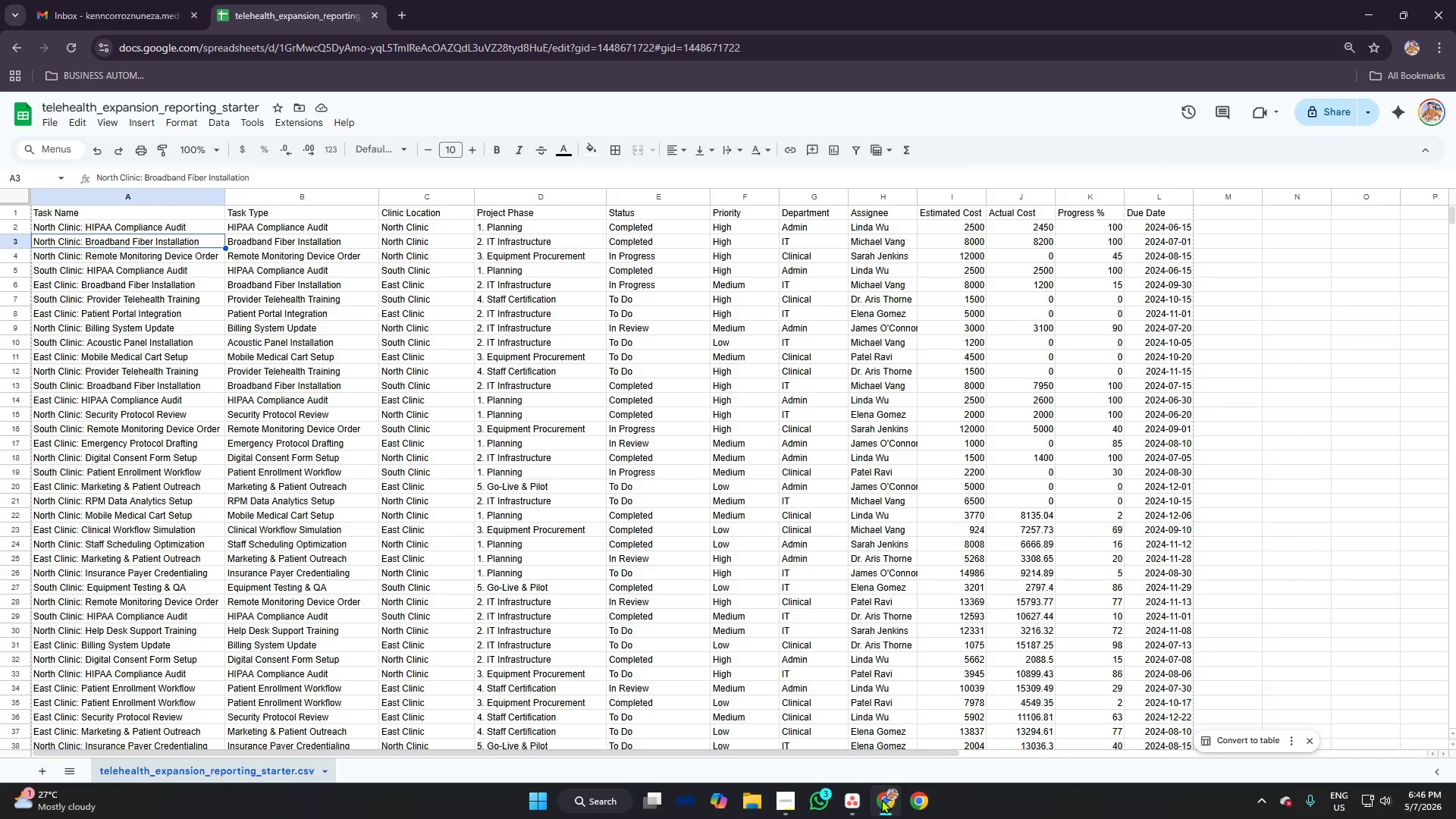 
left_click([858, 805])
 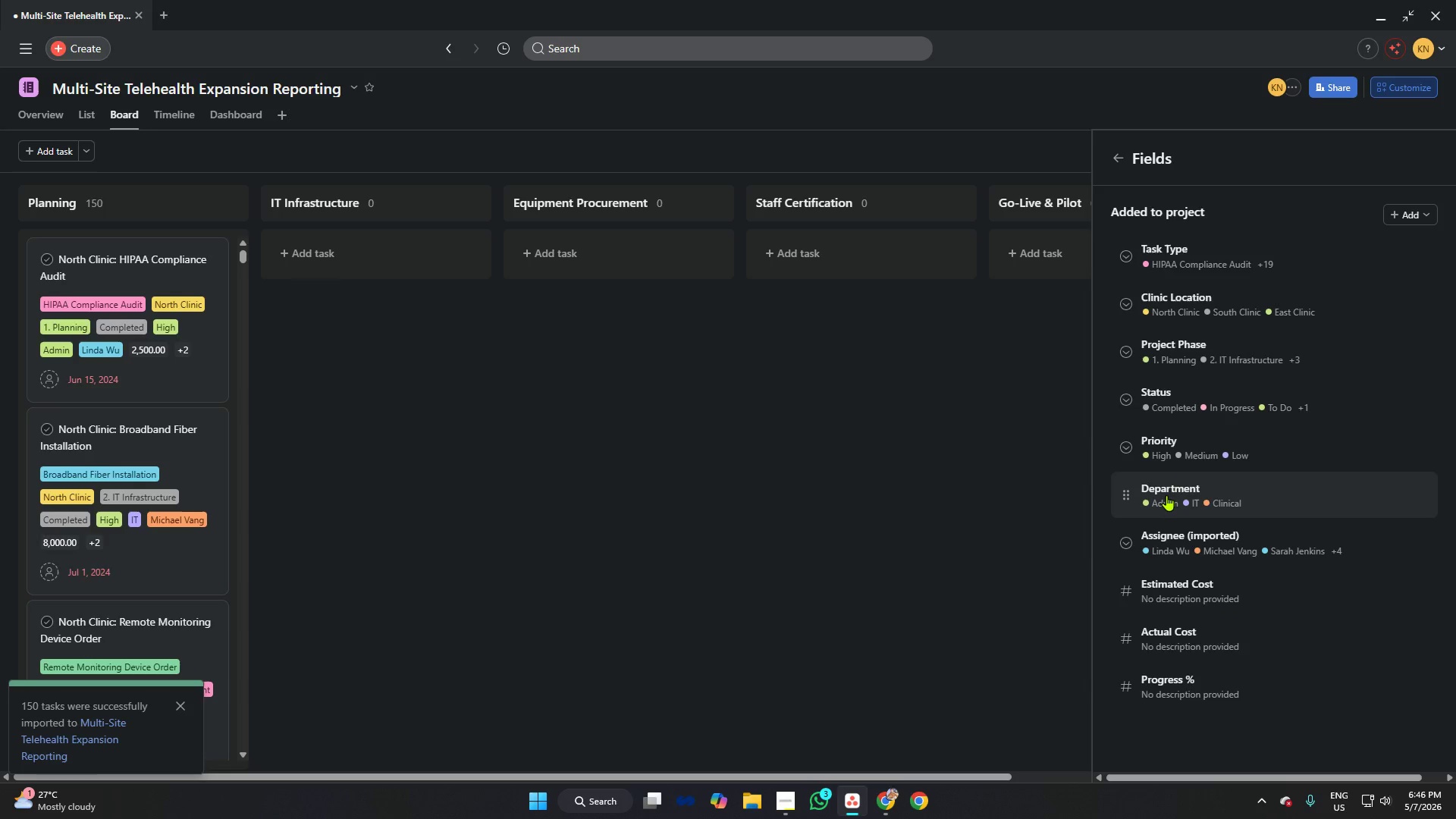 
wait(6.97)
 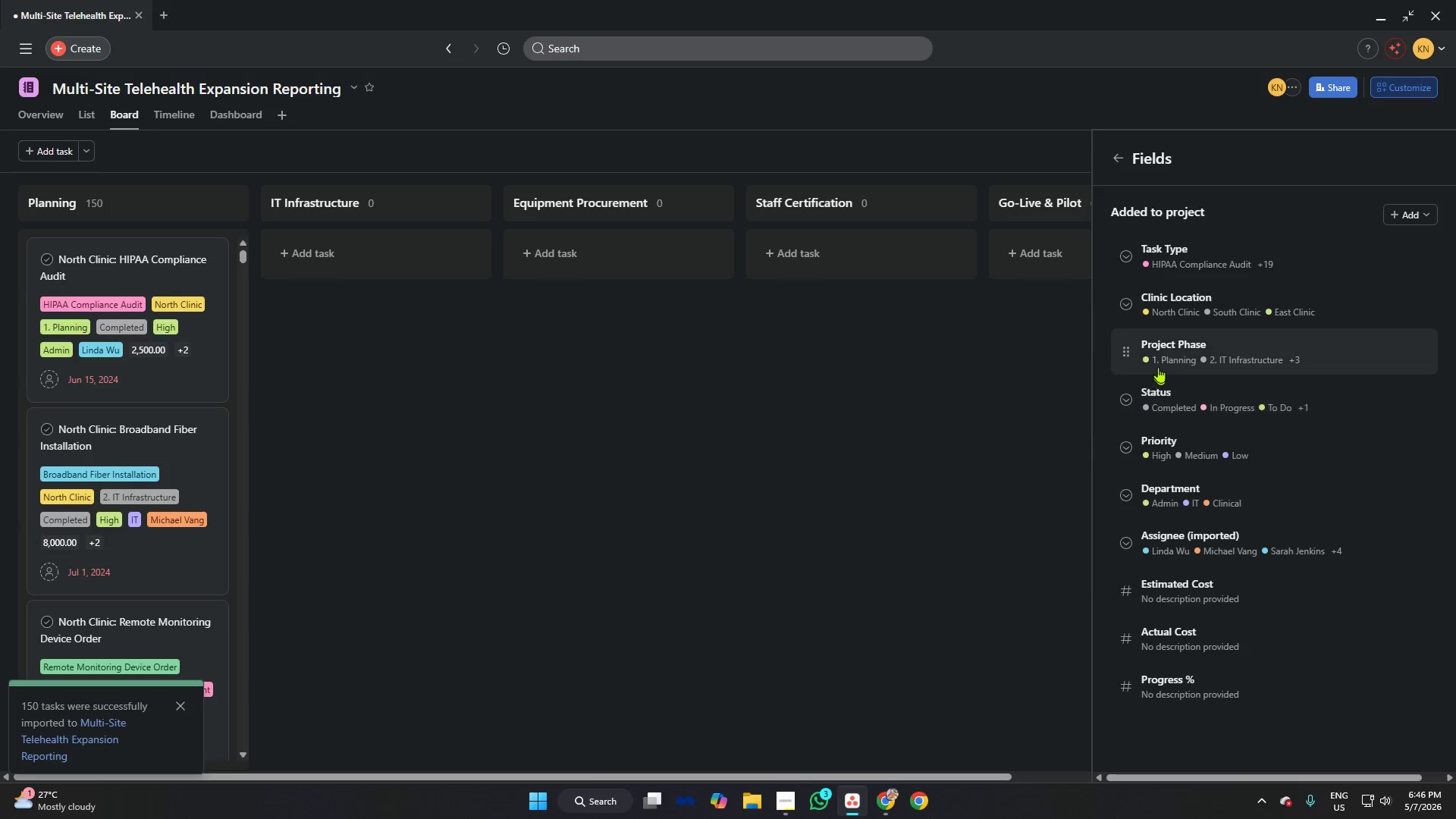 
scroll: coordinate [1236, 431], scroll_direction: down, amount: 5.0
 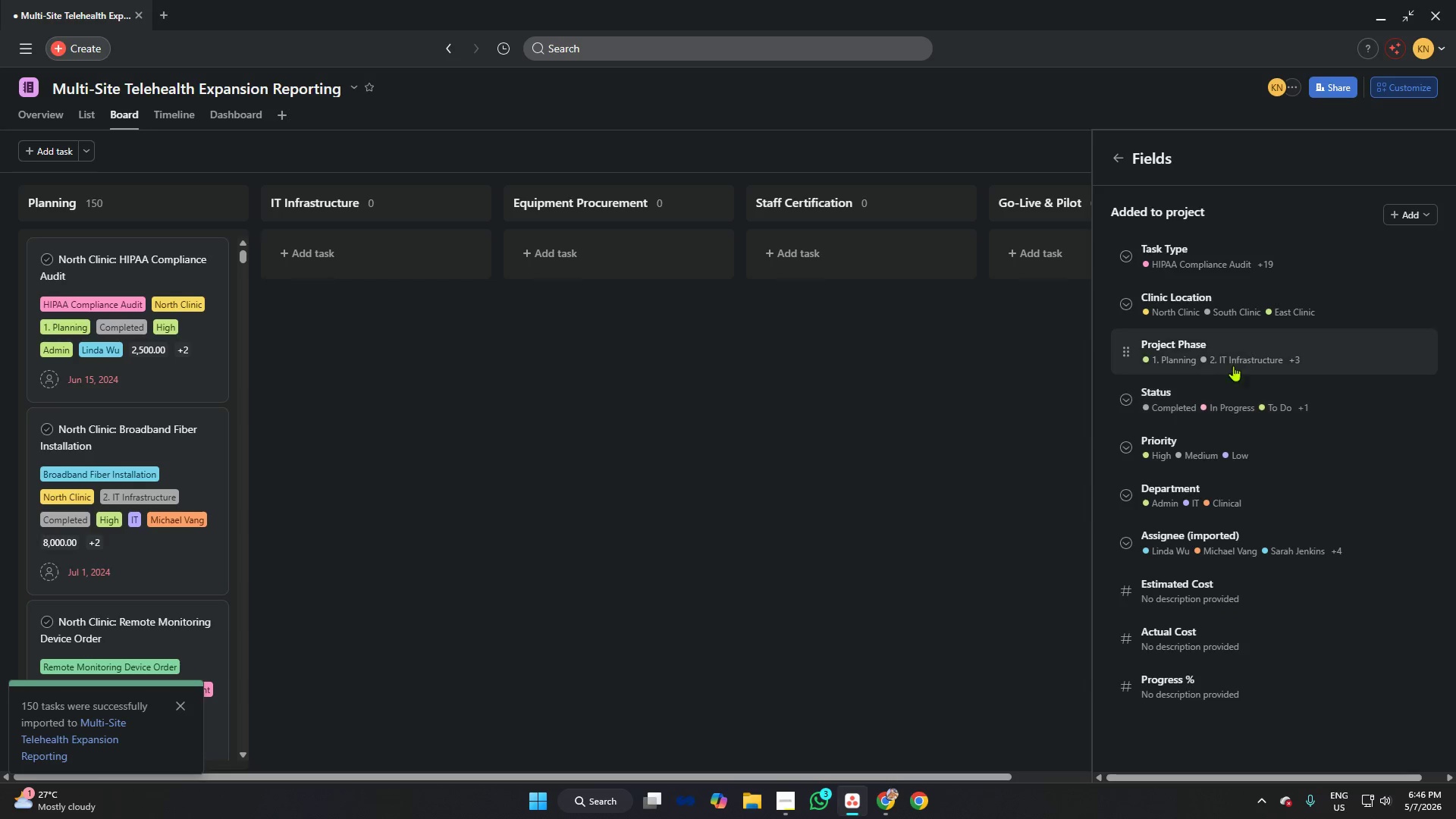 
scroll: coordinate [1233, 346], scroll_direction: up, amount: 3.0
 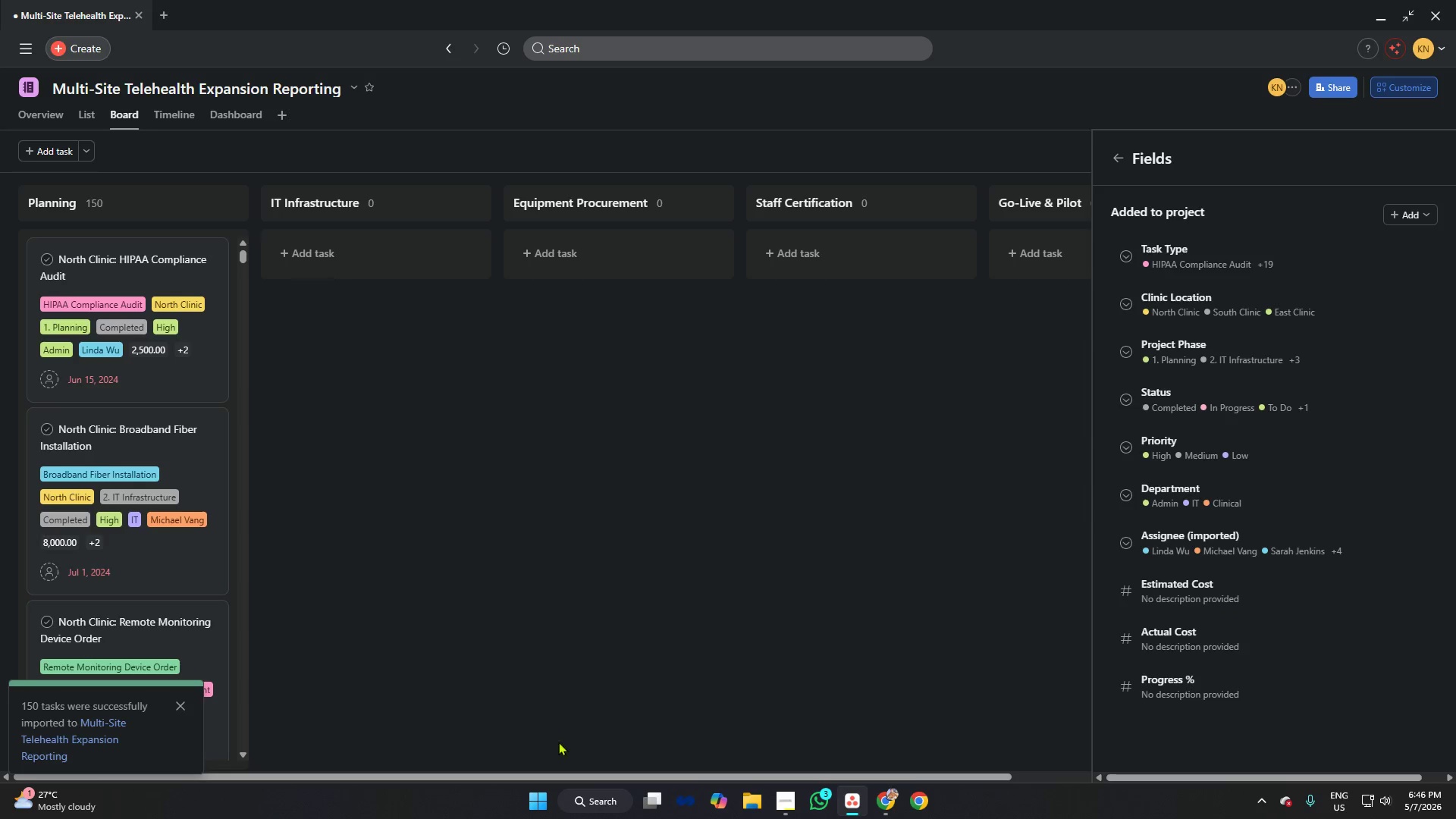 
wait(8.19)
 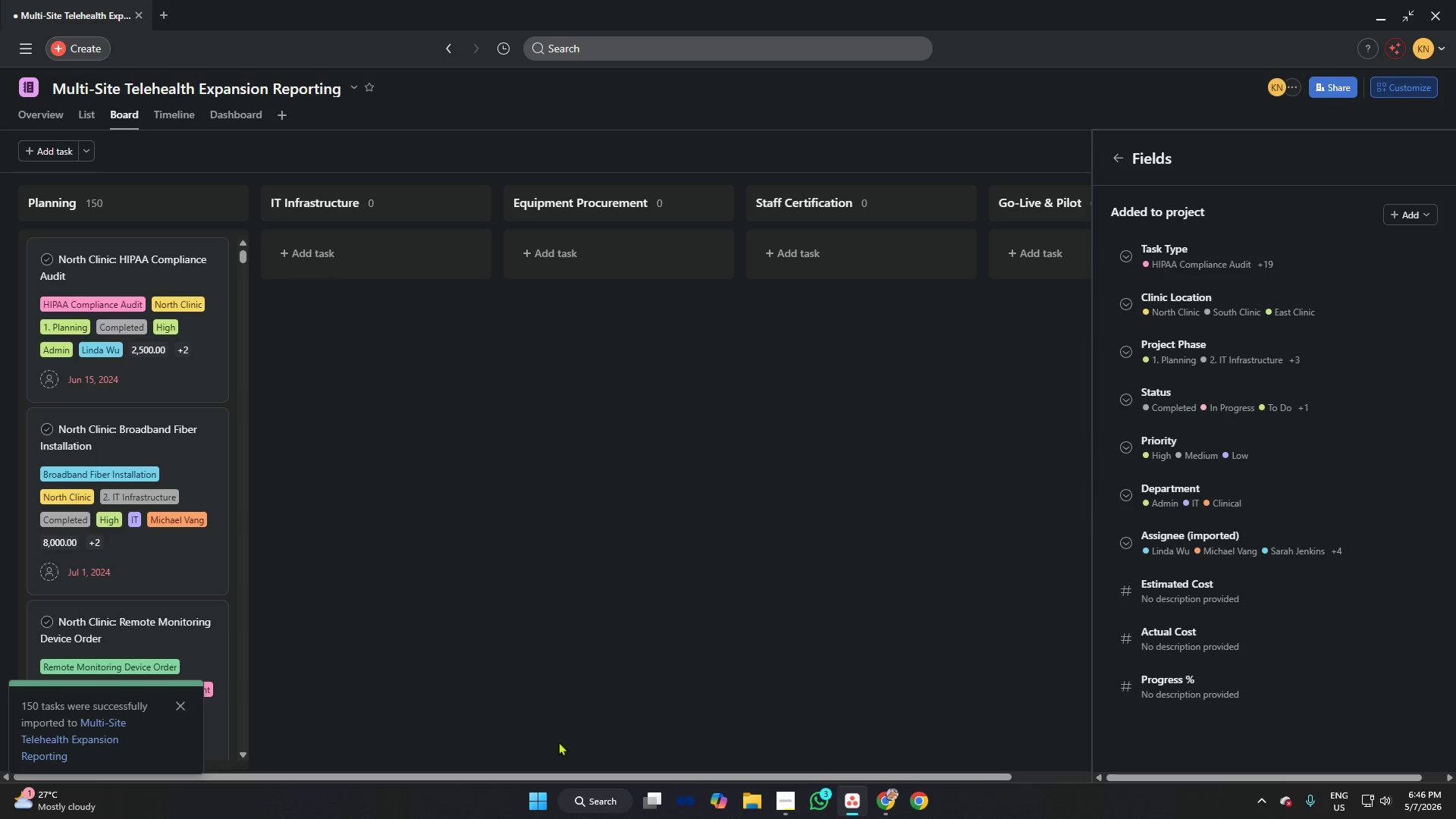 
left_click([890, 800])
 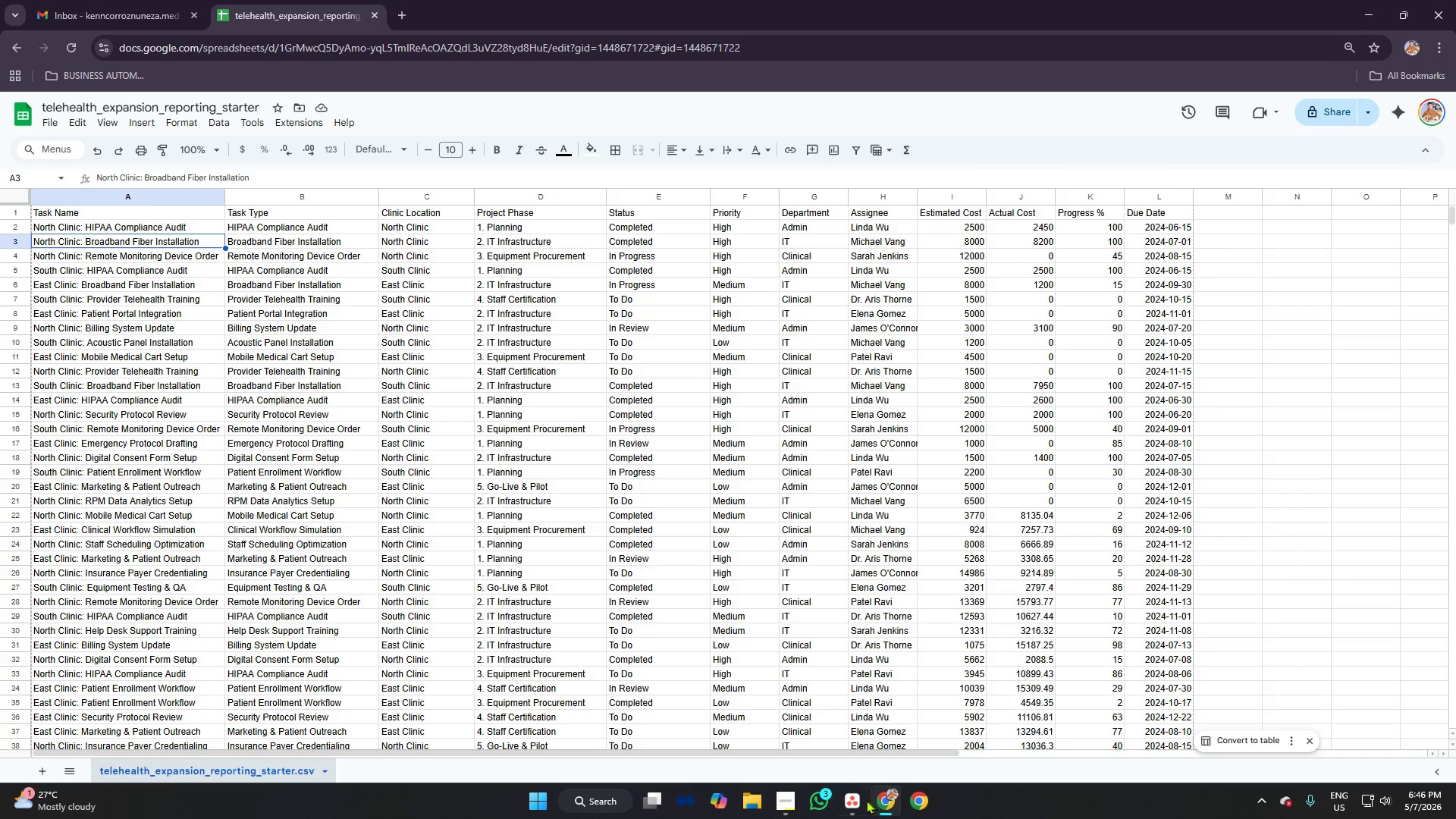 
left_click([858, 800])
 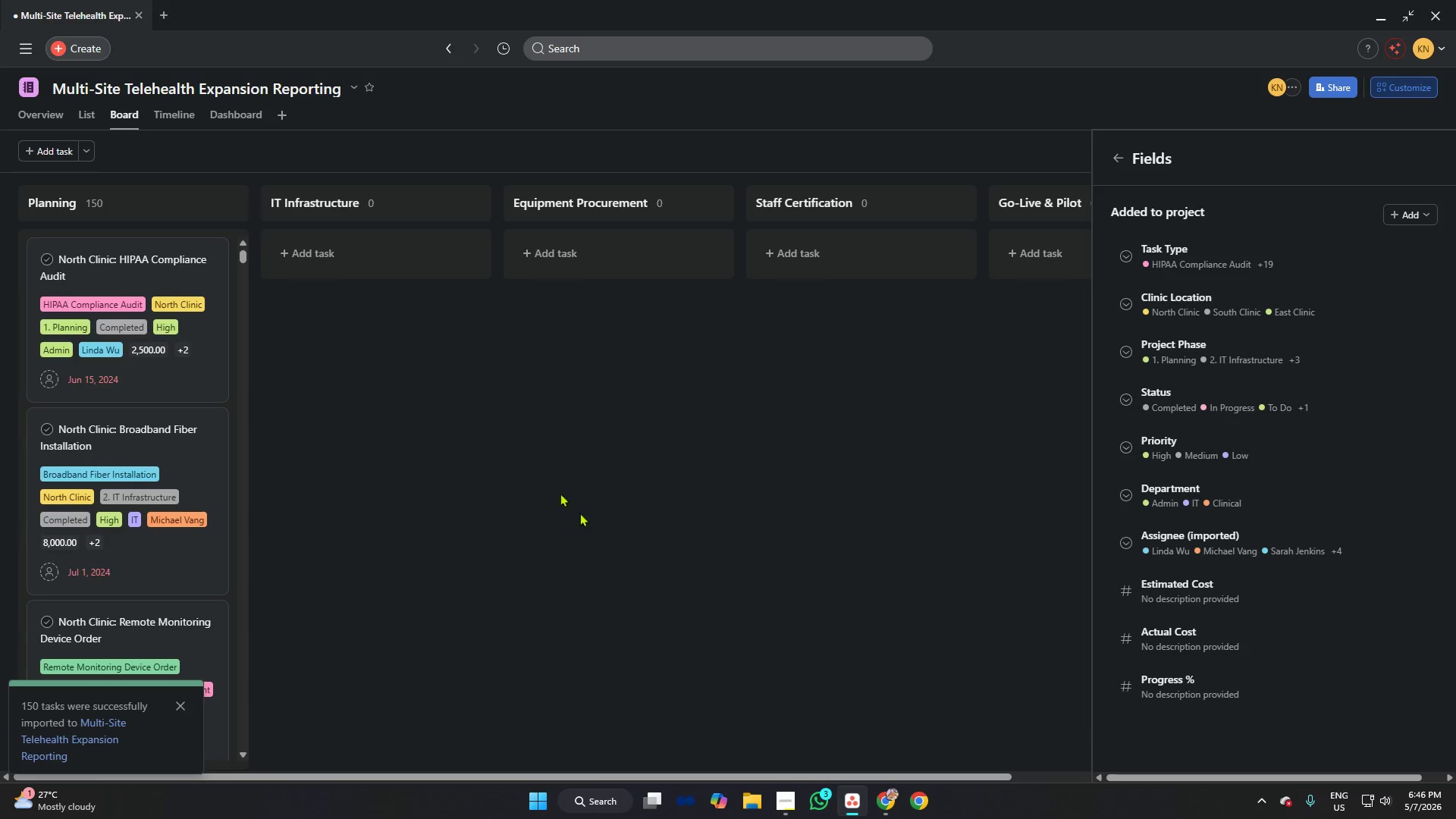 
wait(6.08)
 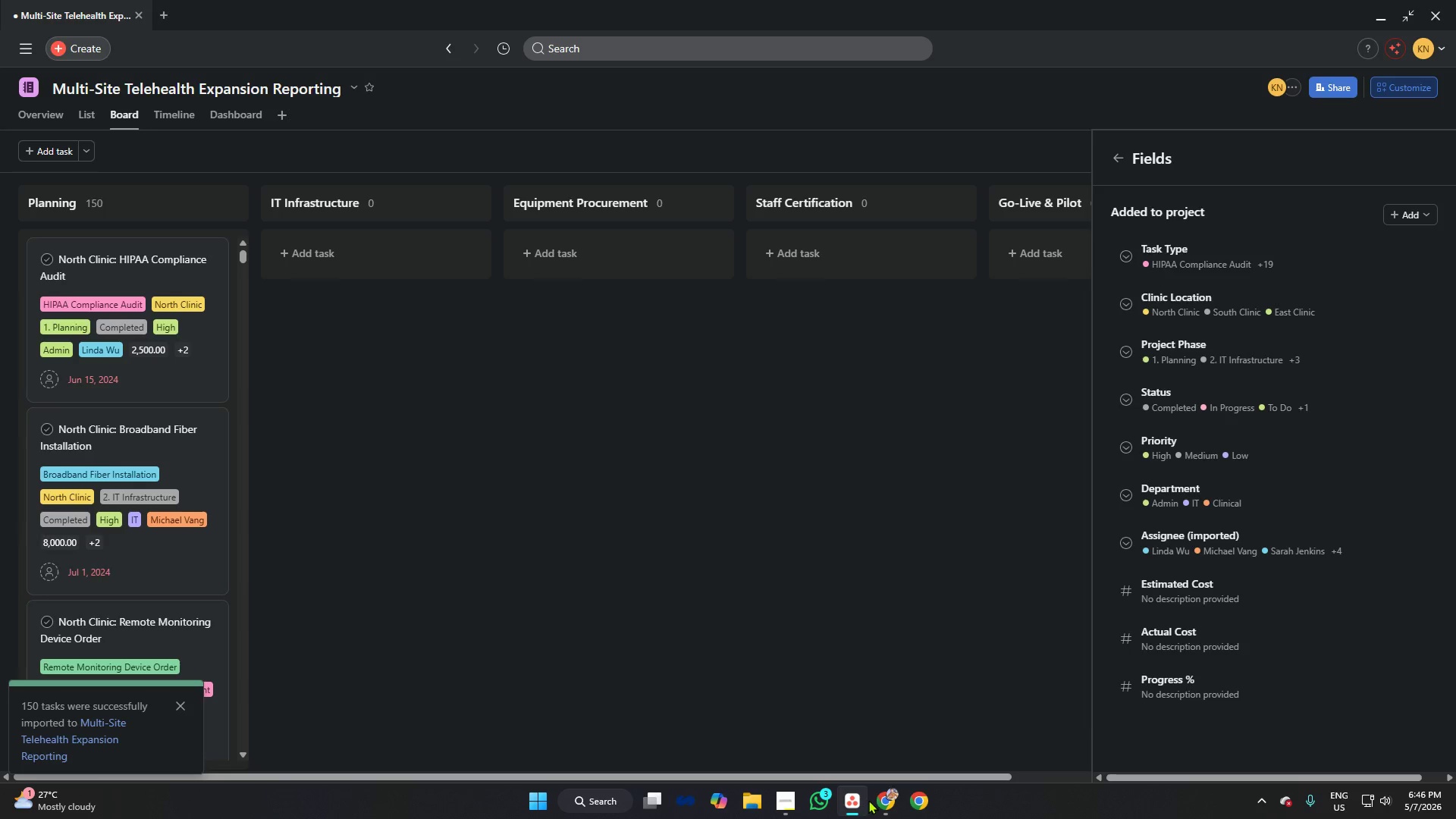 
left_click([886, 795])
 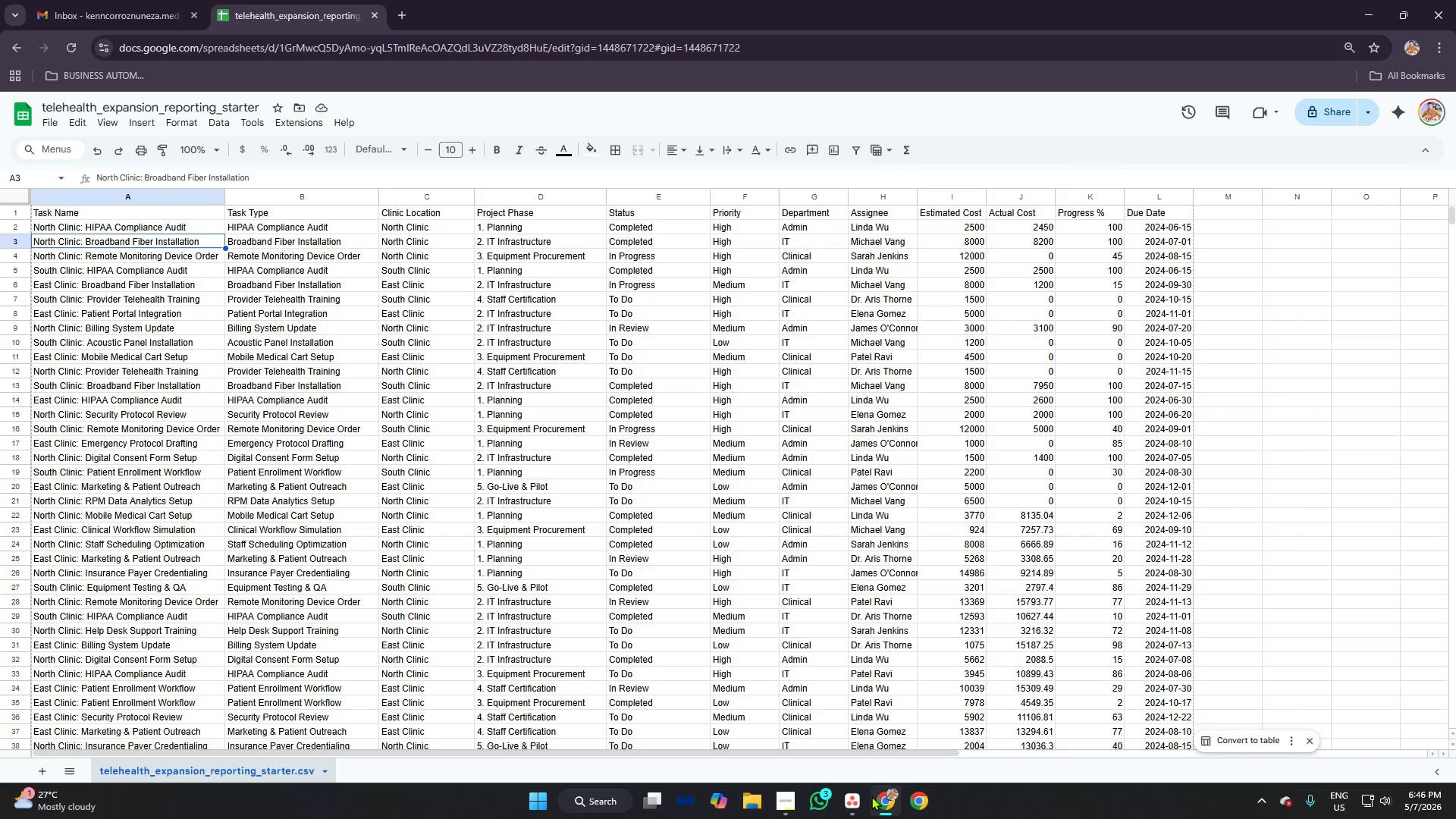 
left_click([853, 798])
 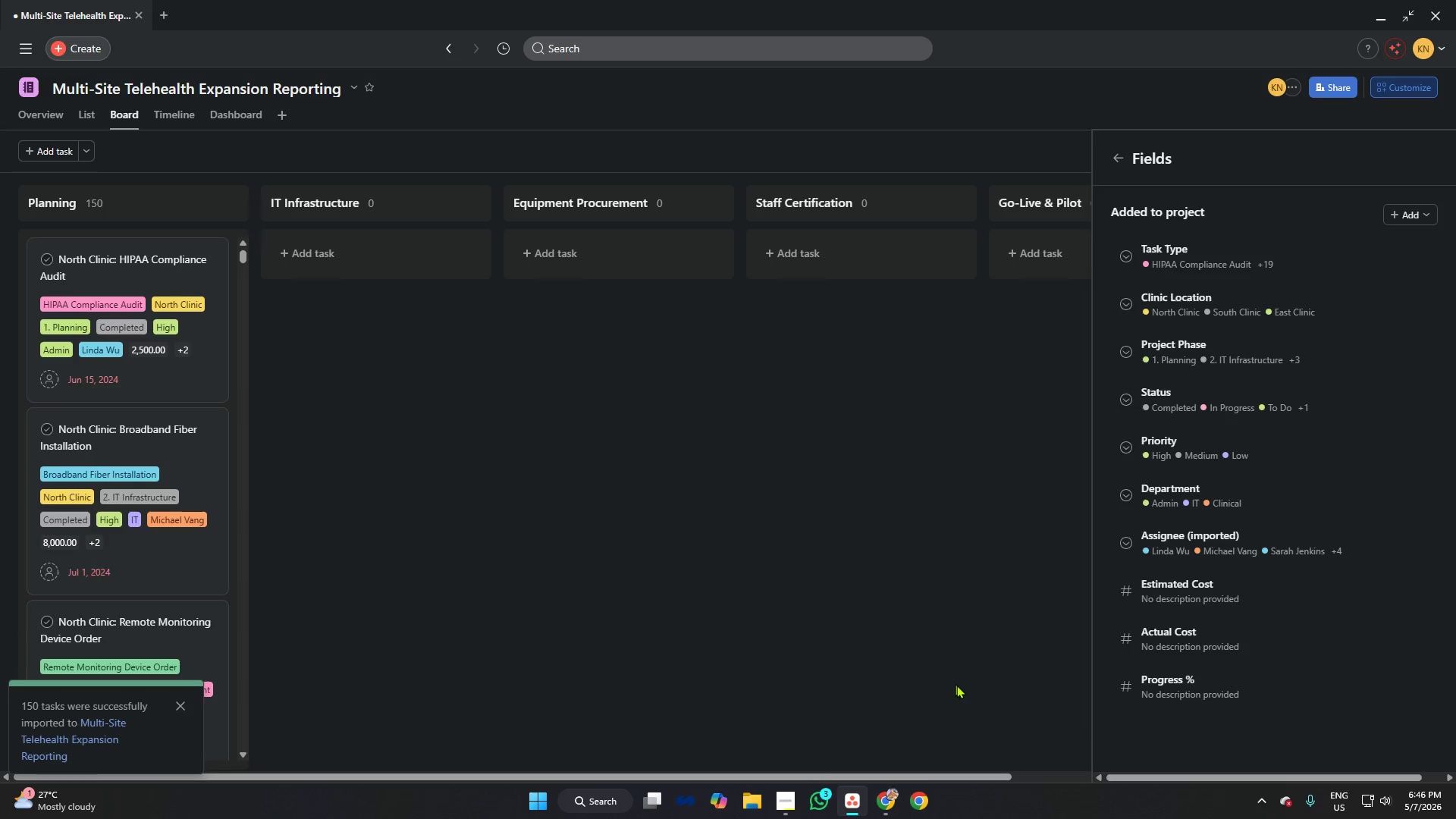 
wait(6.34)
 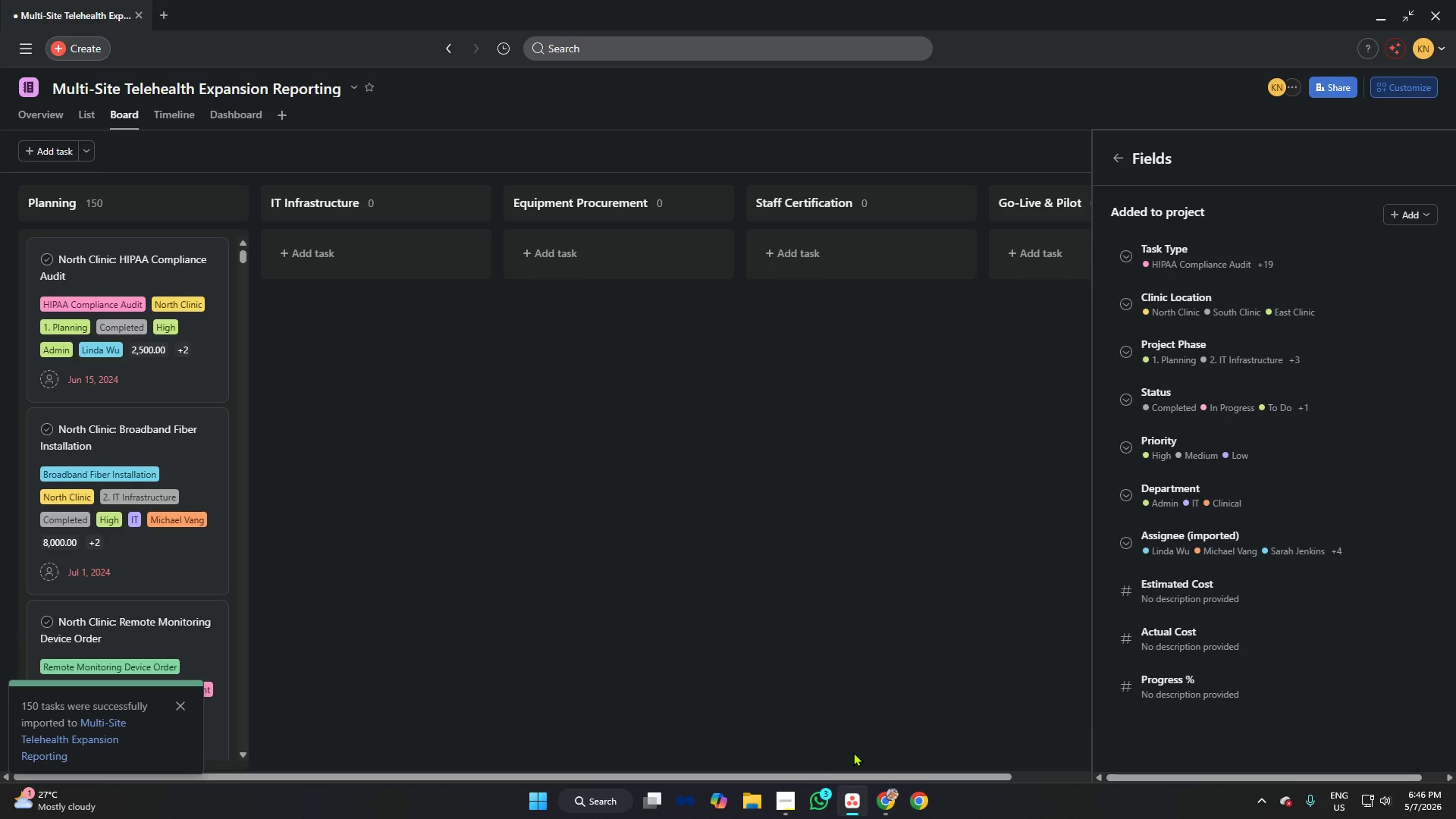 
left_click([880, 795])
 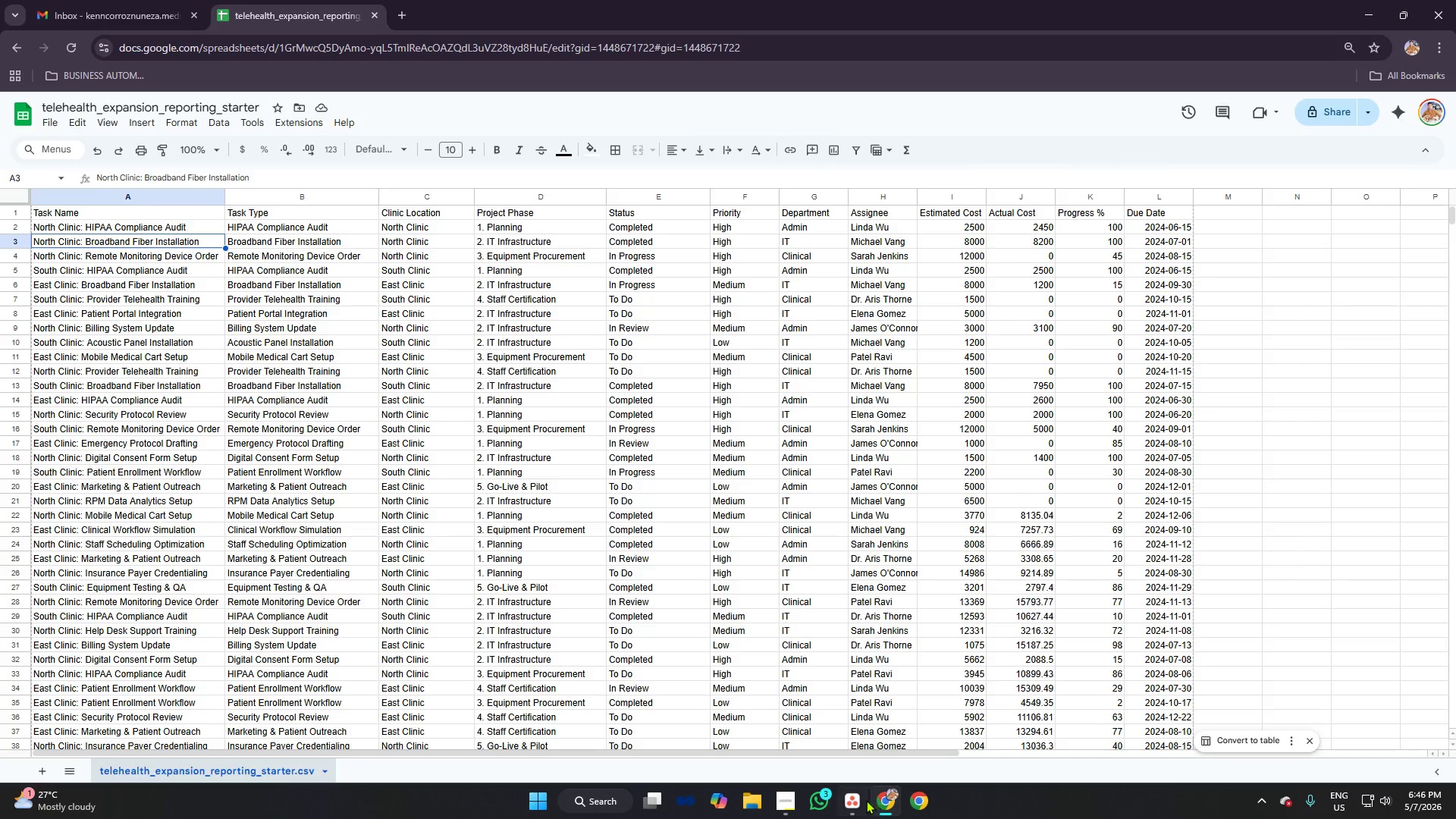 
left_click([858, 802])
 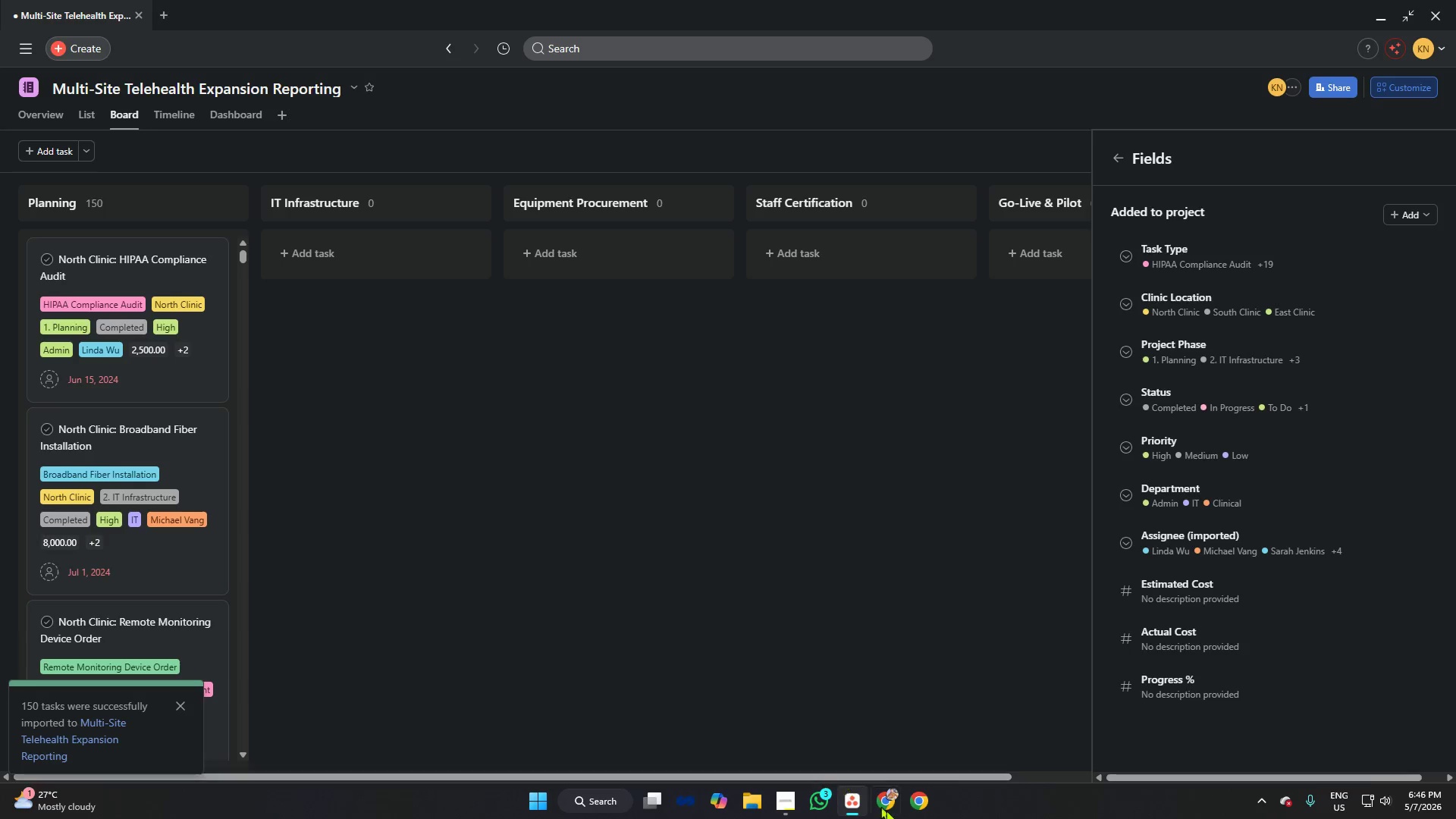 
left_click([883, 800])
 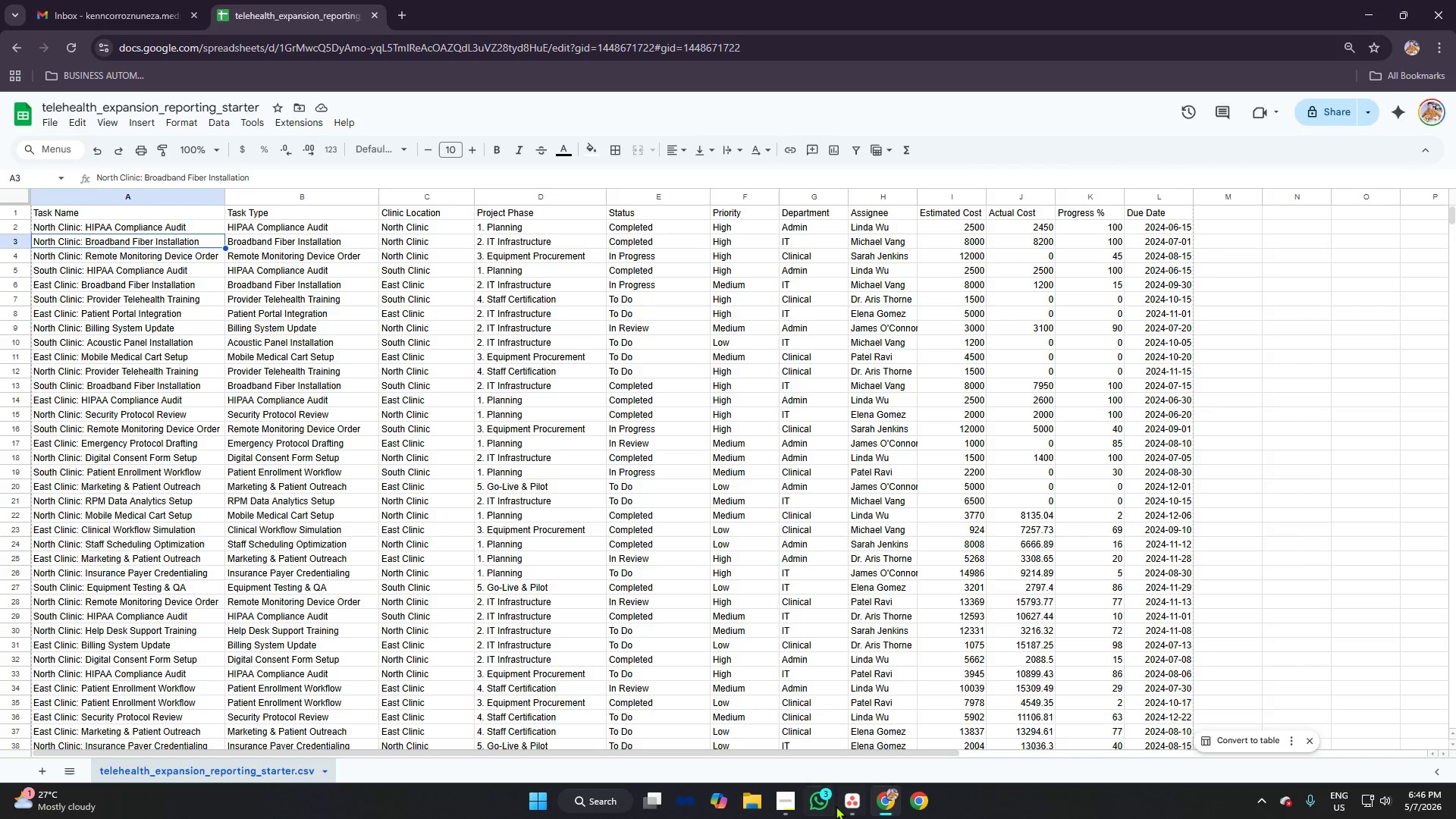 
left_click([856, 802])
 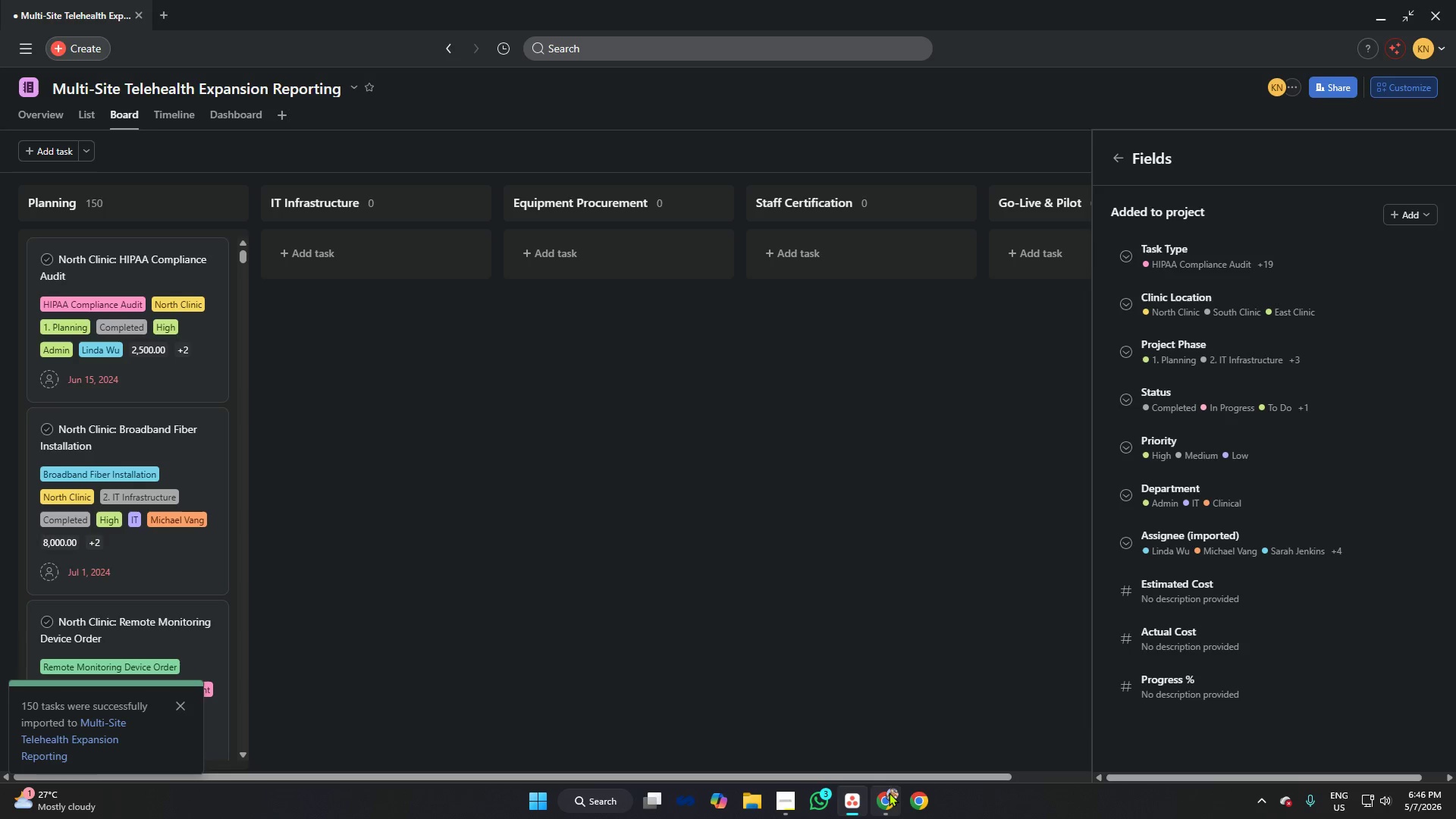 
left_click([890, 792])
 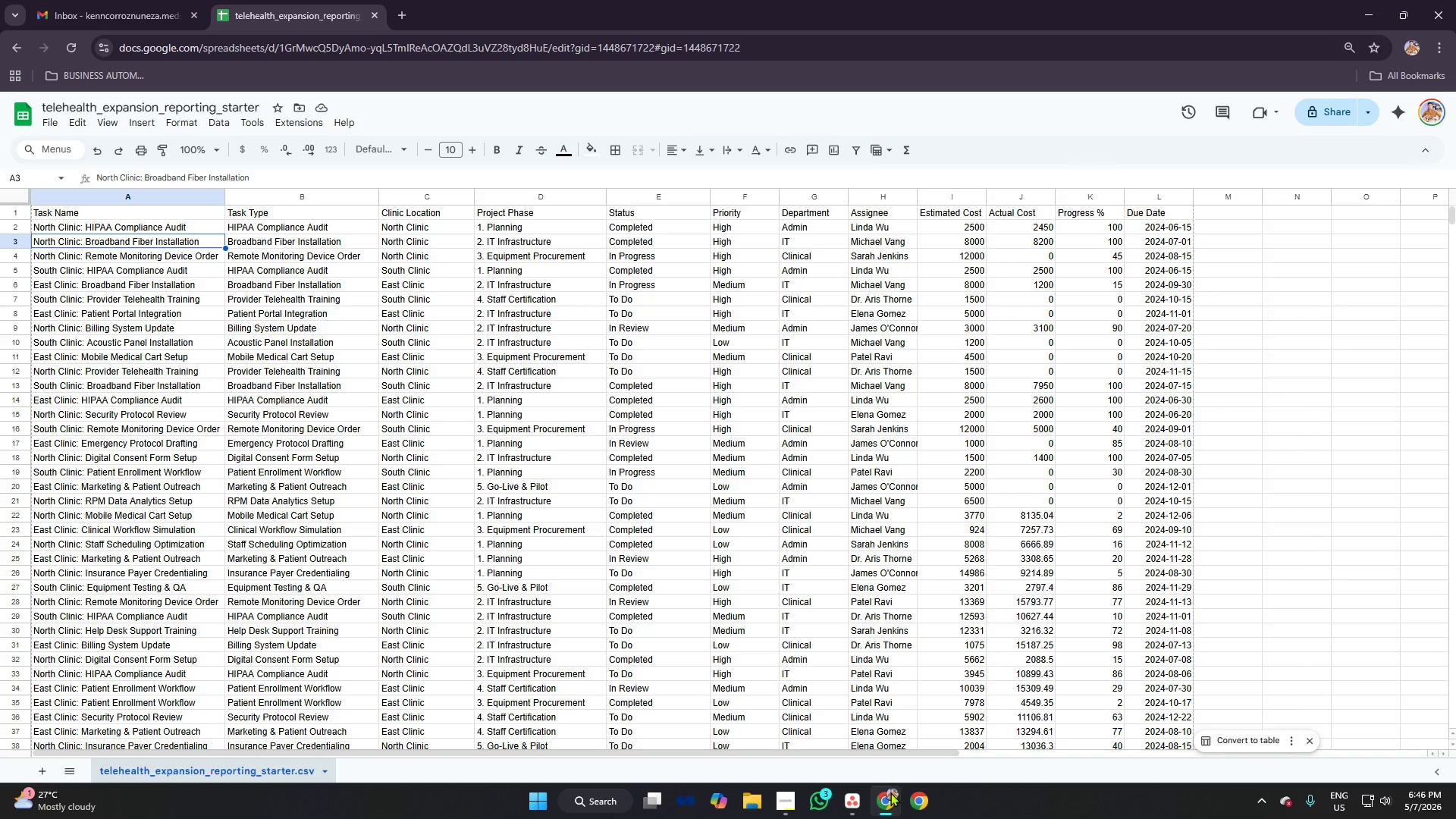 
left_click([862, 794])
 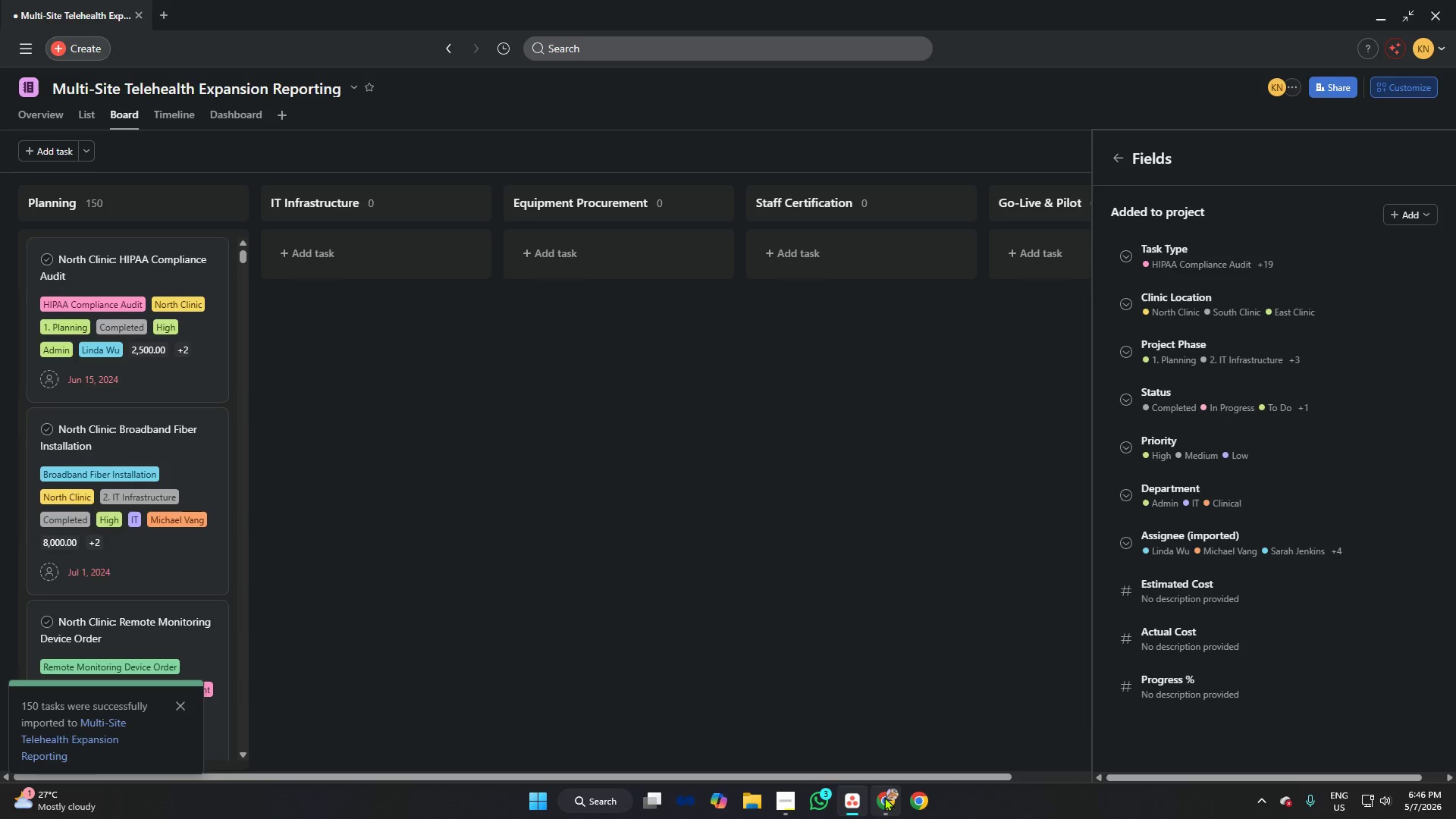 
left_click([884, 799])
 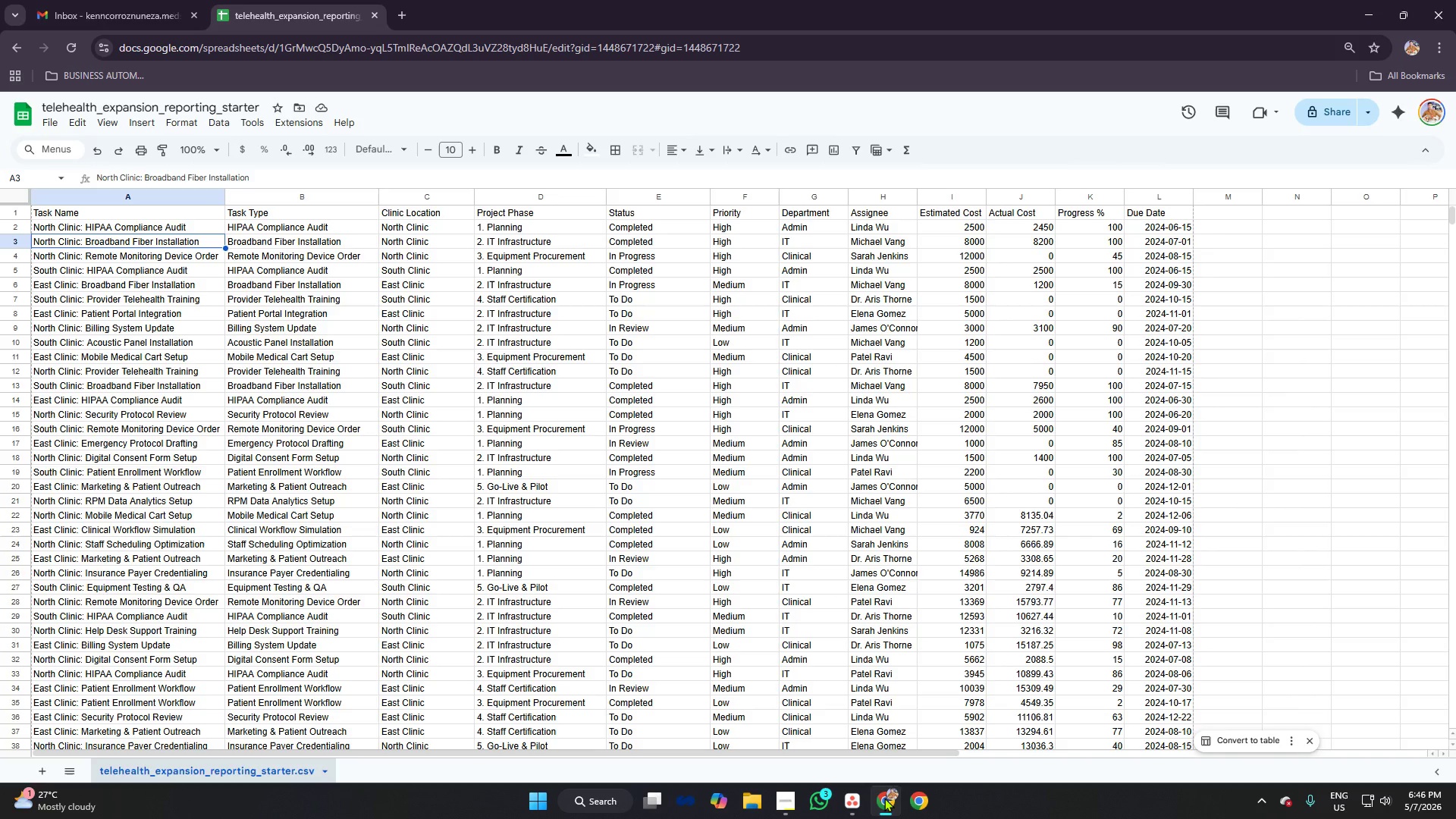 
mouse_move([877, 802])
 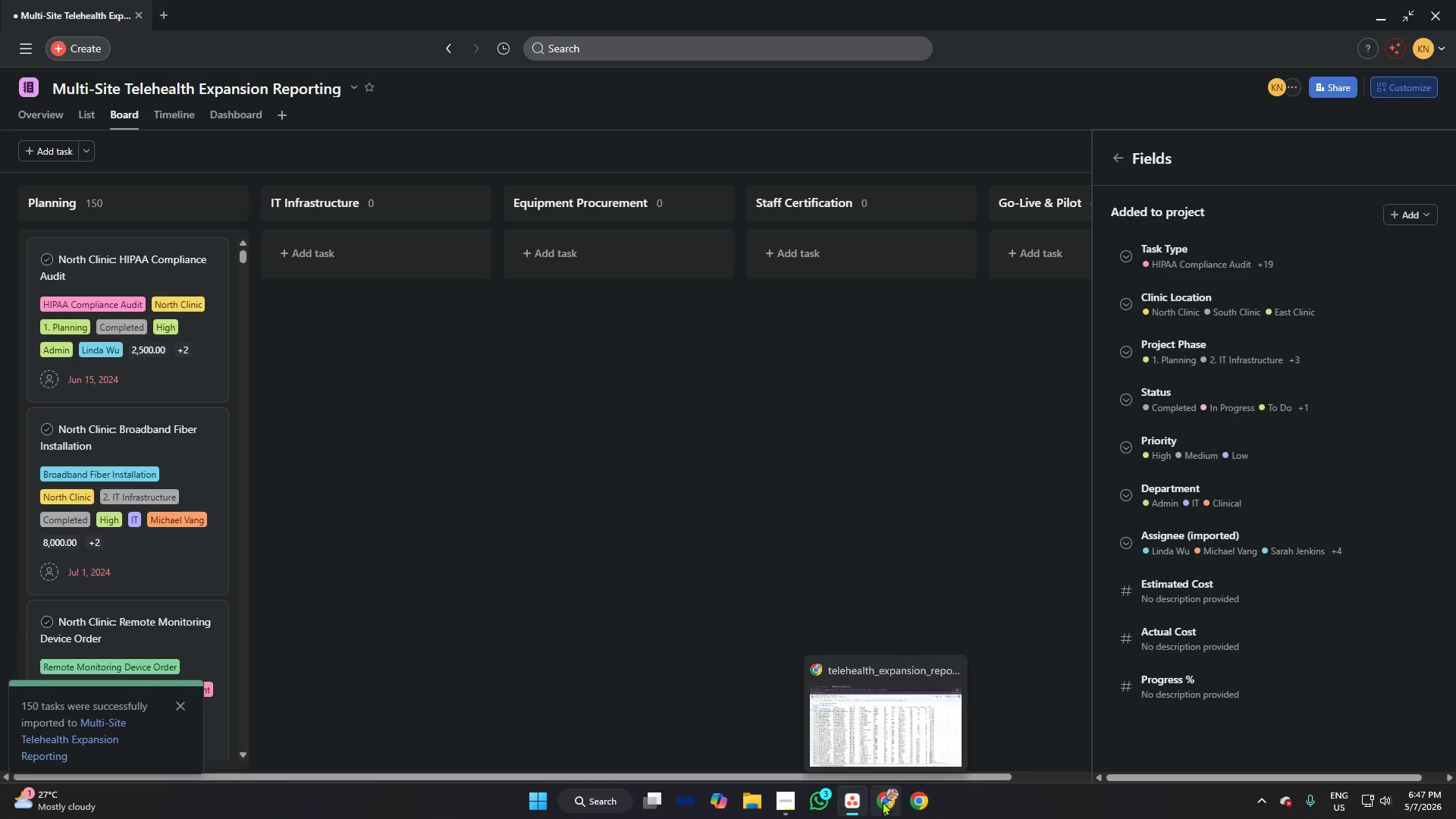 
left_click([882, 802])
 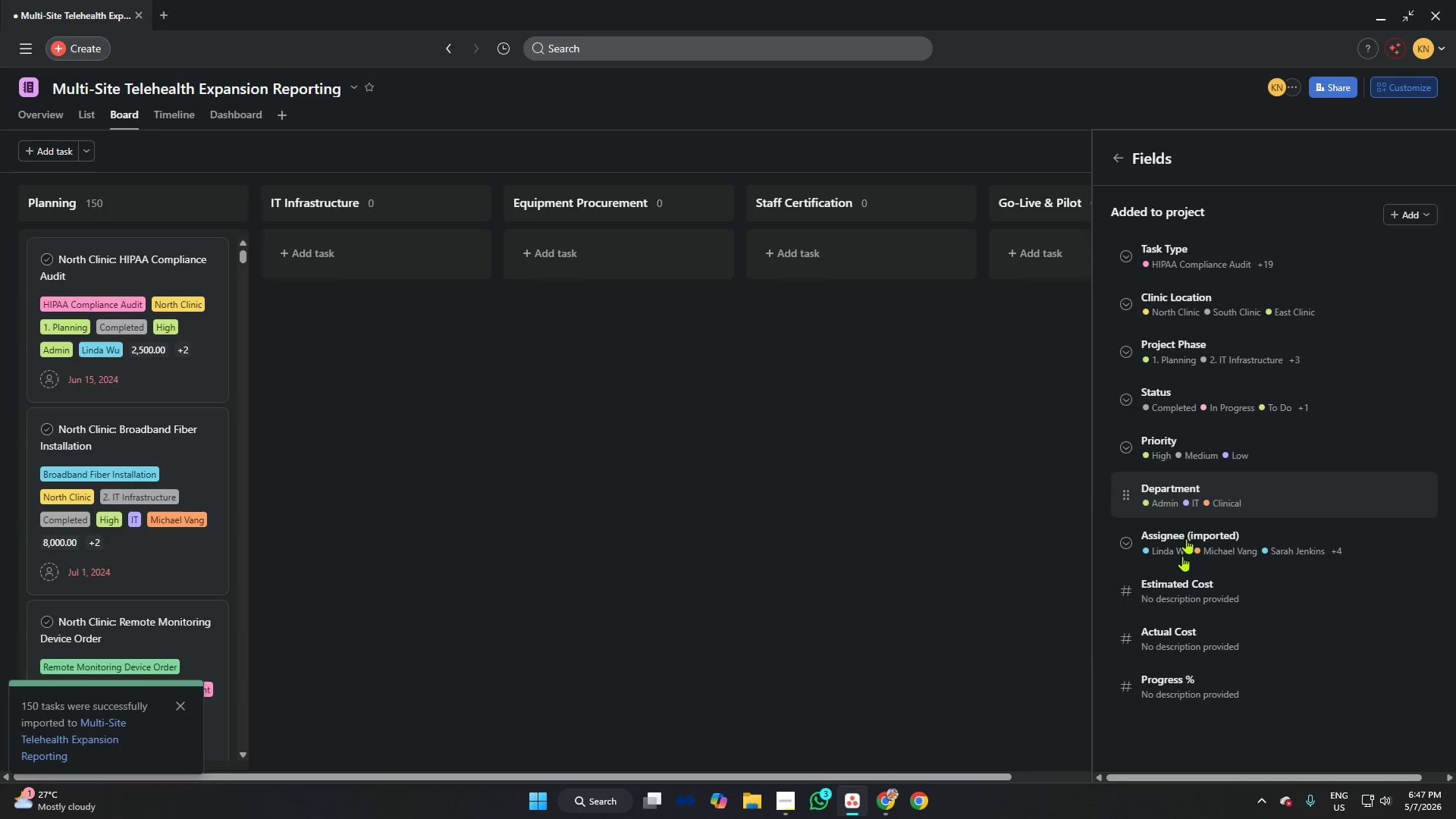 
wait(8.23)
 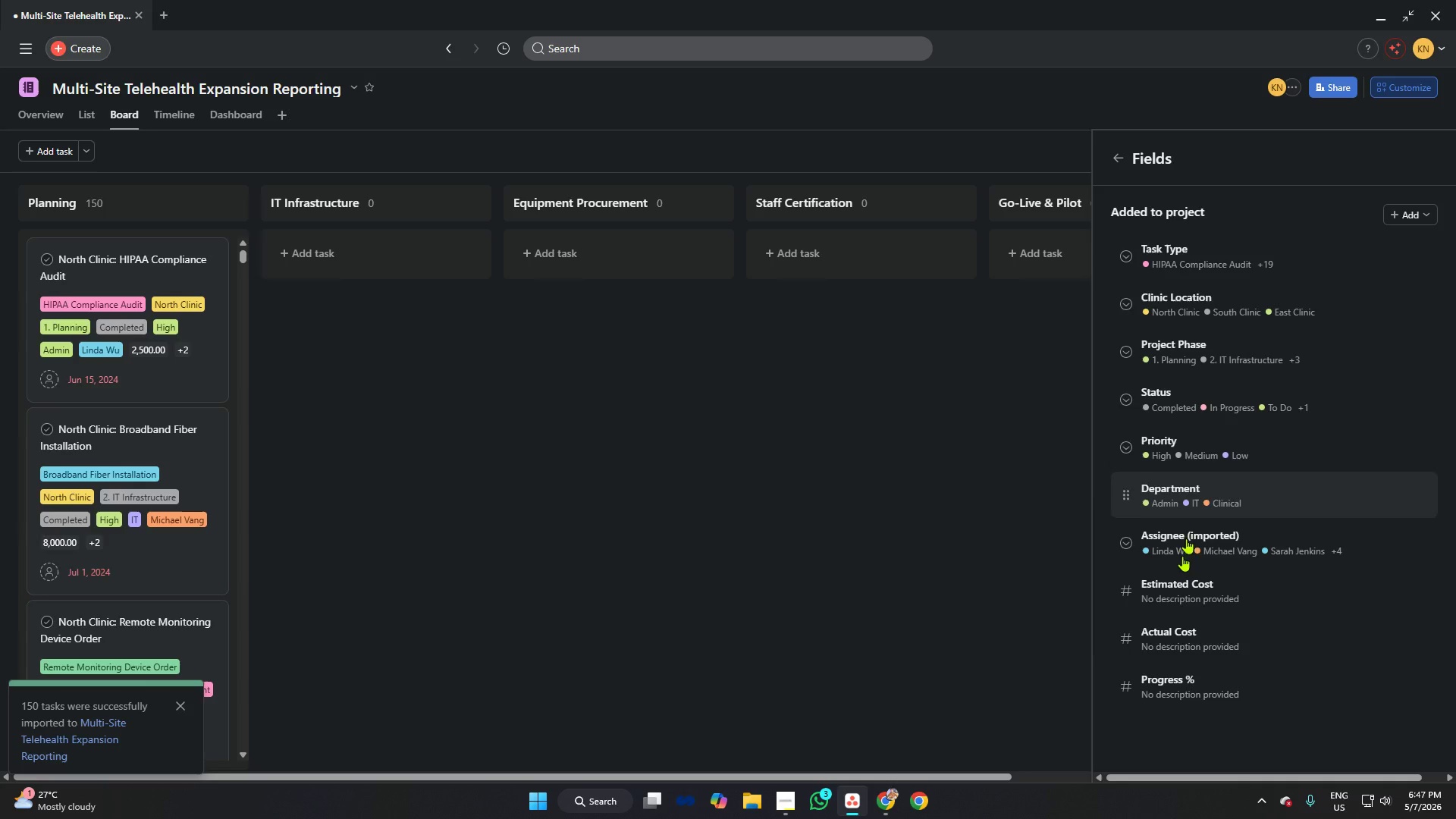 
left_click([852, 389])
 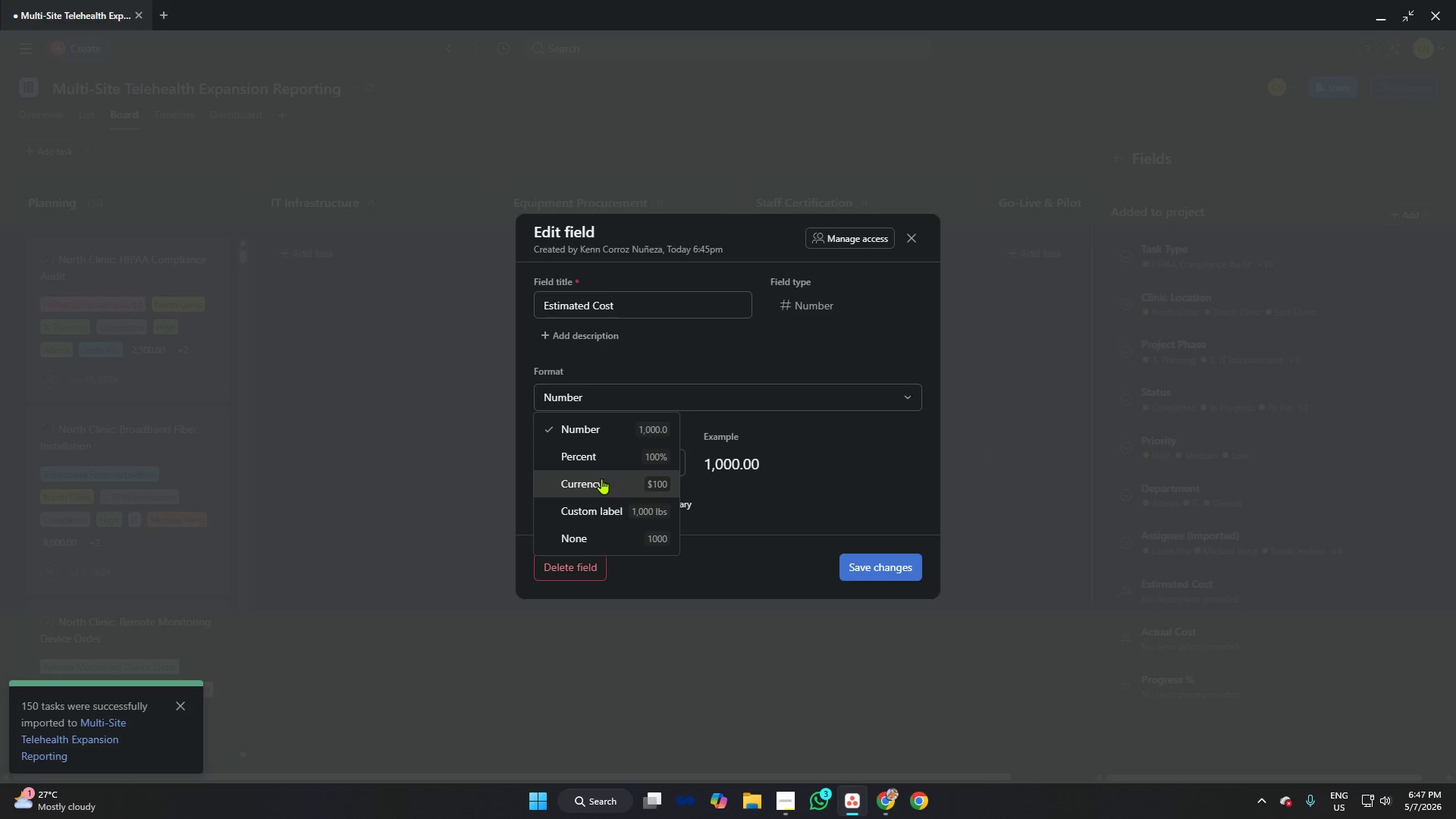 
left_click([602, 479])
 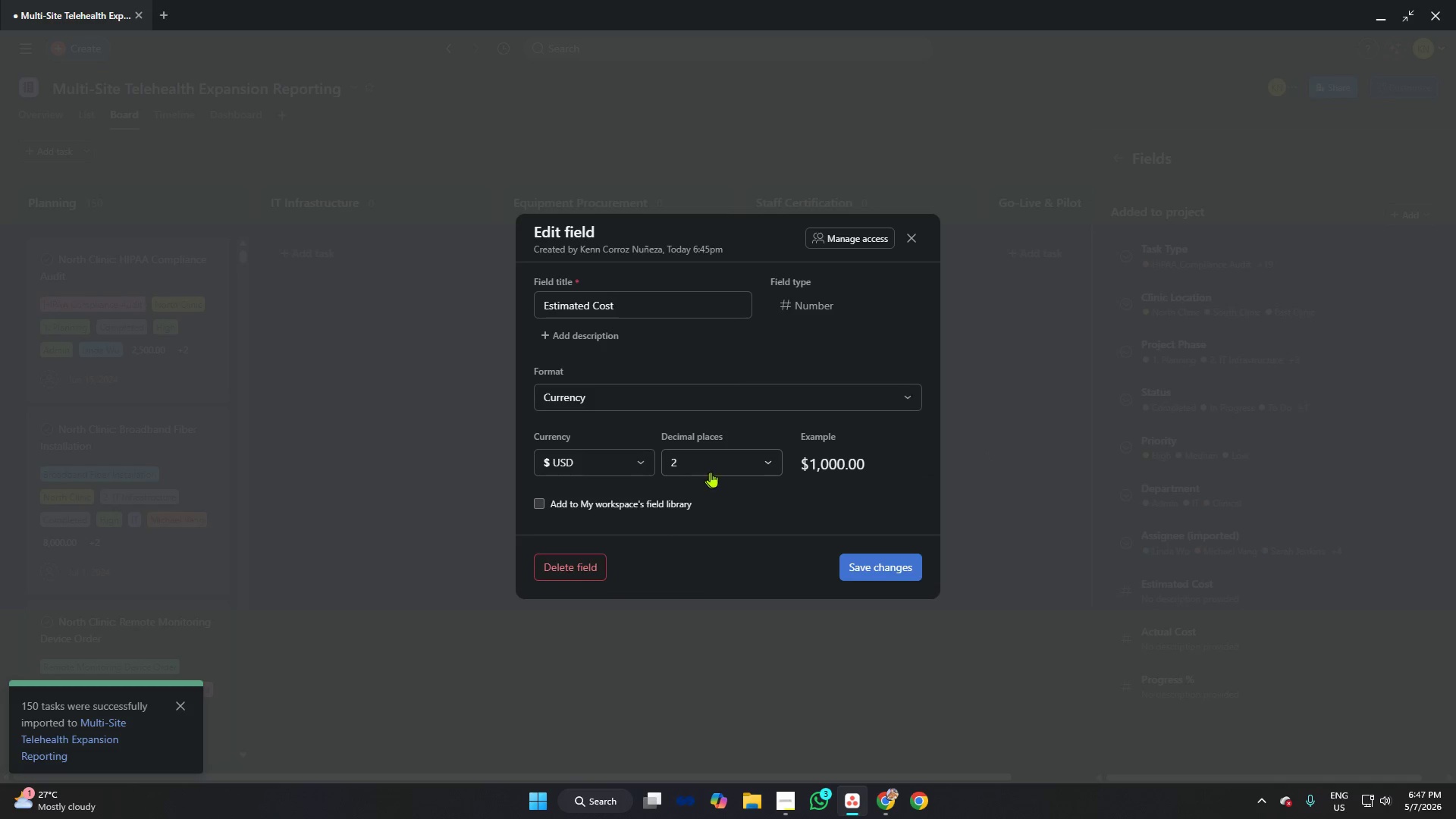 
left_click([720, 459])
 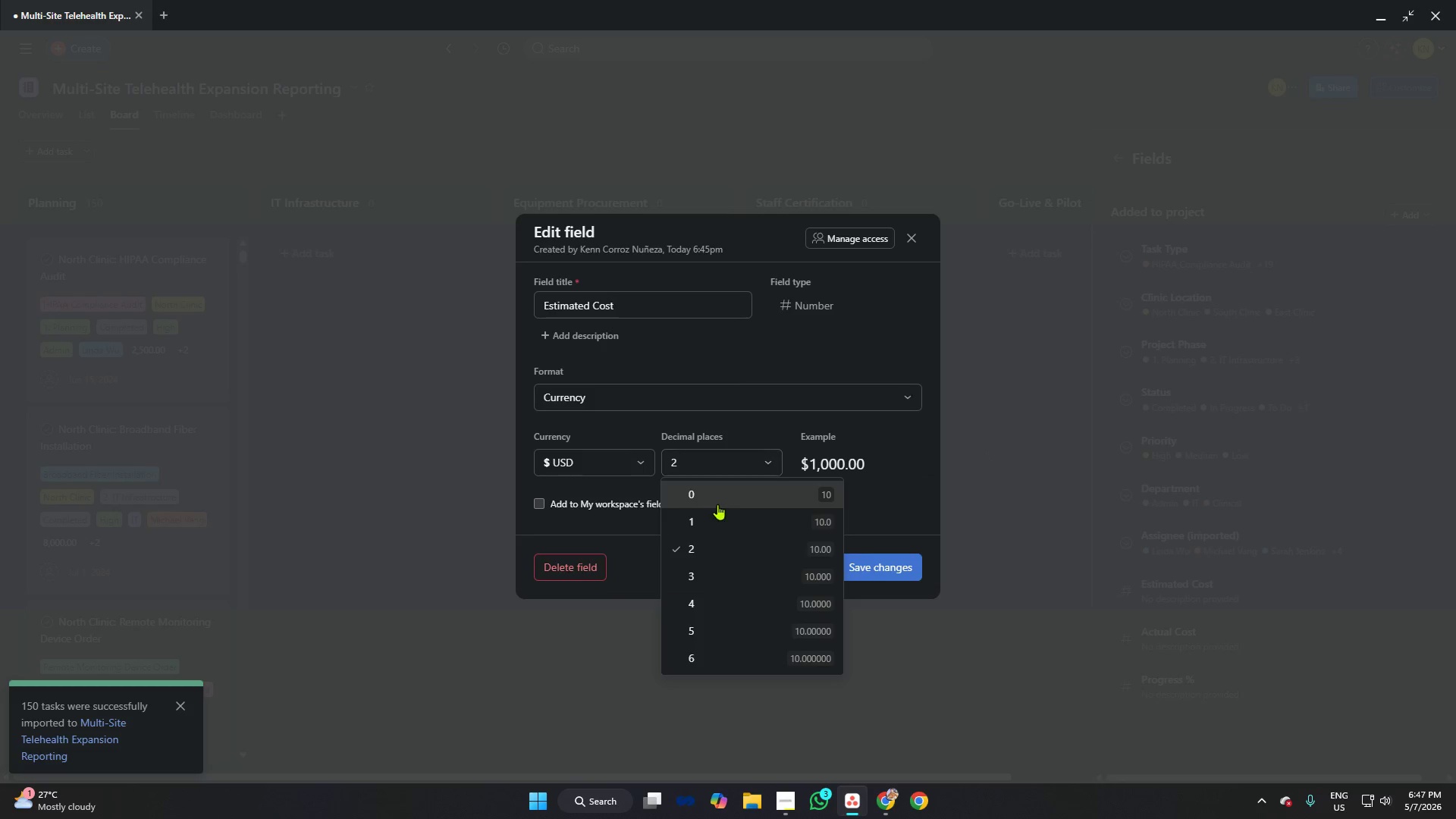 
left_click([717, 504])
 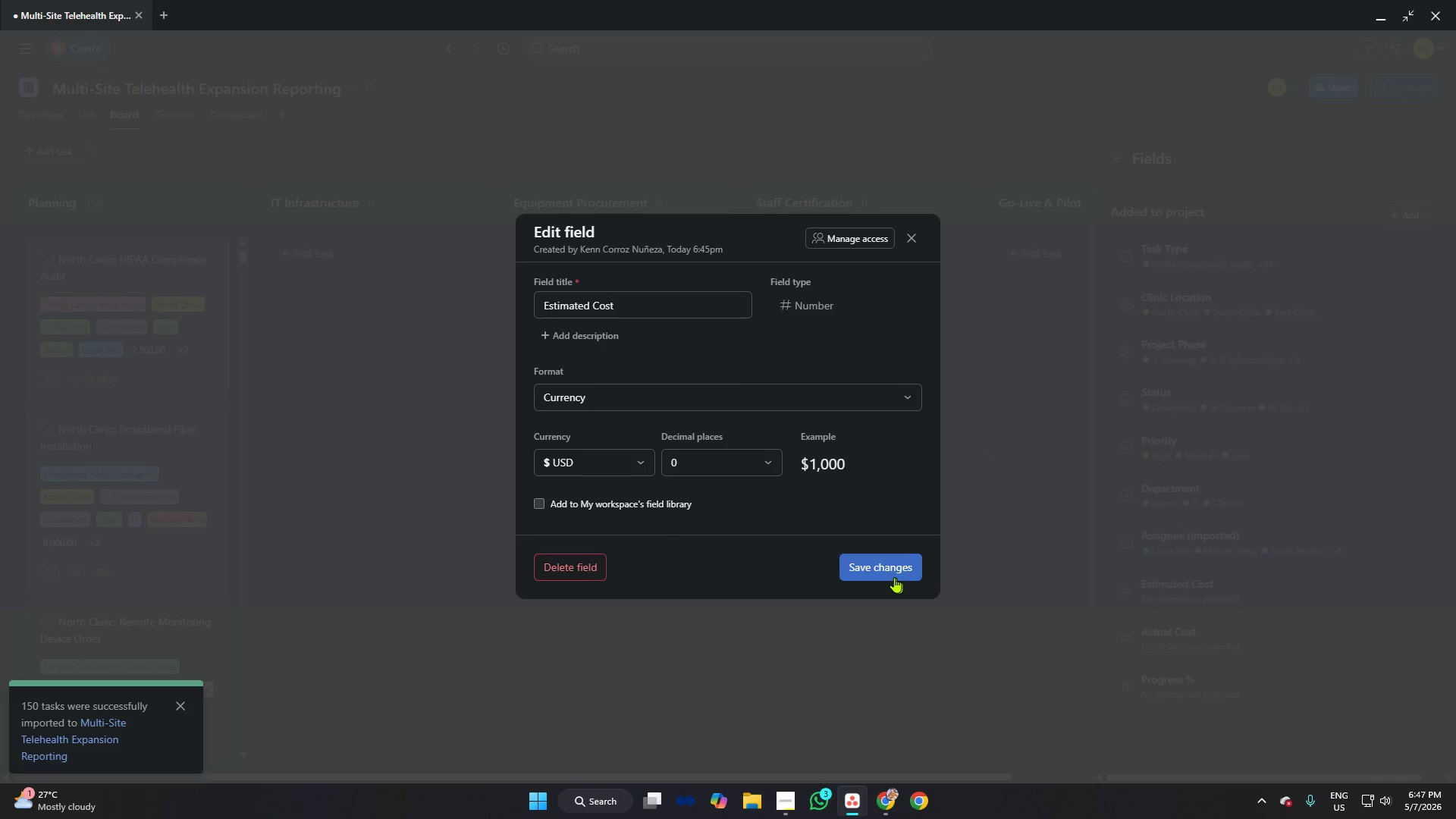 
left_click([893, 570])
 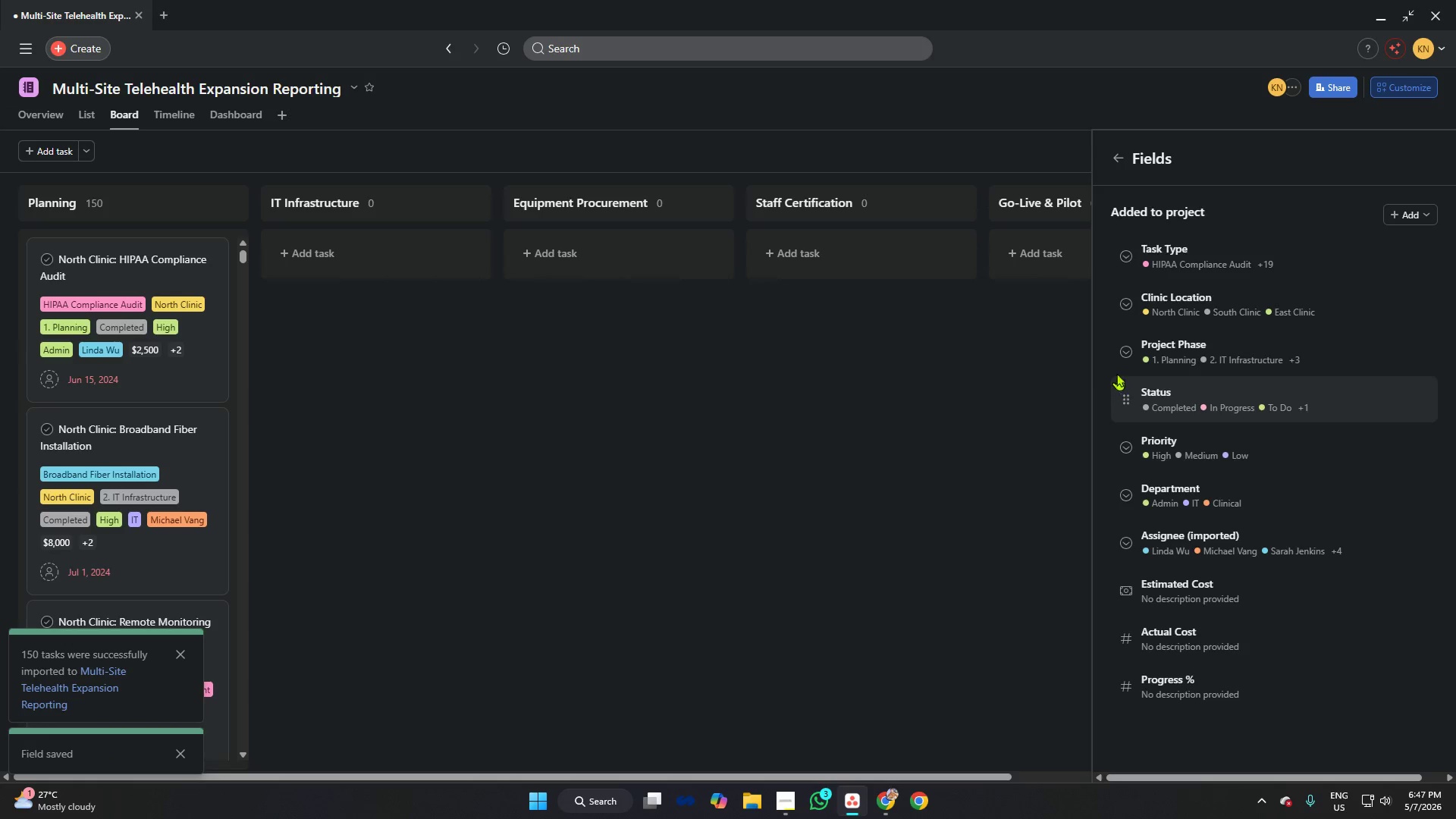 
wait(6.11)
 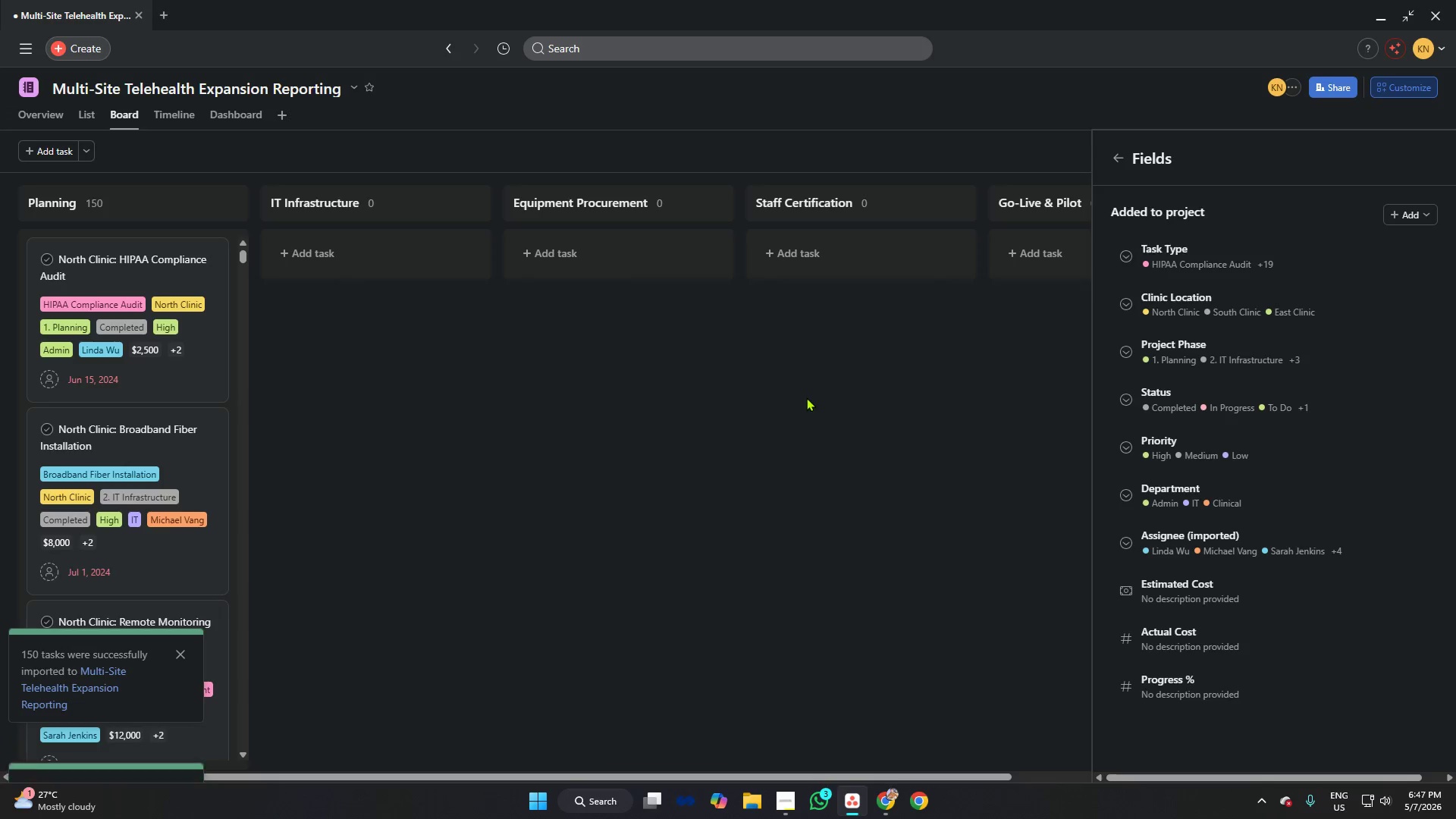 
left_click([1191, 642])
 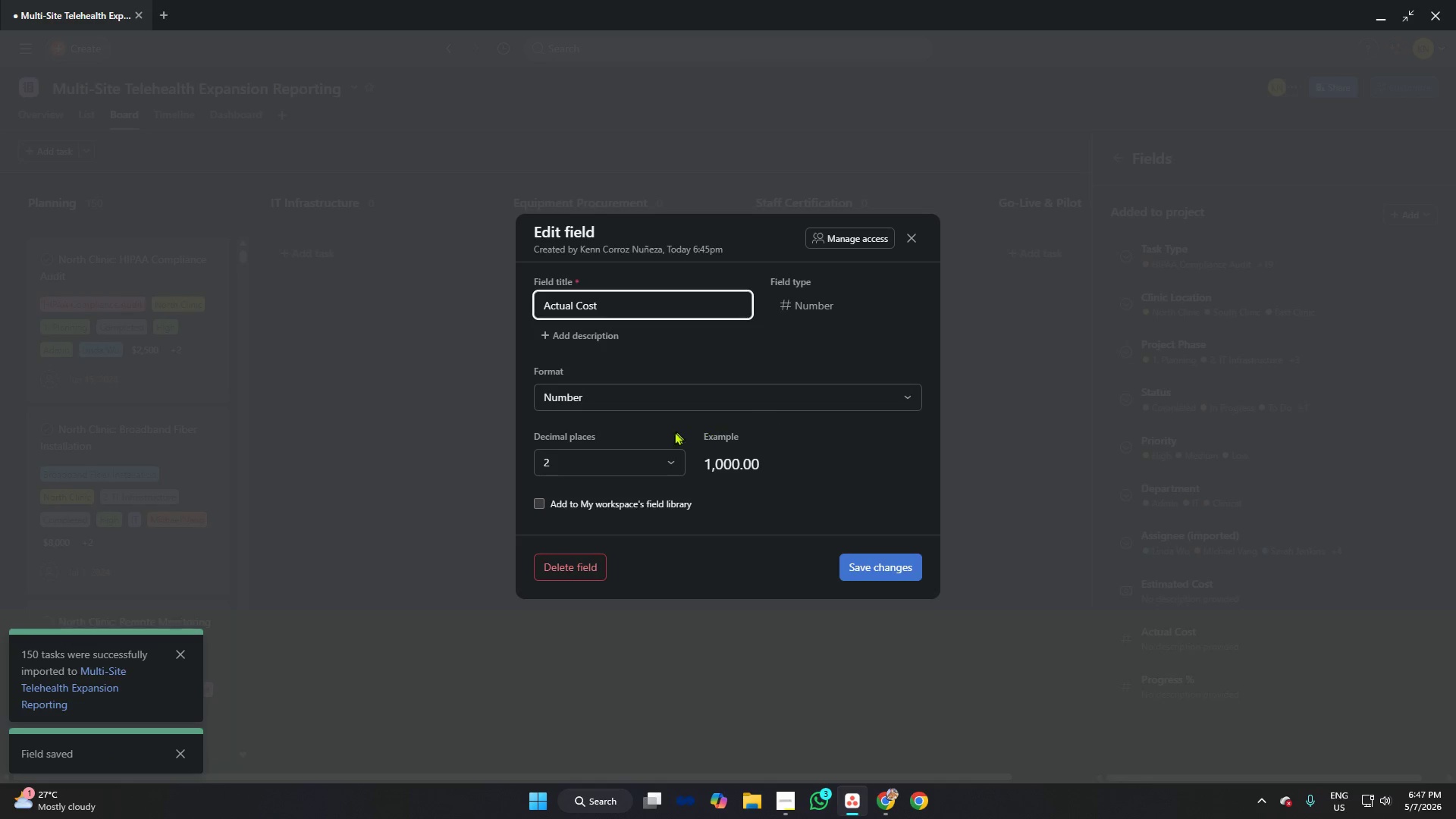 
left_click([637, 462])
 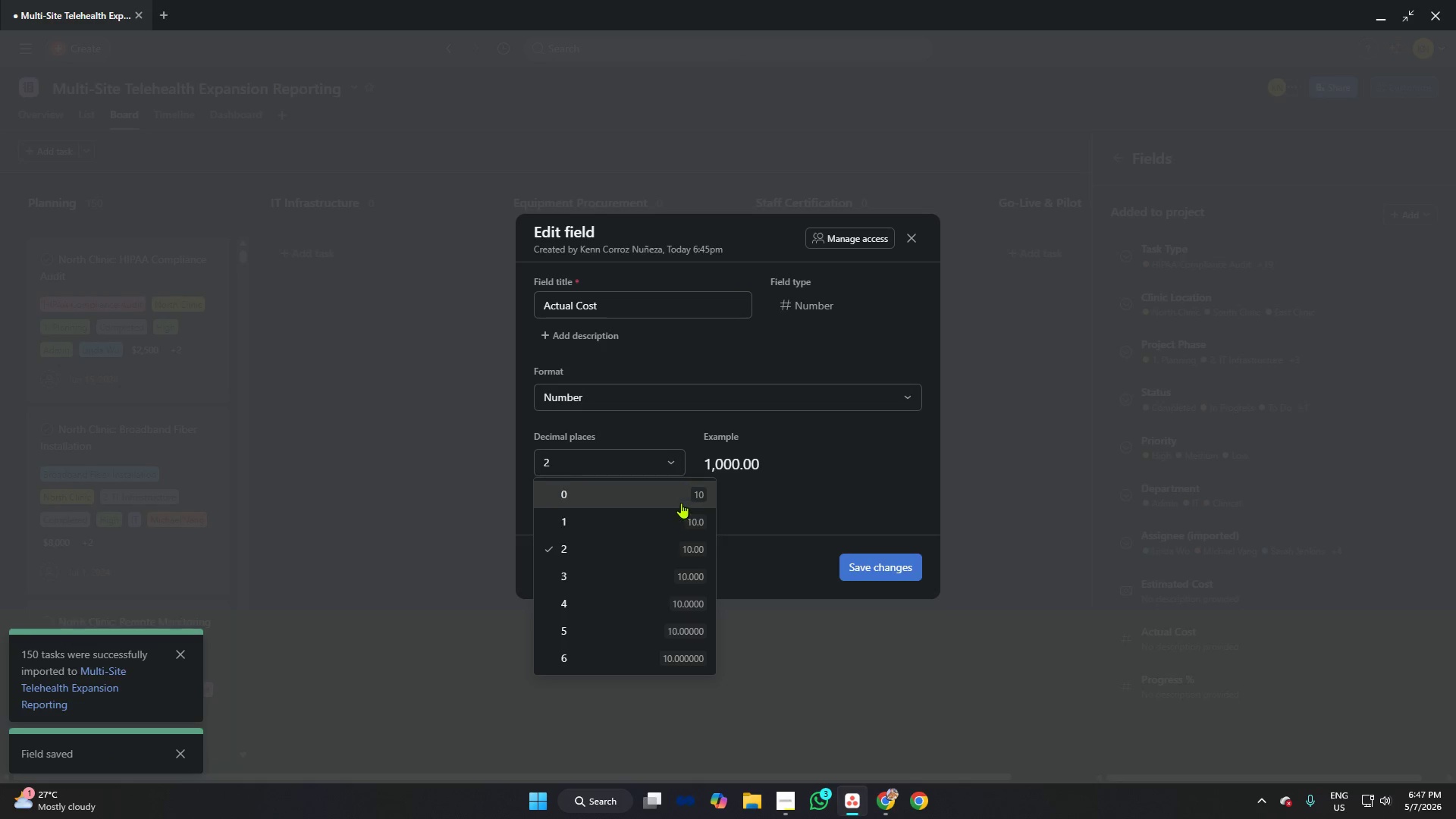 
left_click([681, 503])
 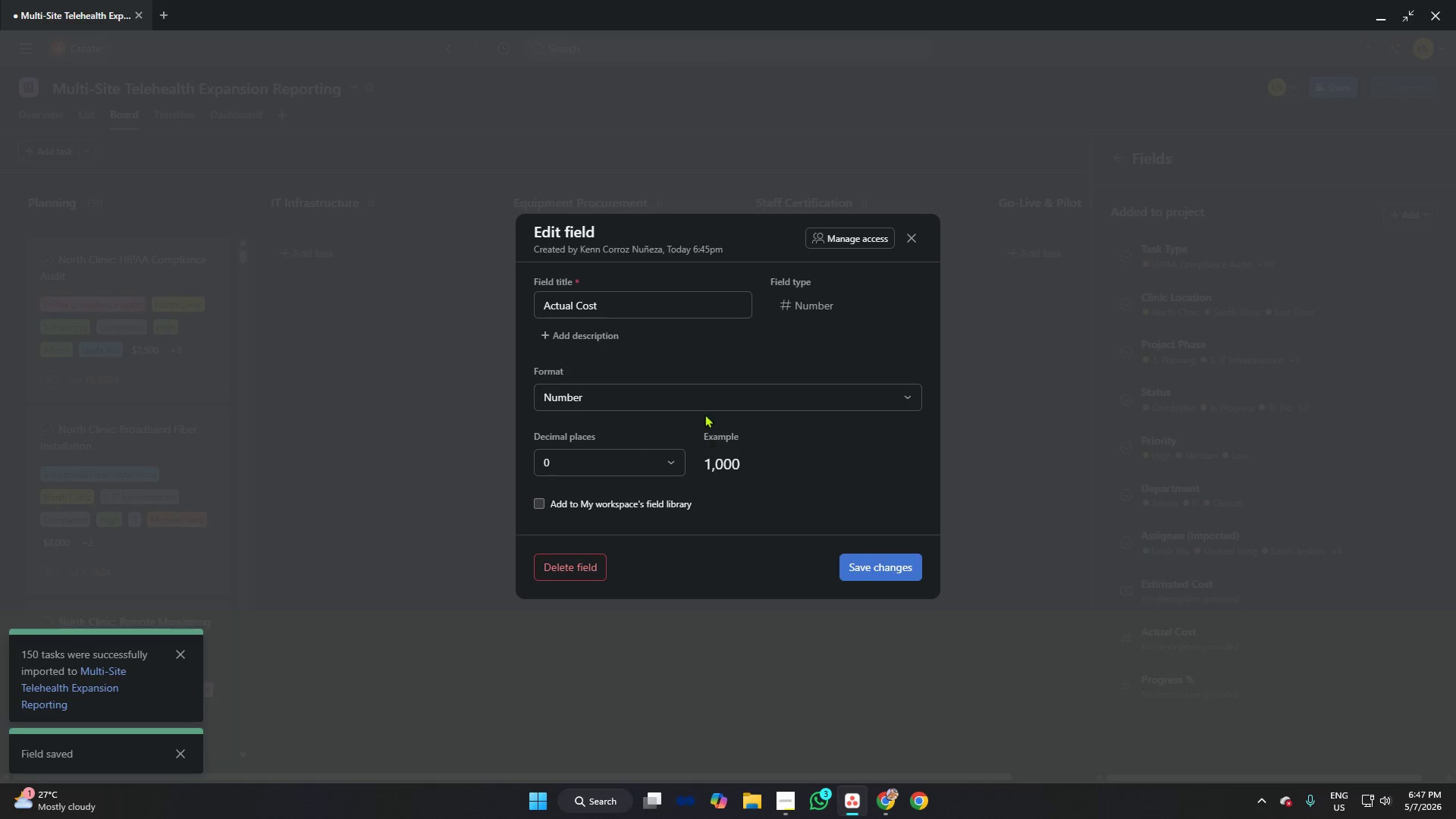 
left_click([707, 410])
 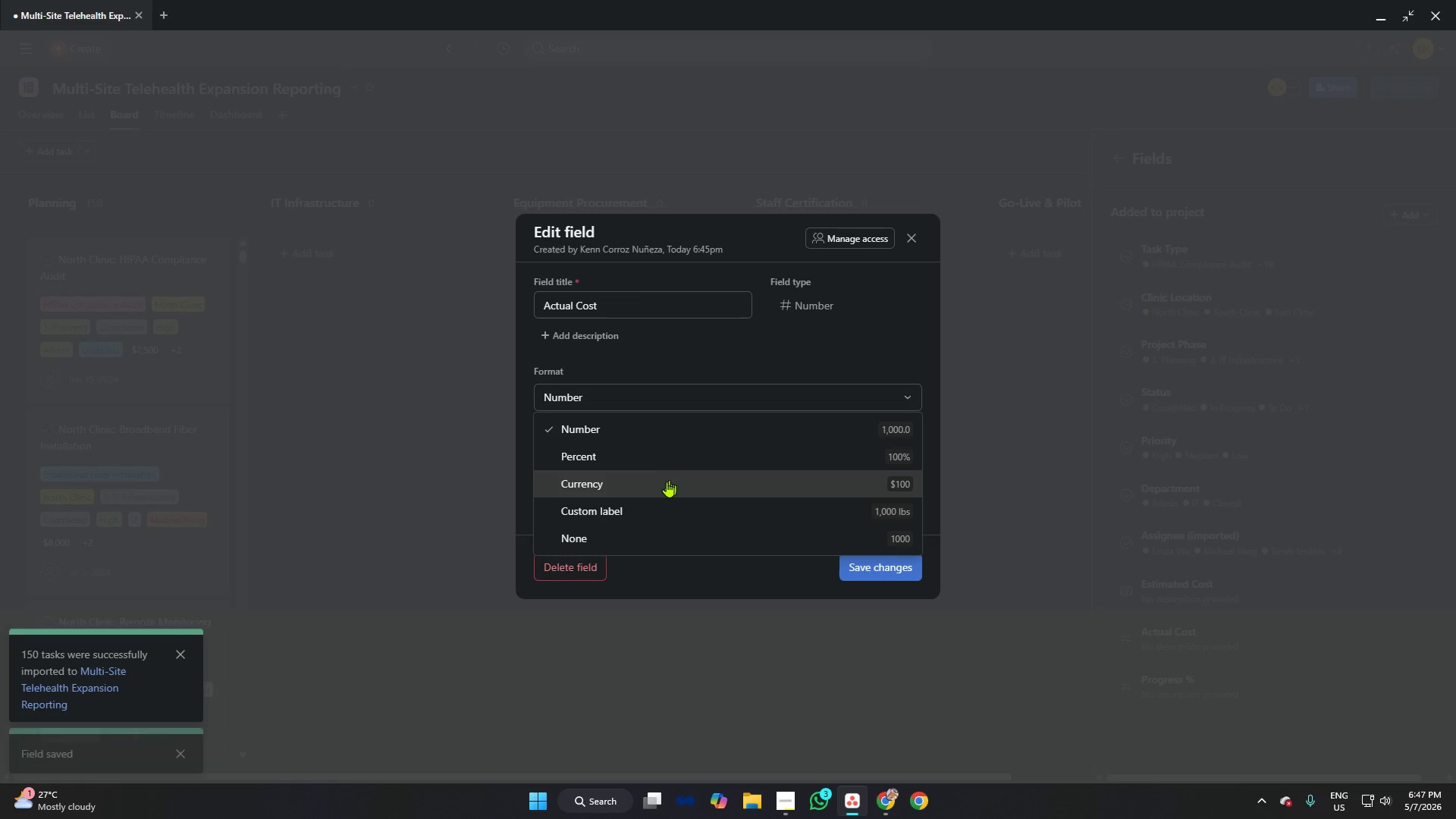 
left_click([645, 484])
 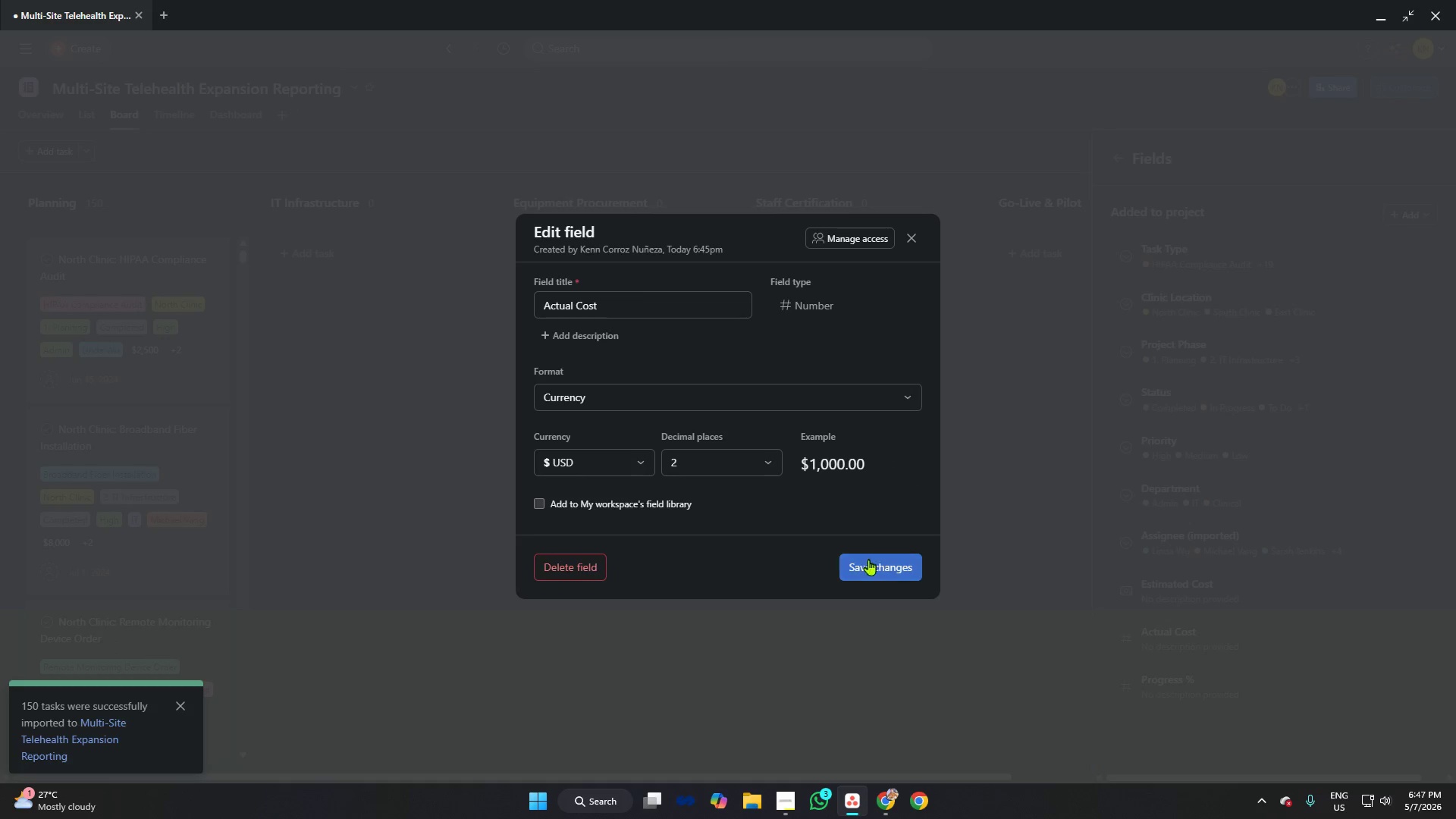 
left_click([873, 570])
 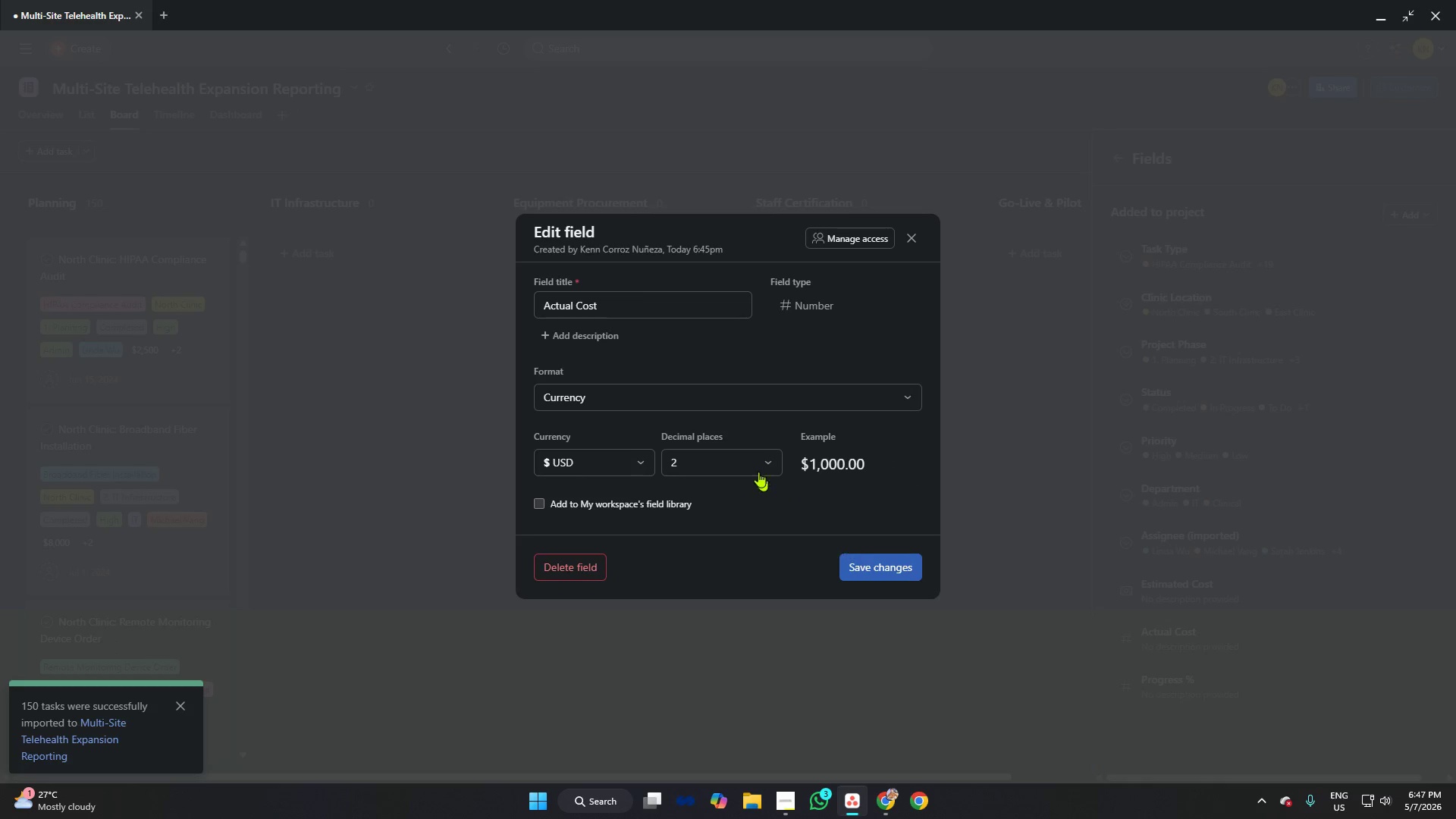 
left_click([757, 465])
 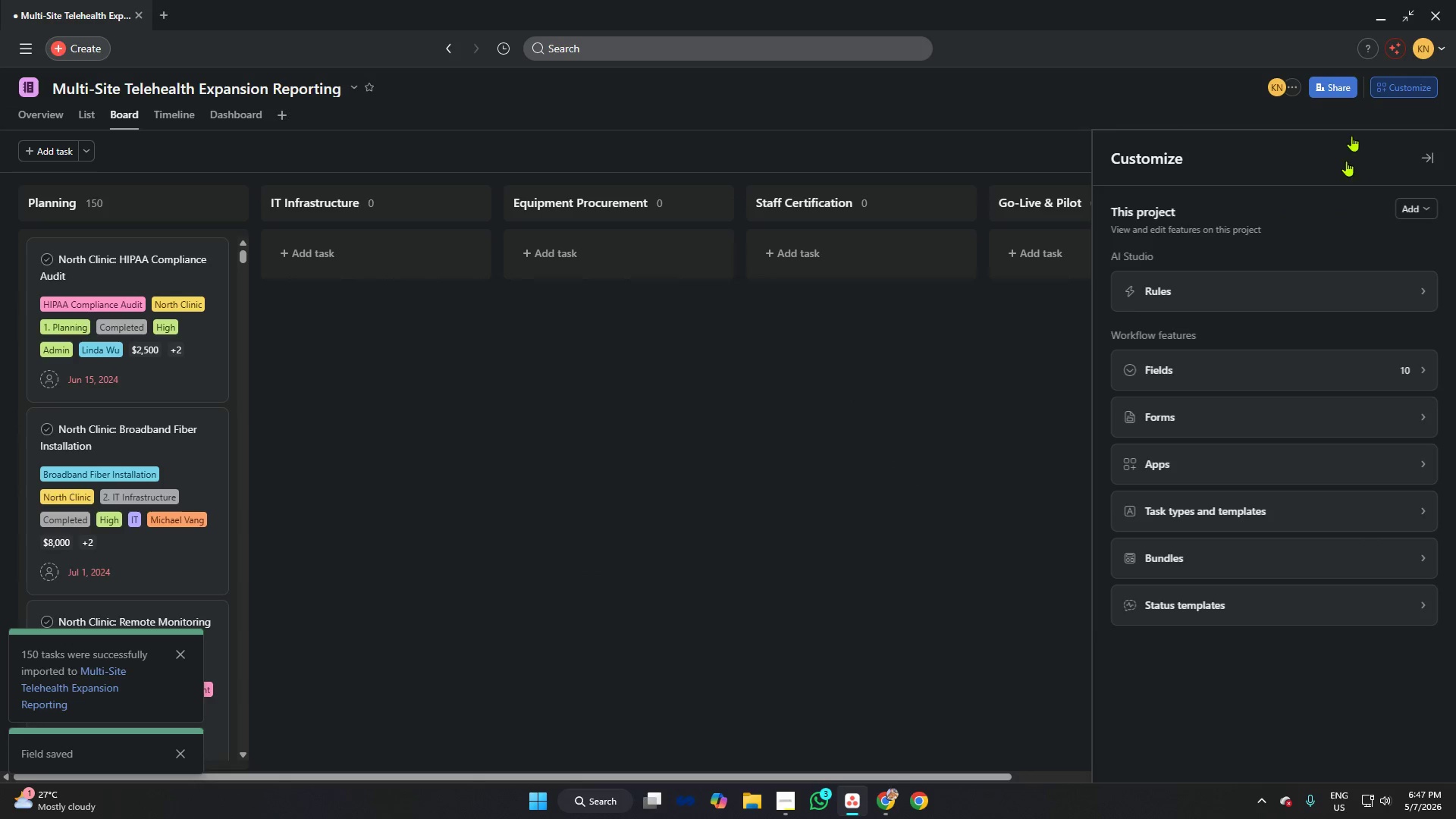 
wait(9.69)
 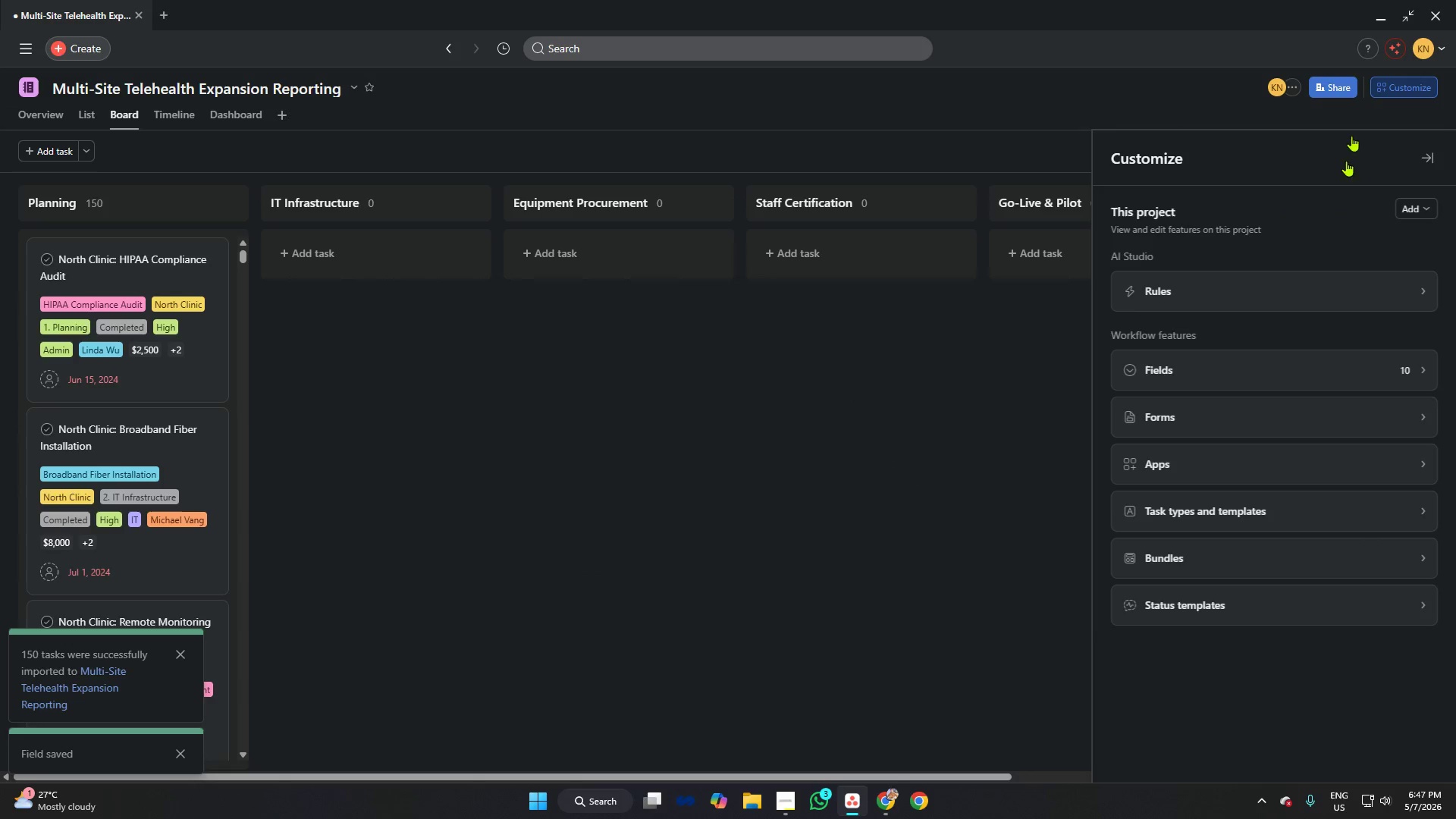 
left_click([739, 453])
 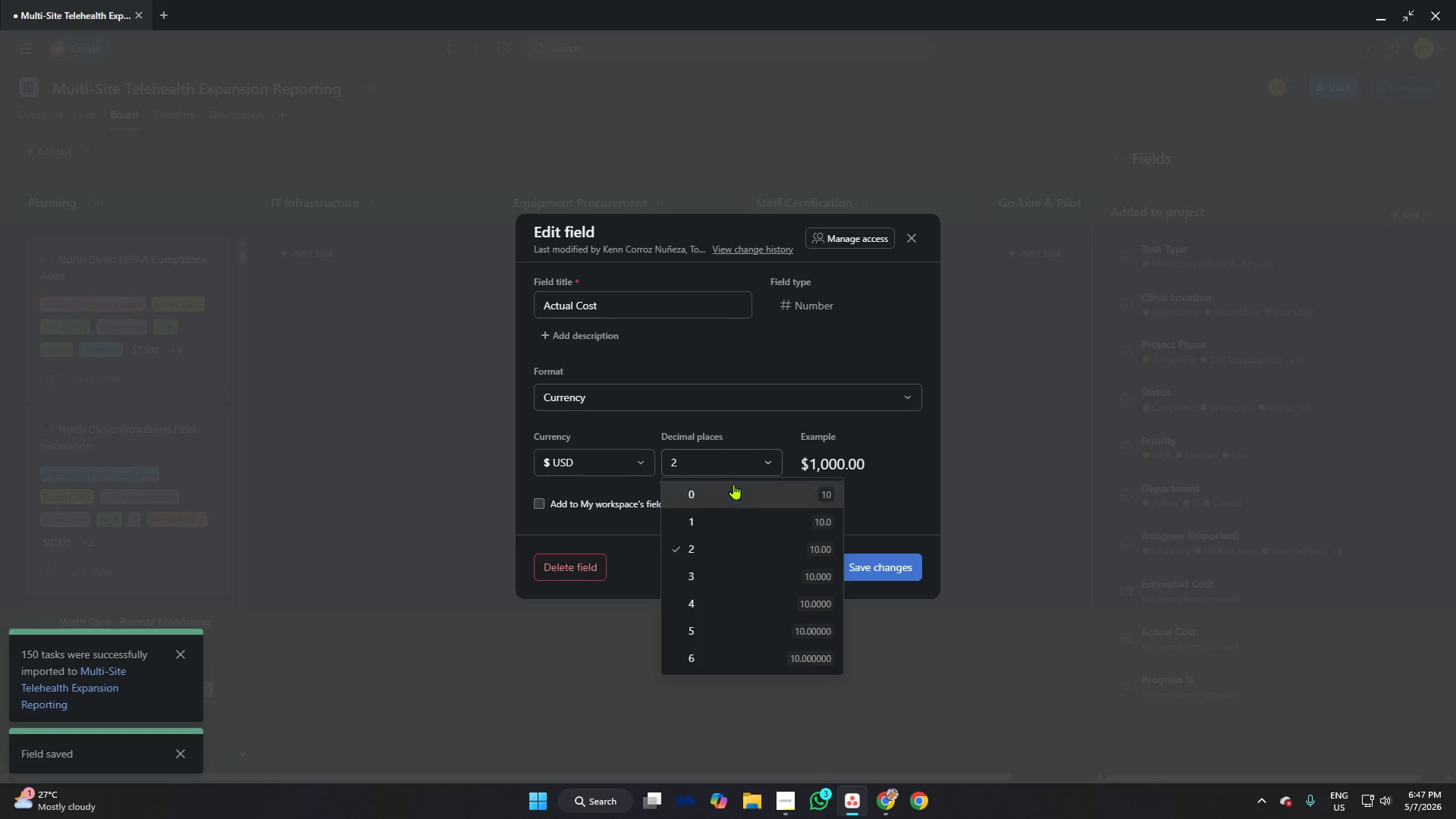 
left_click([733, 484])
 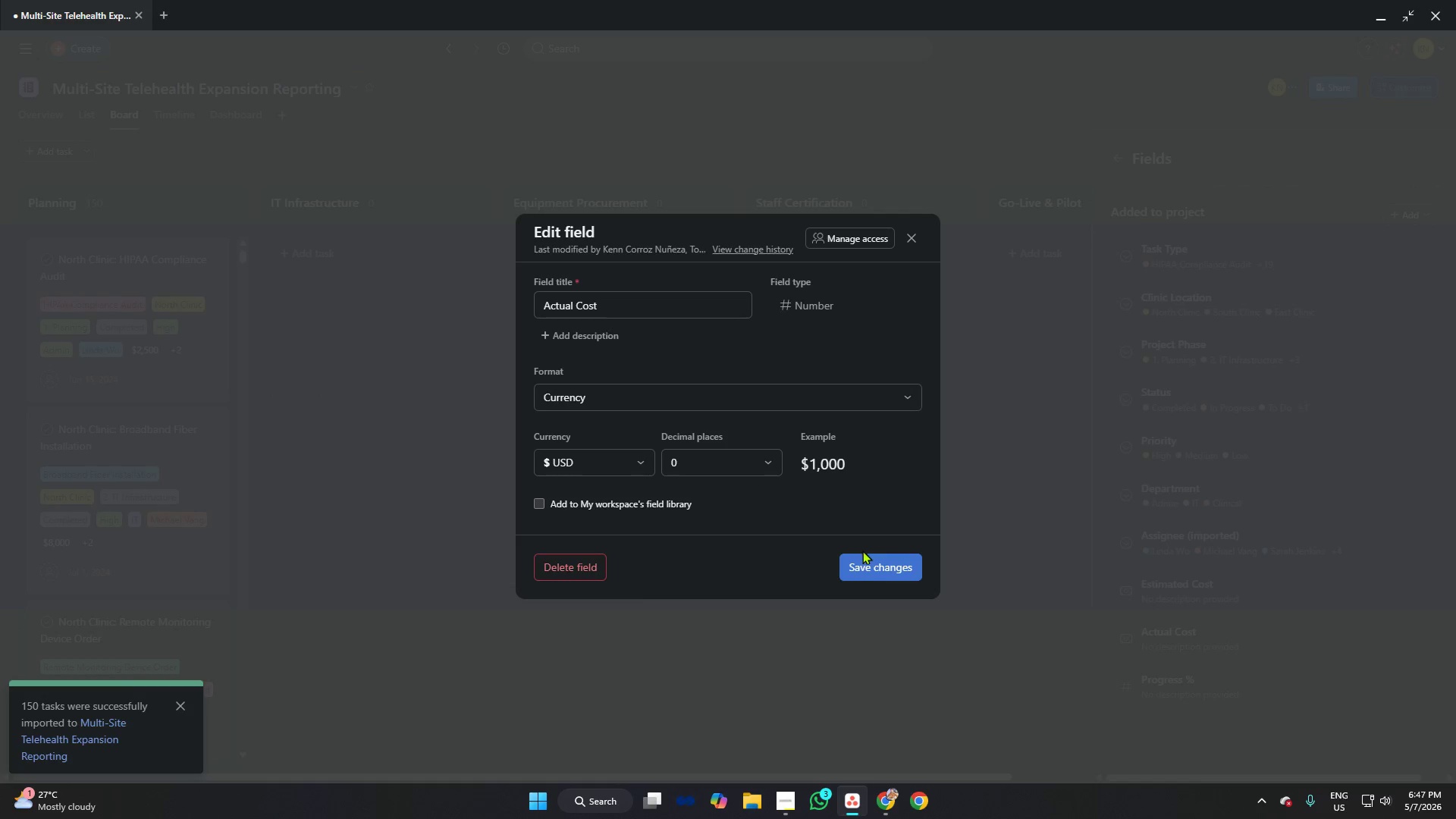 
left_click([871, 563])
 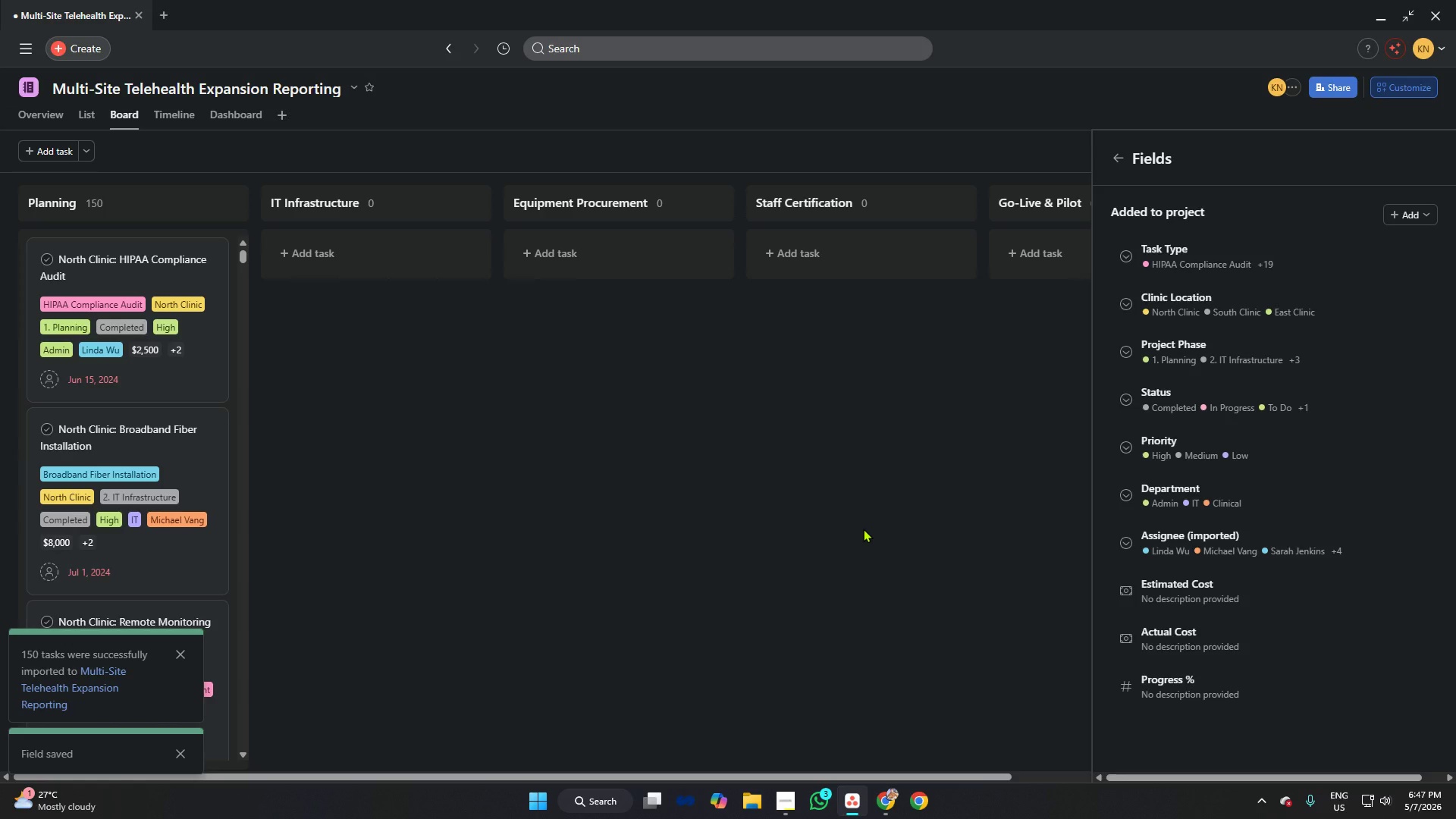 
wait(9.0)
 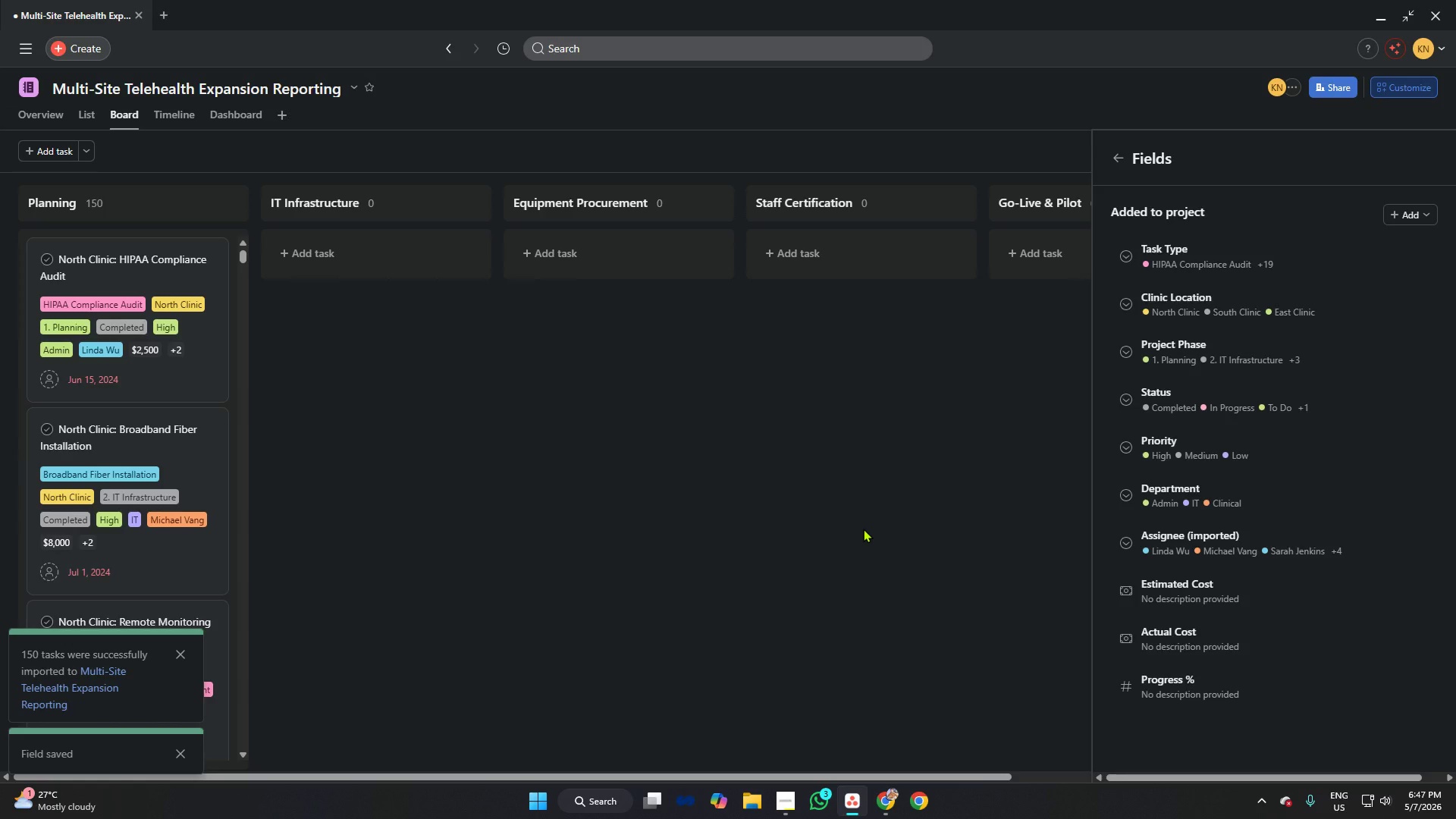 
left_click([1181, 686])
 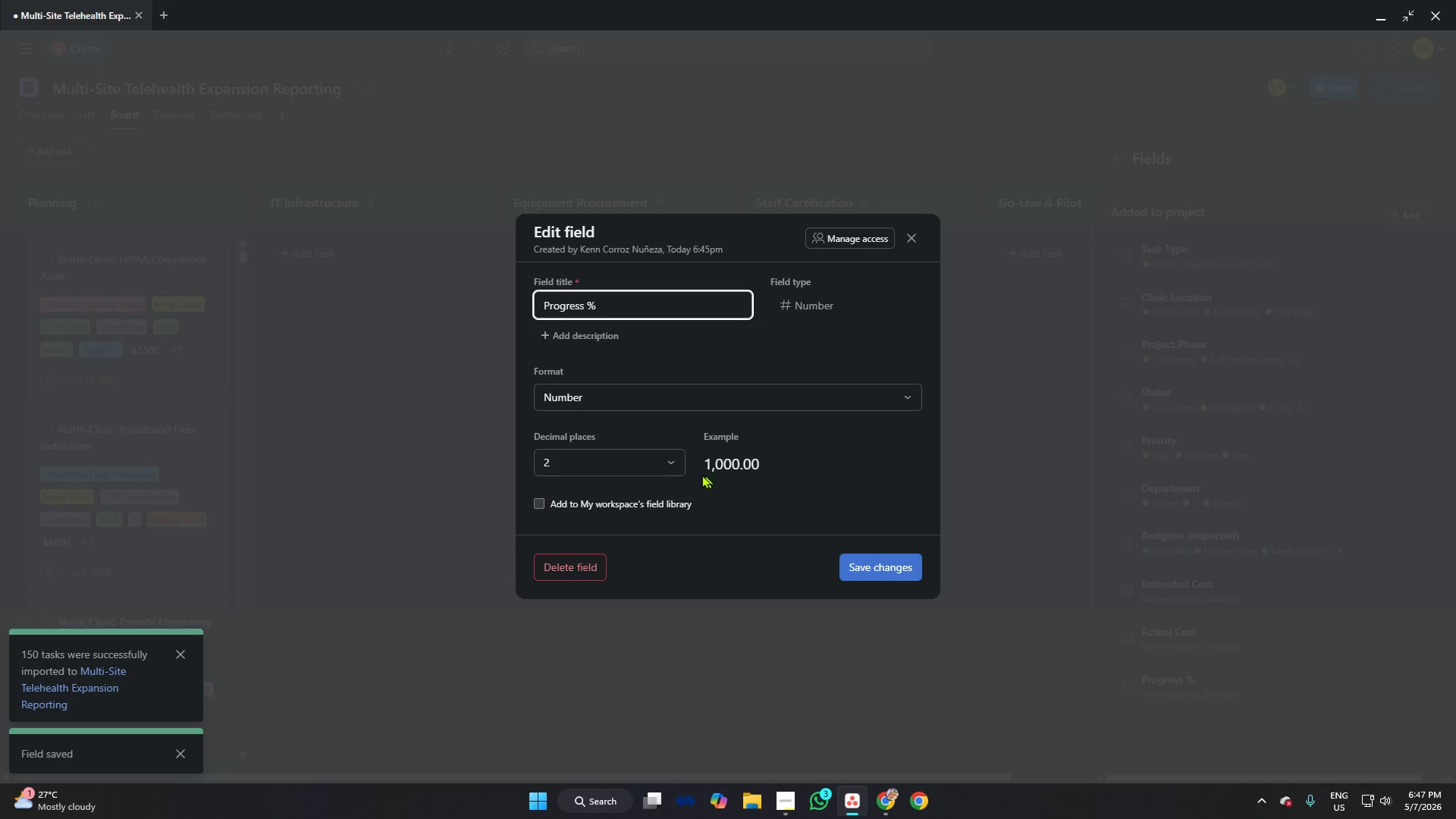 
left_click([646, 460])
 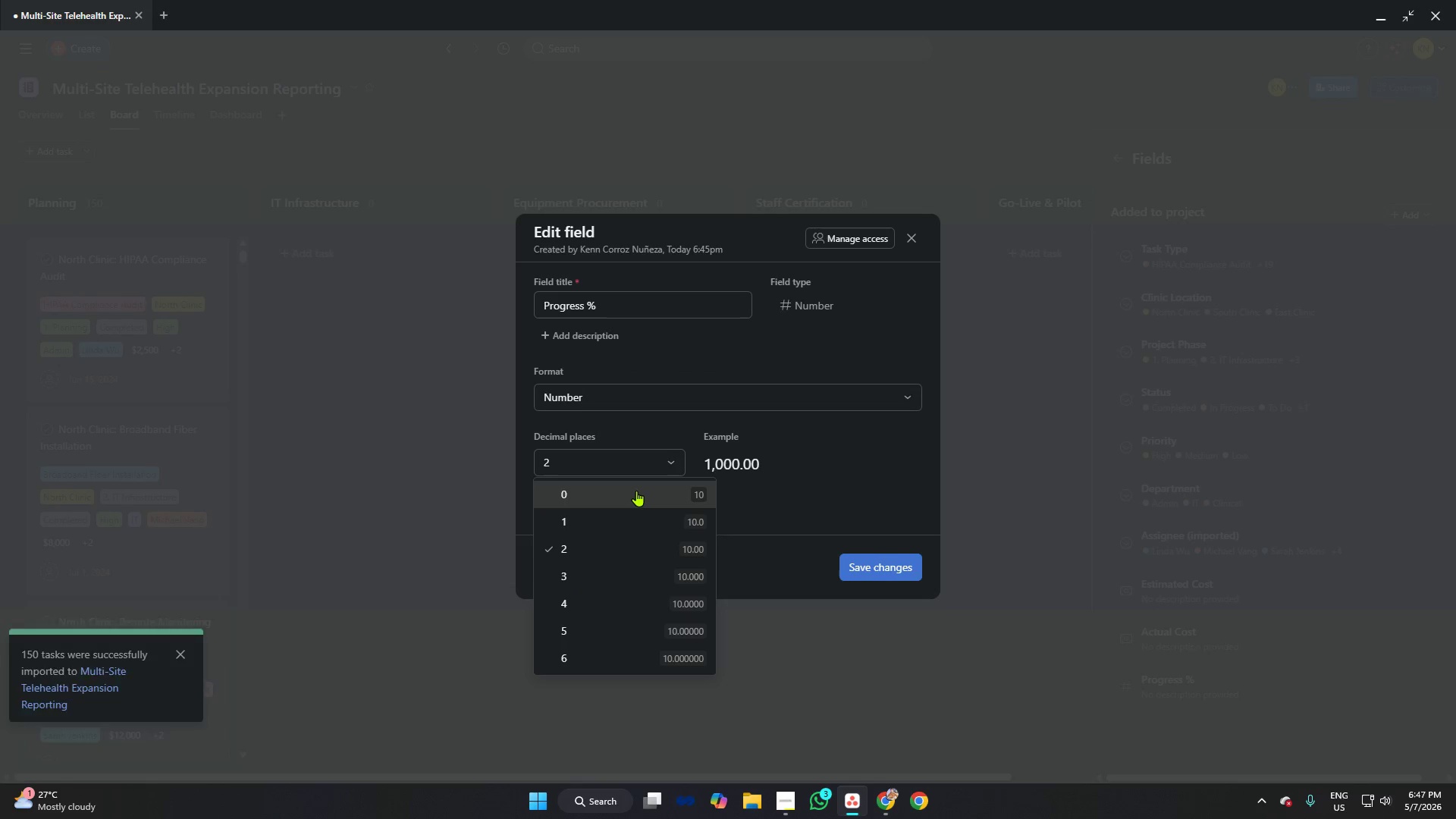 
left_click([636, 491])
 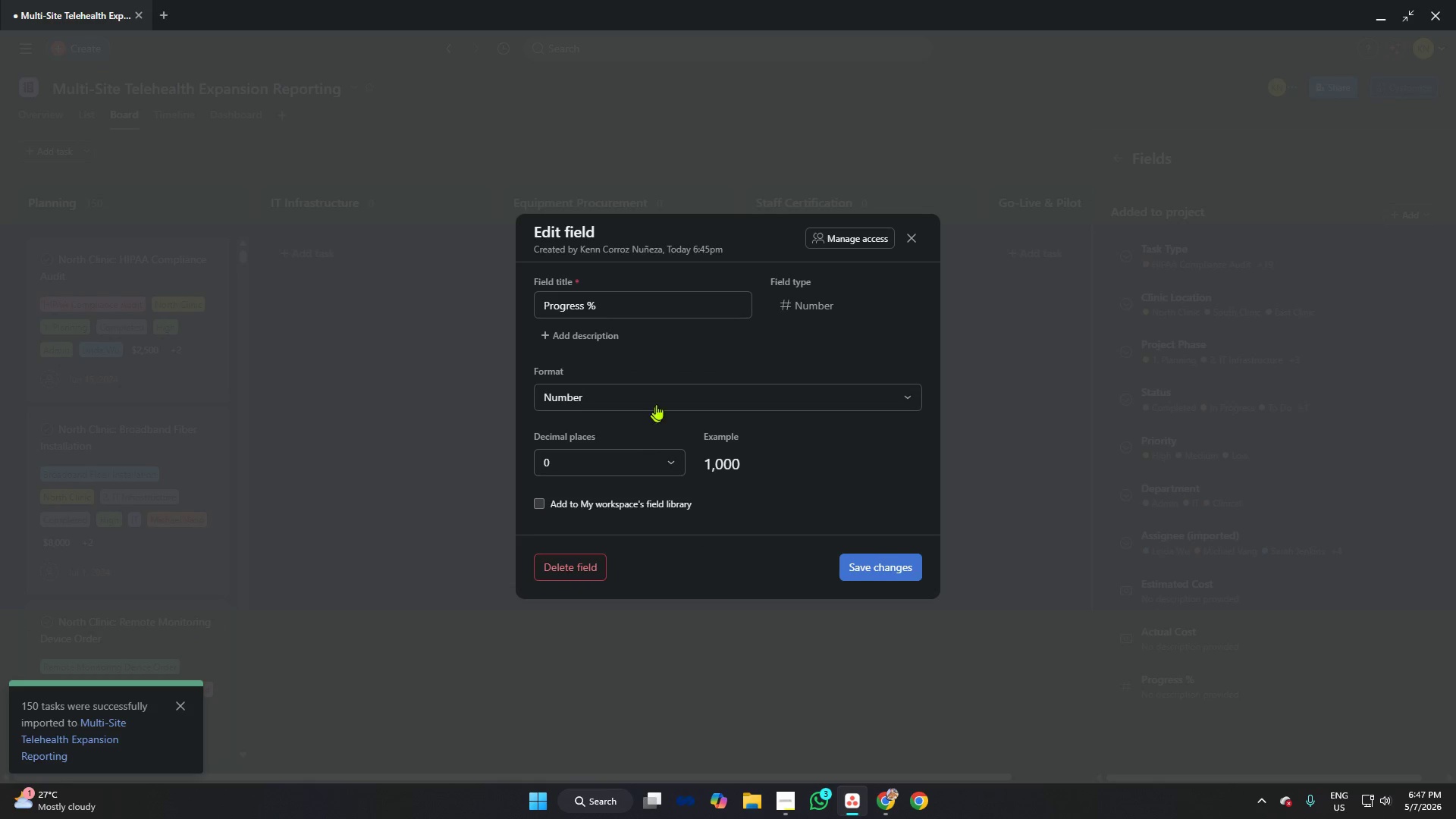 
left_click([657, 401])
 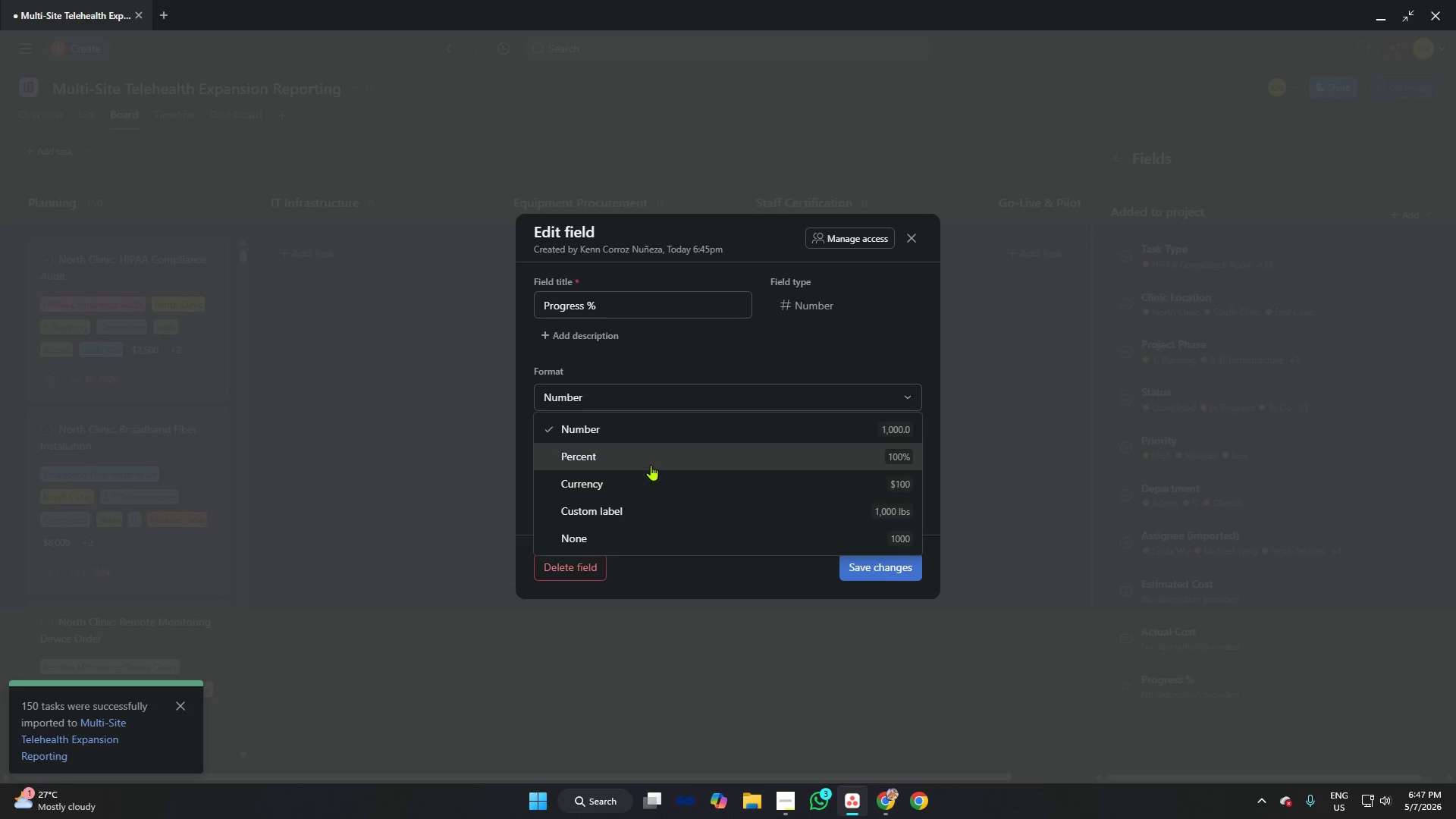 
left_click([651, 456])
 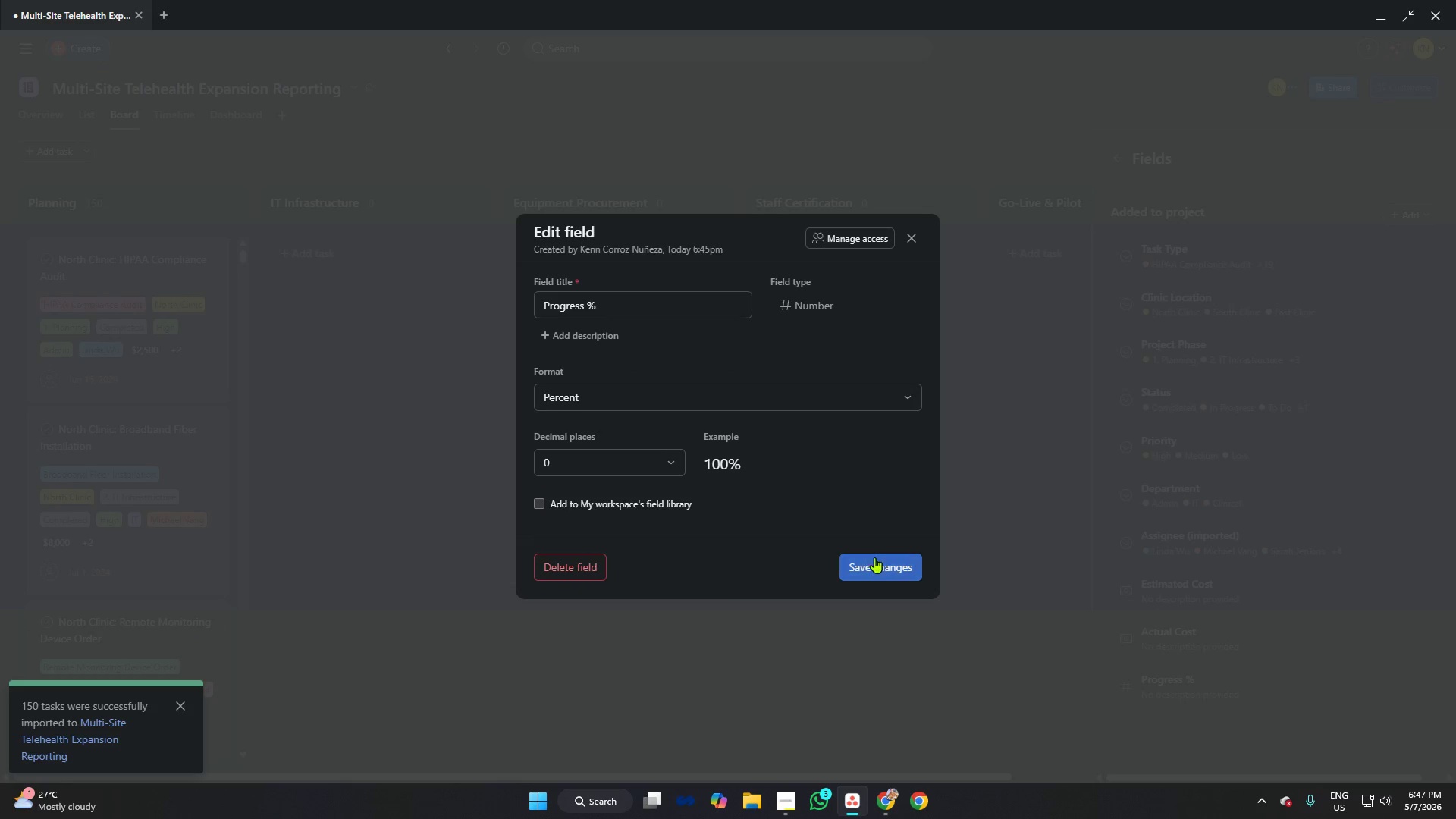 
left_click([888, 566])
 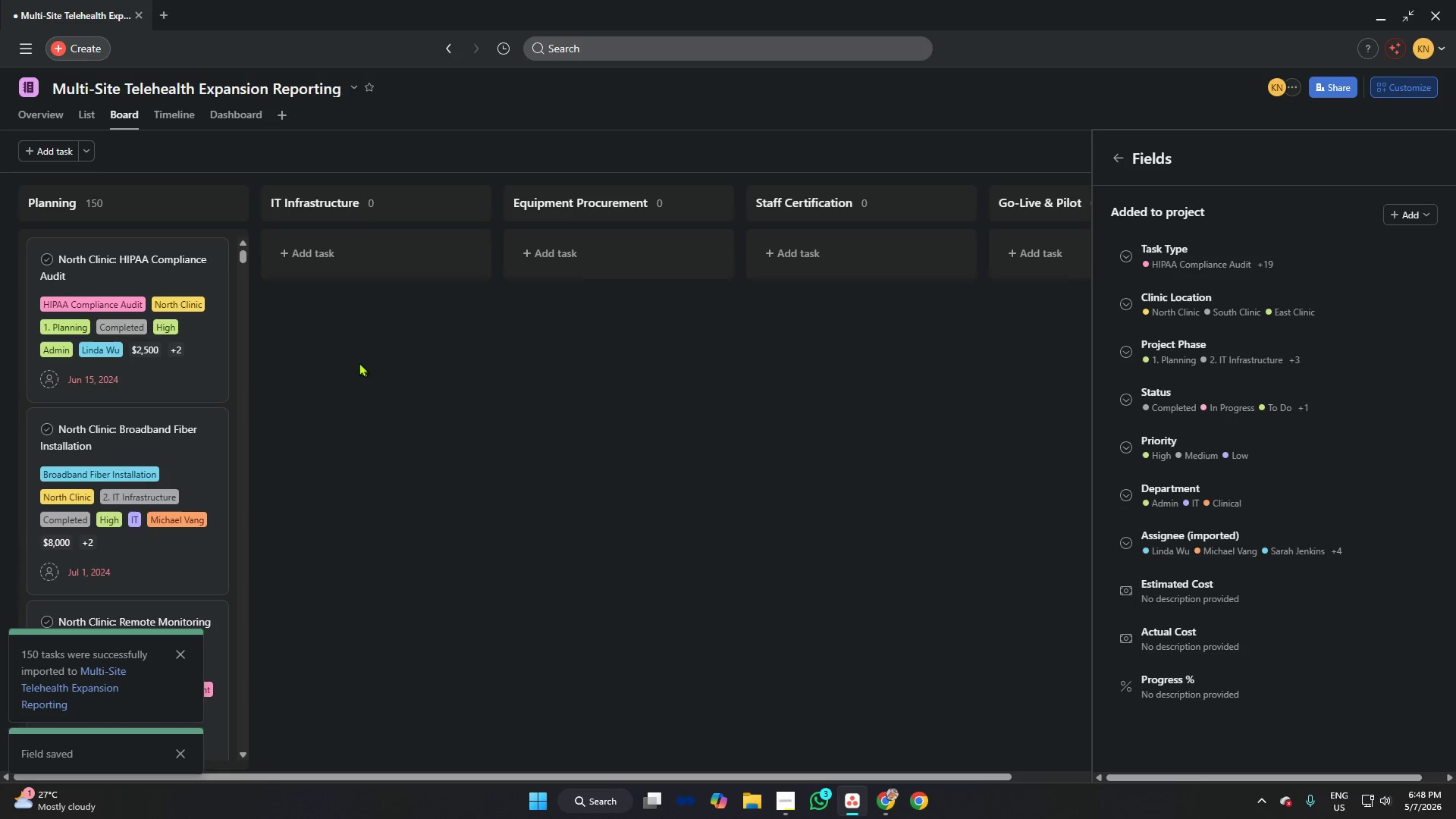 
left_click([143, 262])
 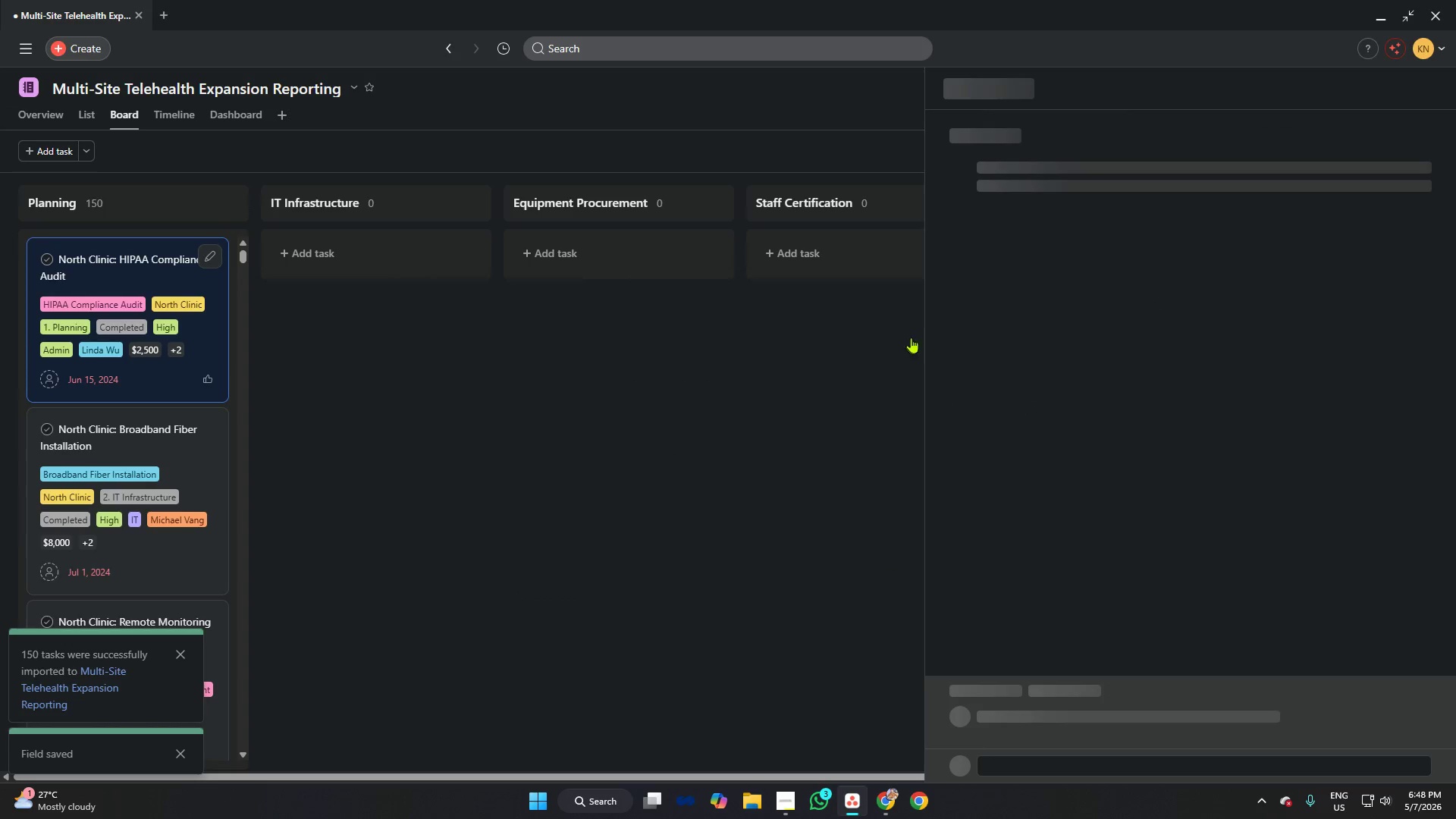 
mouse_move([1084, 273])
 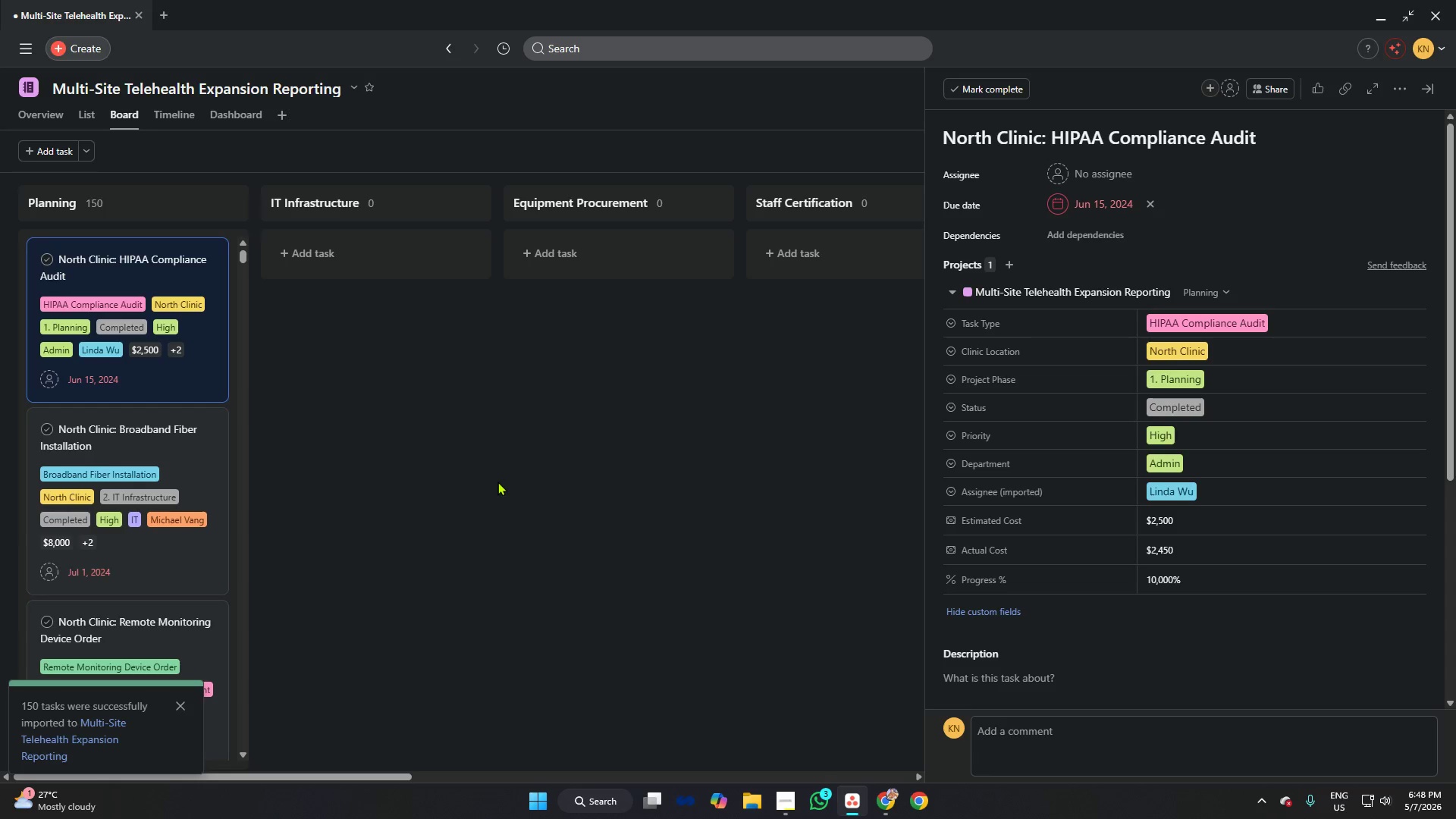 
wait(7.97)
 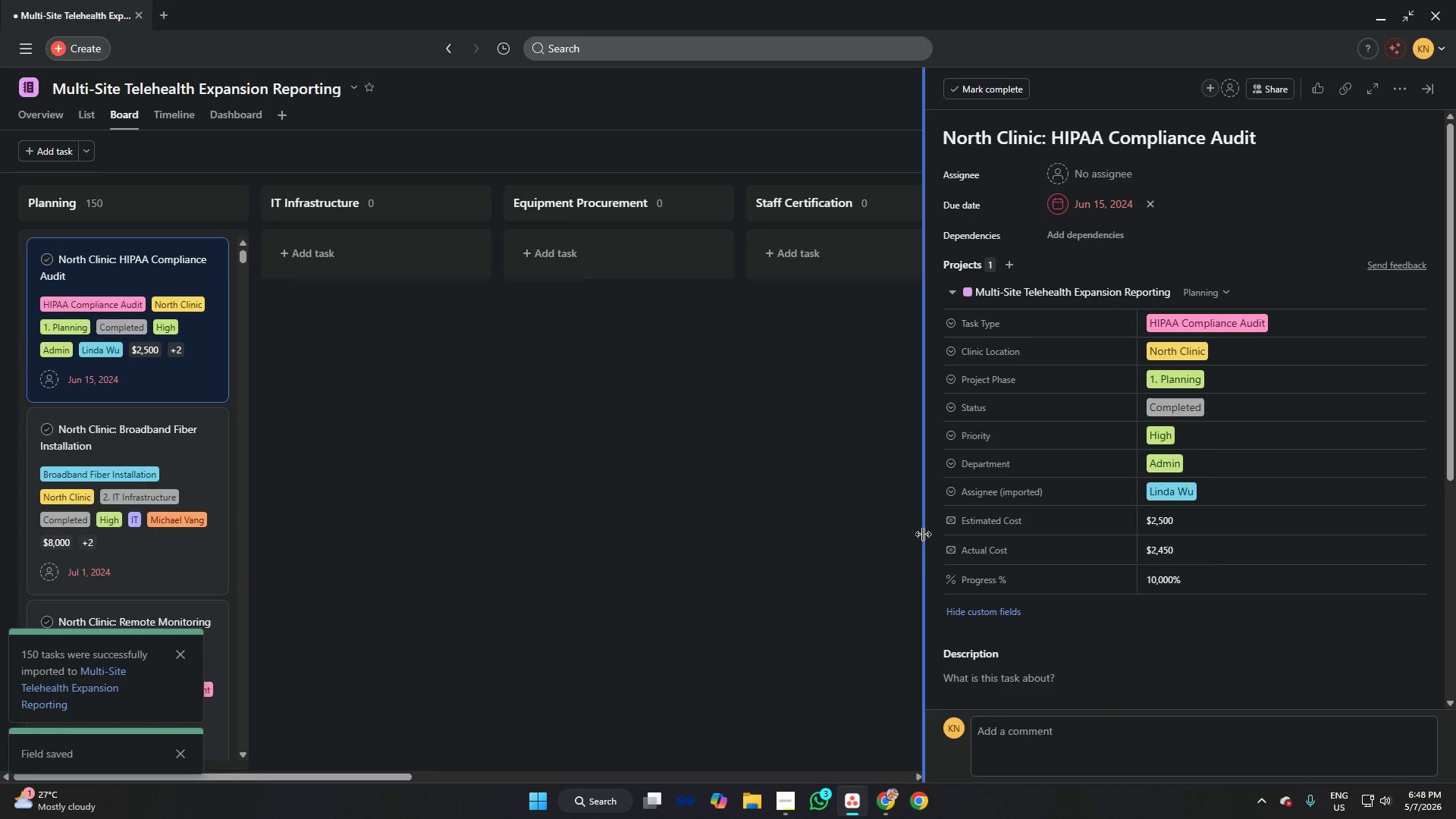 
left_click([497, 482])
 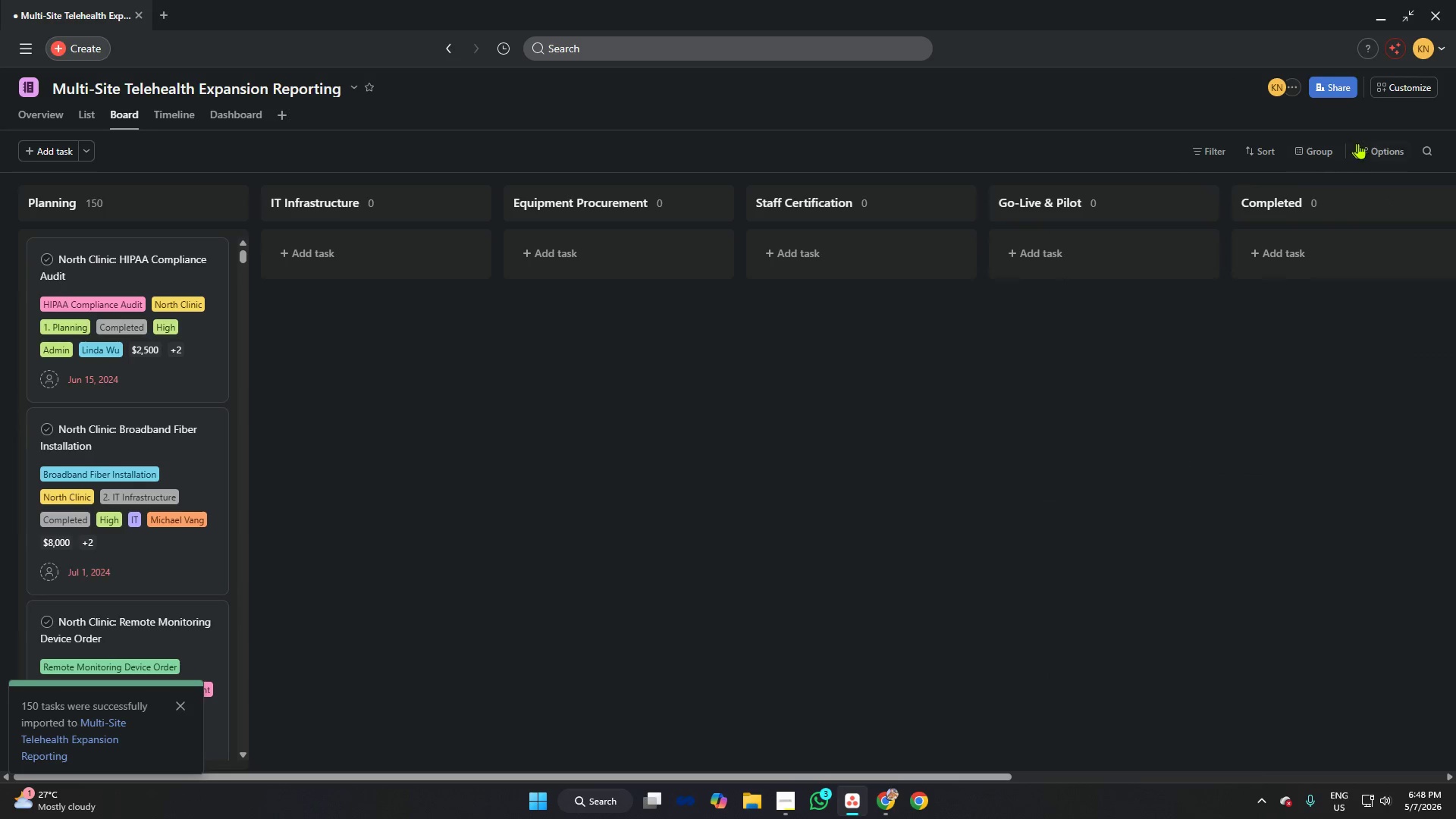 
left_click([1421, 83])
 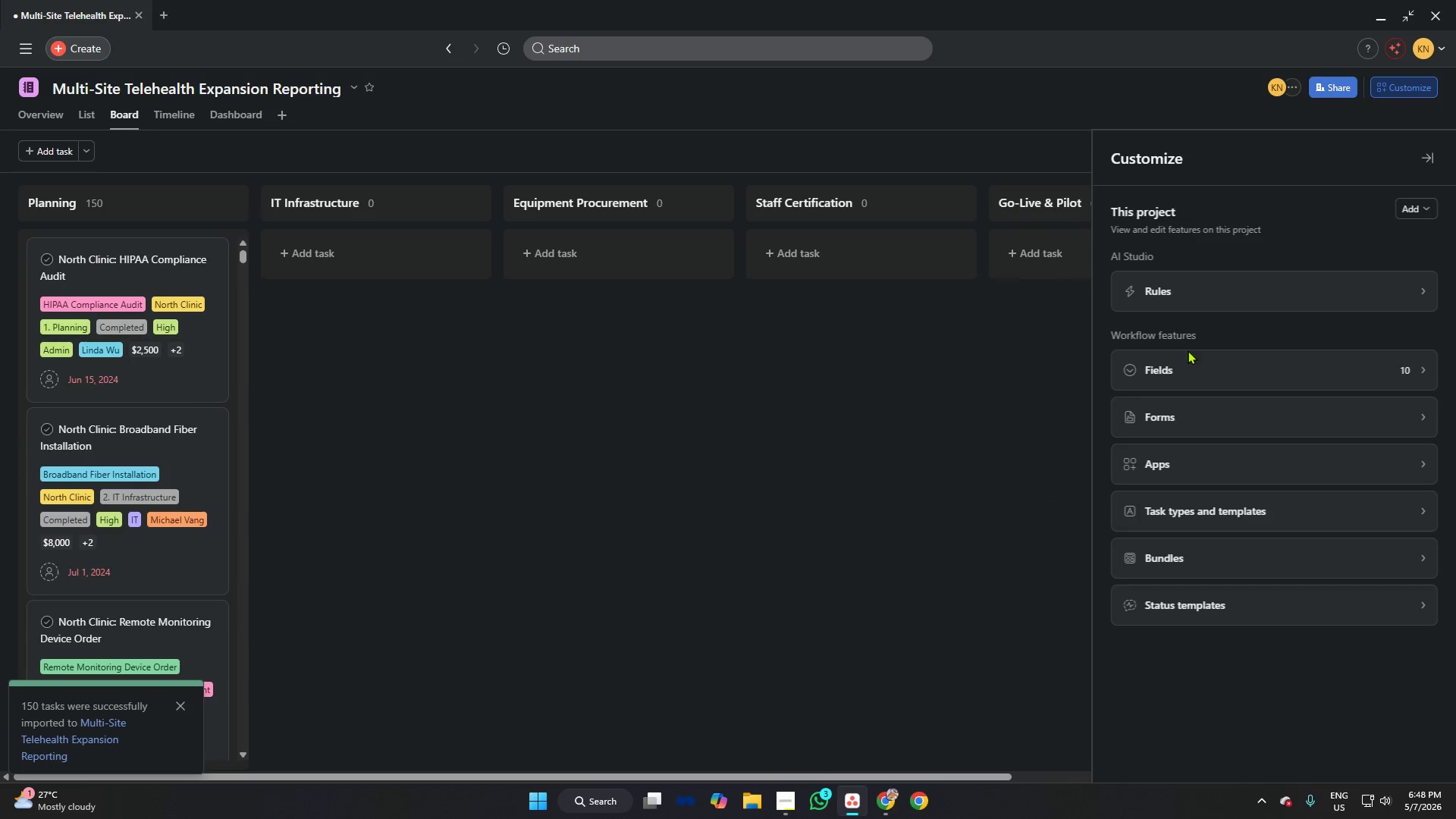 
left_click([1187, 356])
 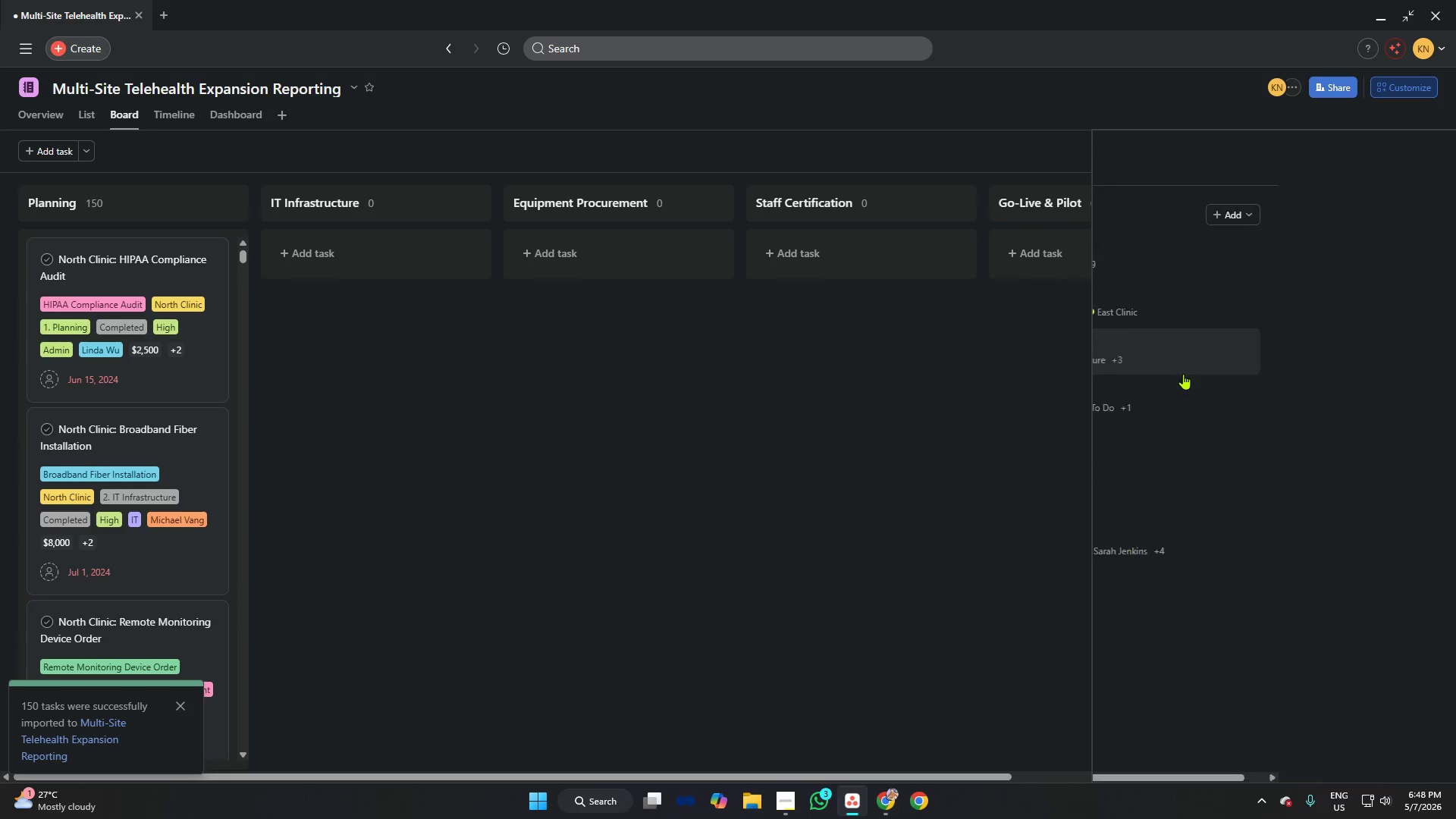 
left_click([1183, 374])
 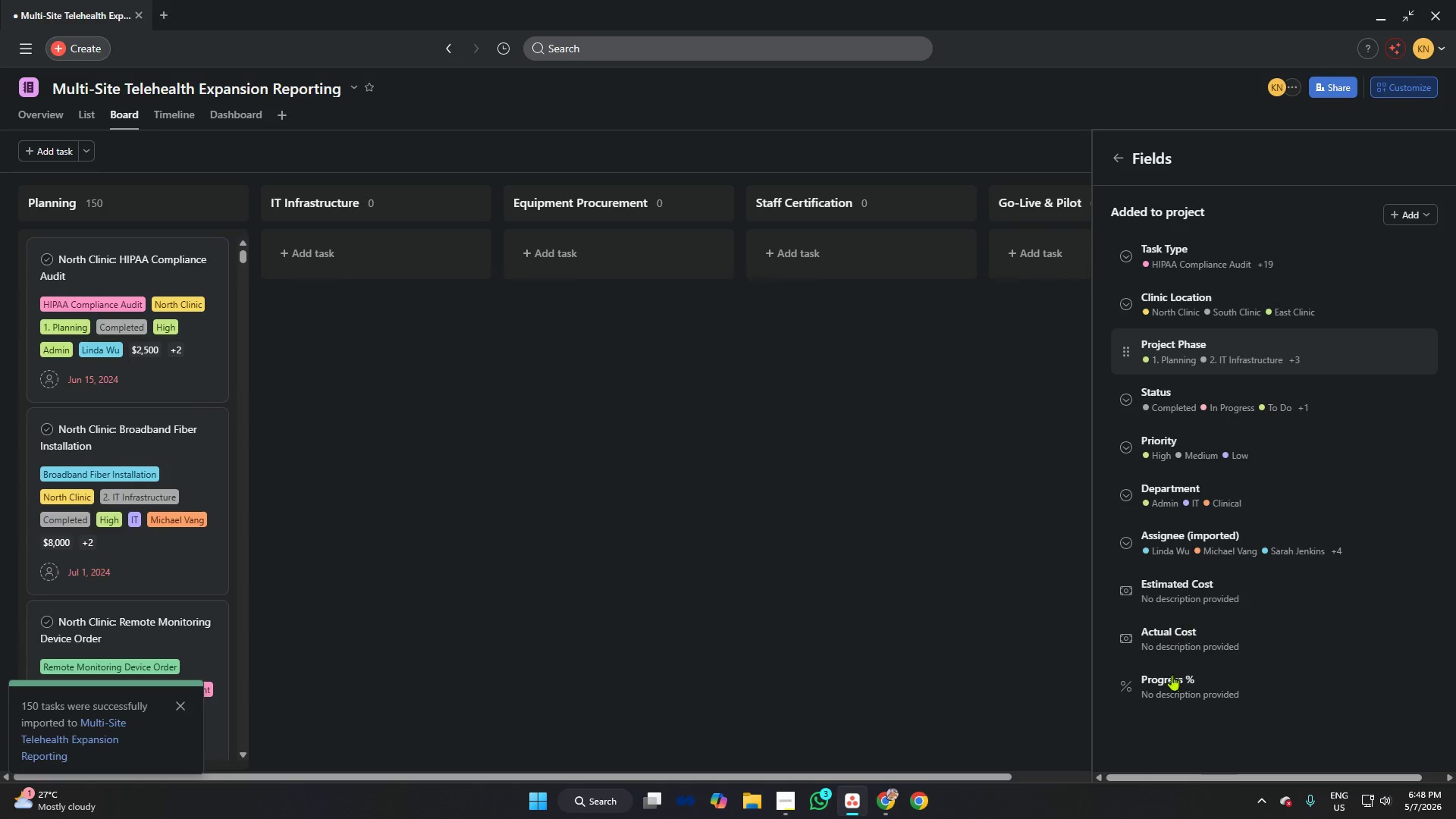 
left_click([1172, 675])
 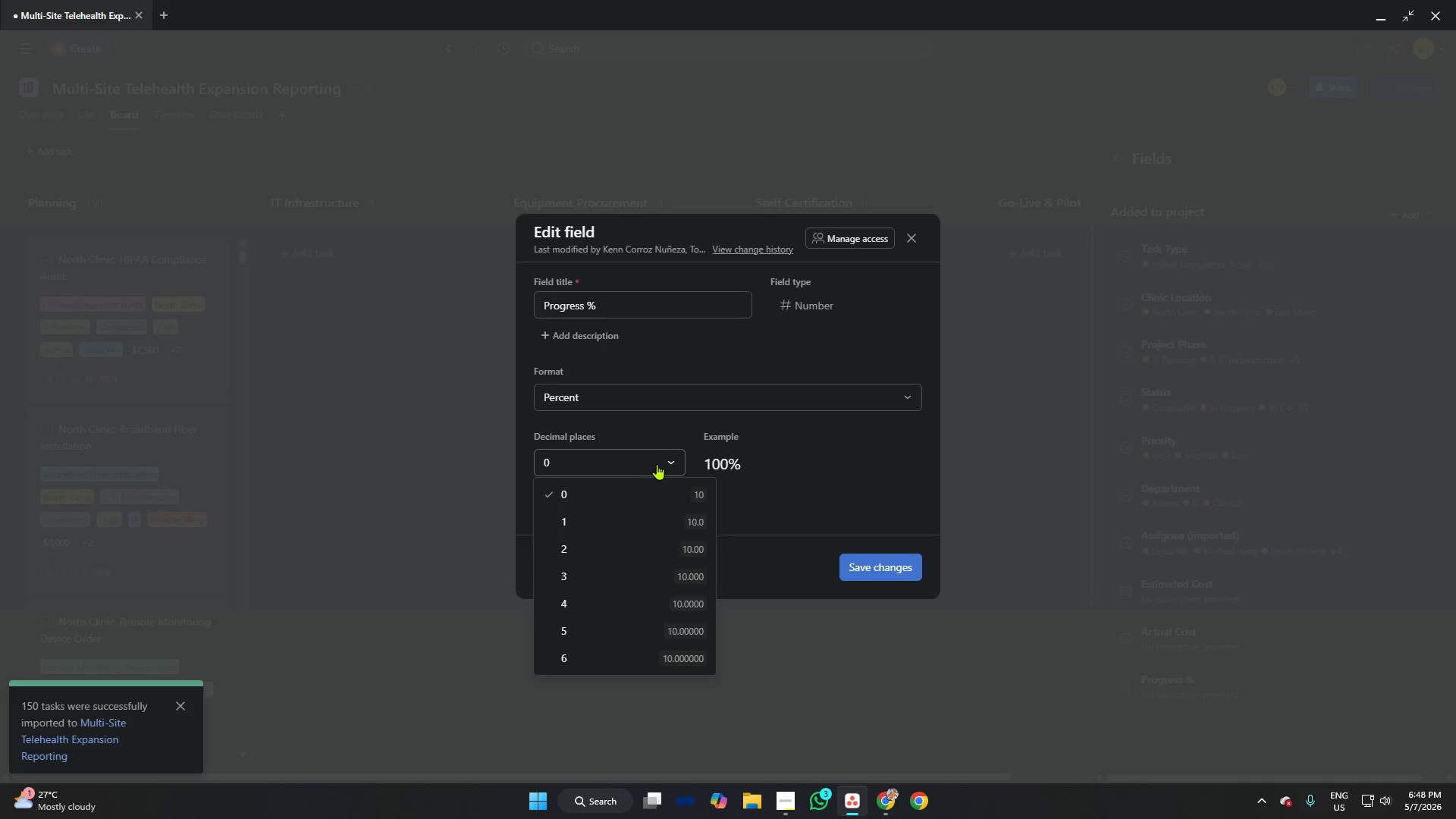 
scroll: coordinate [688, 540], scroll_direction: down, amount: 5.0
 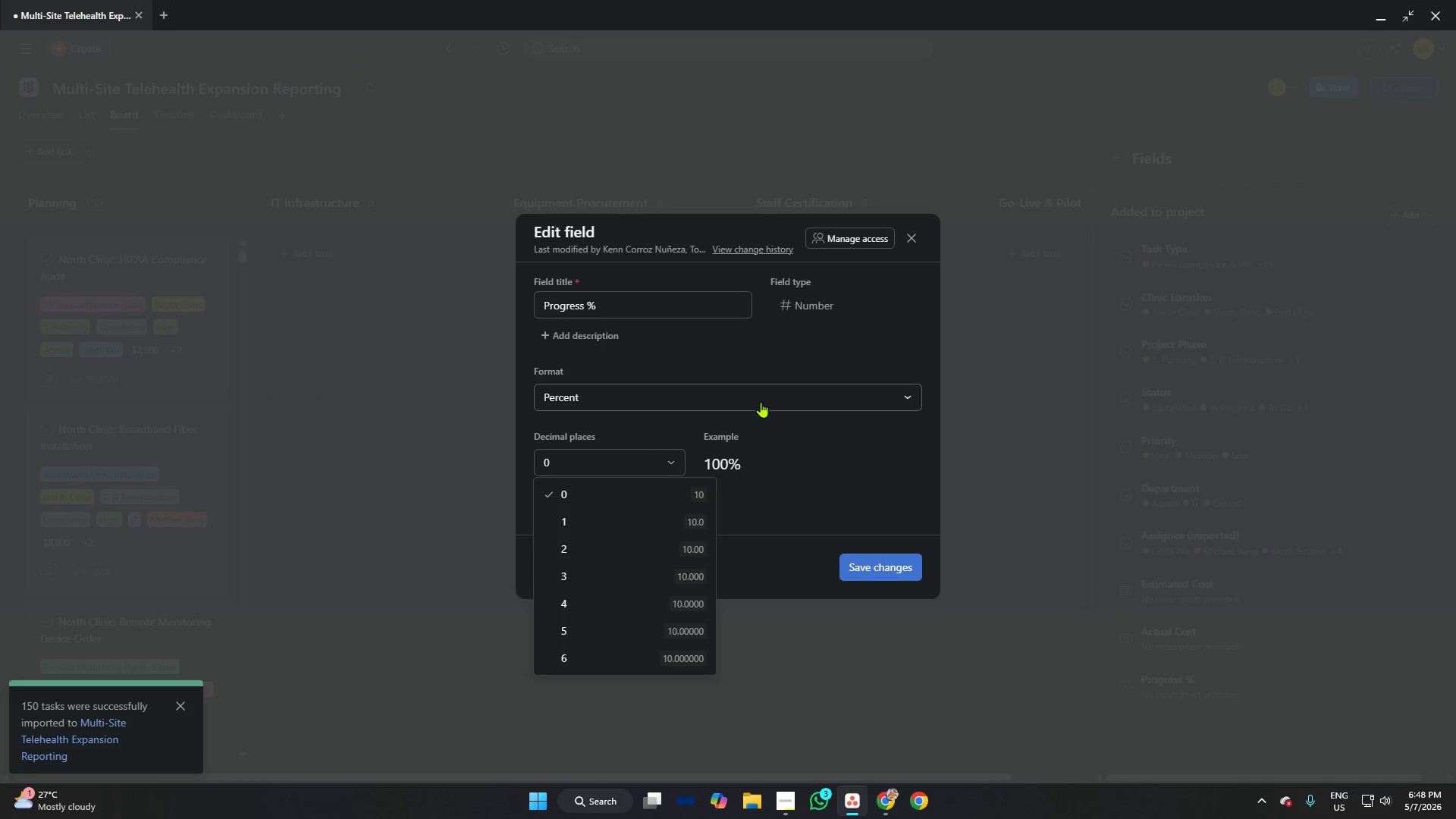 
left_click([761, 402])
 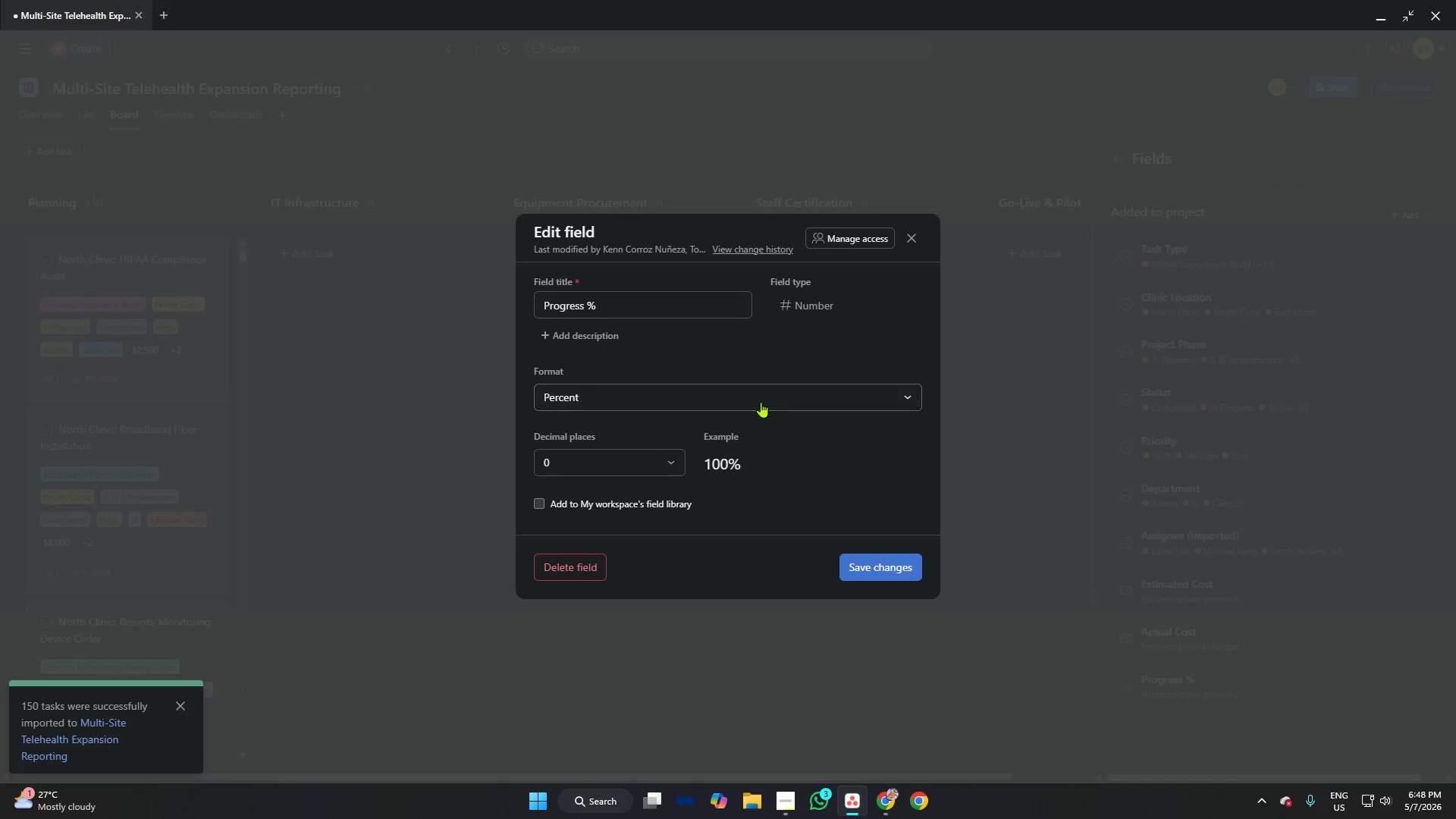 
double_click([761, 402])
 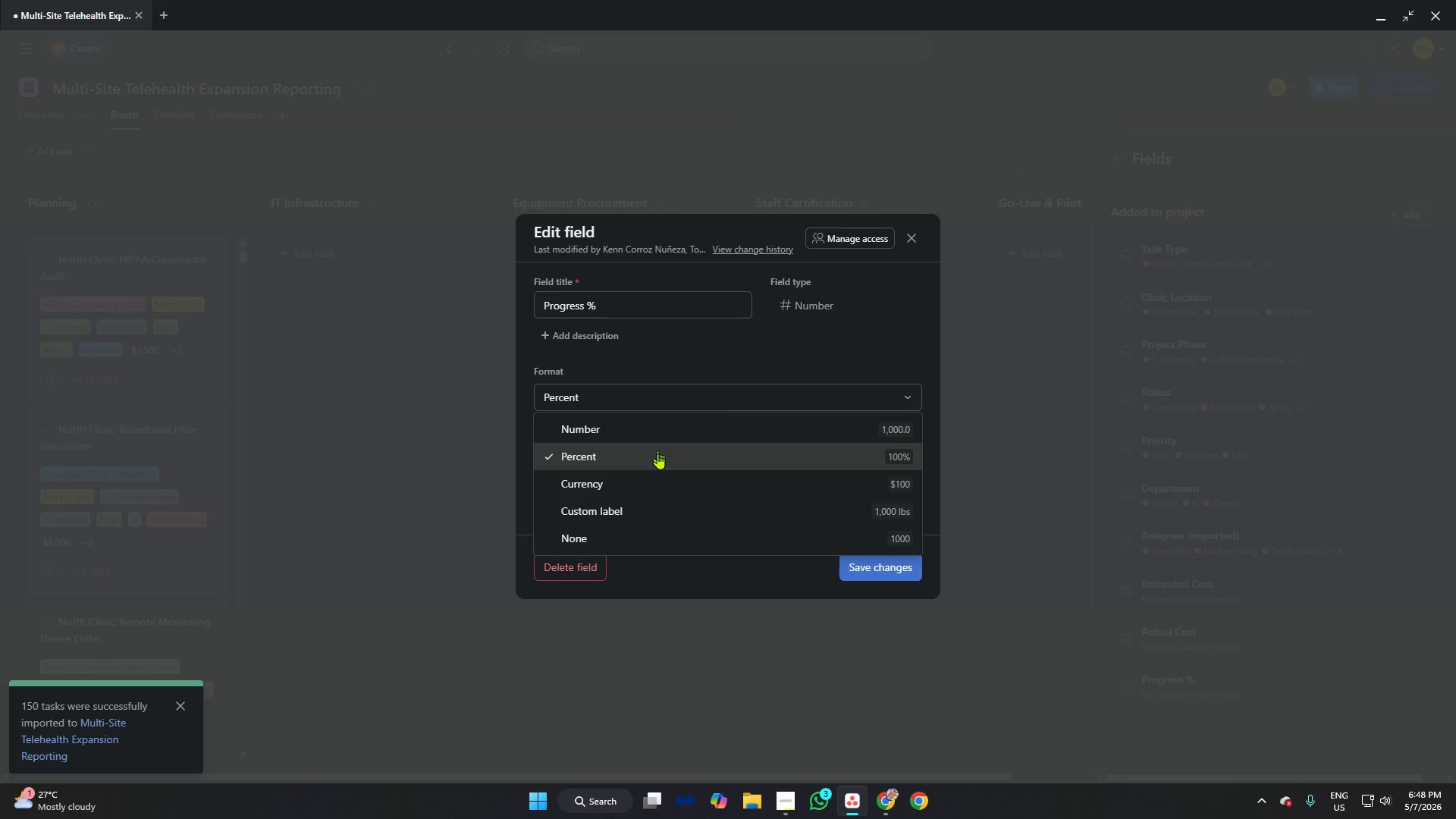 
wait(6.51)
 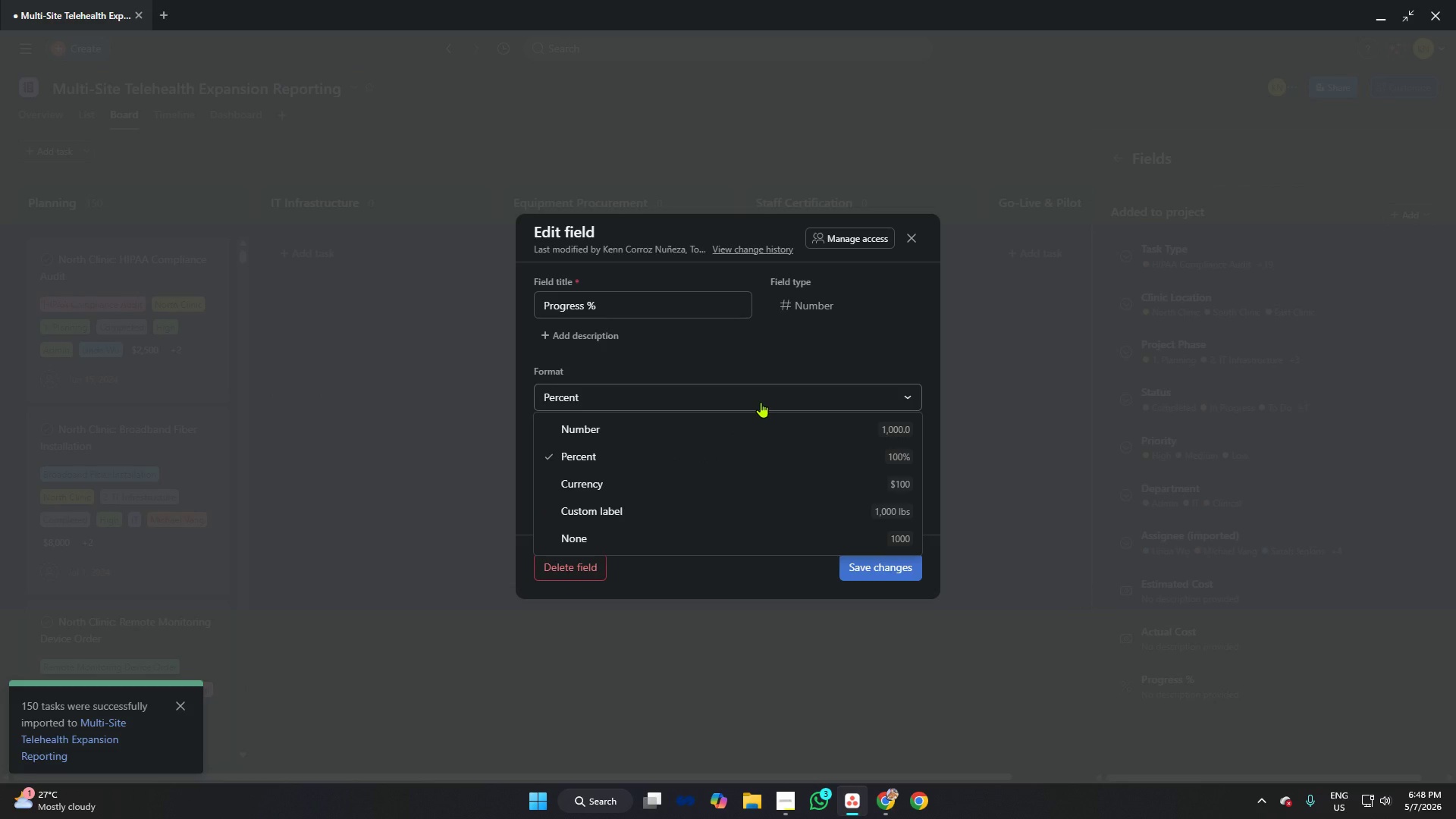 
left_click([694, 431])
 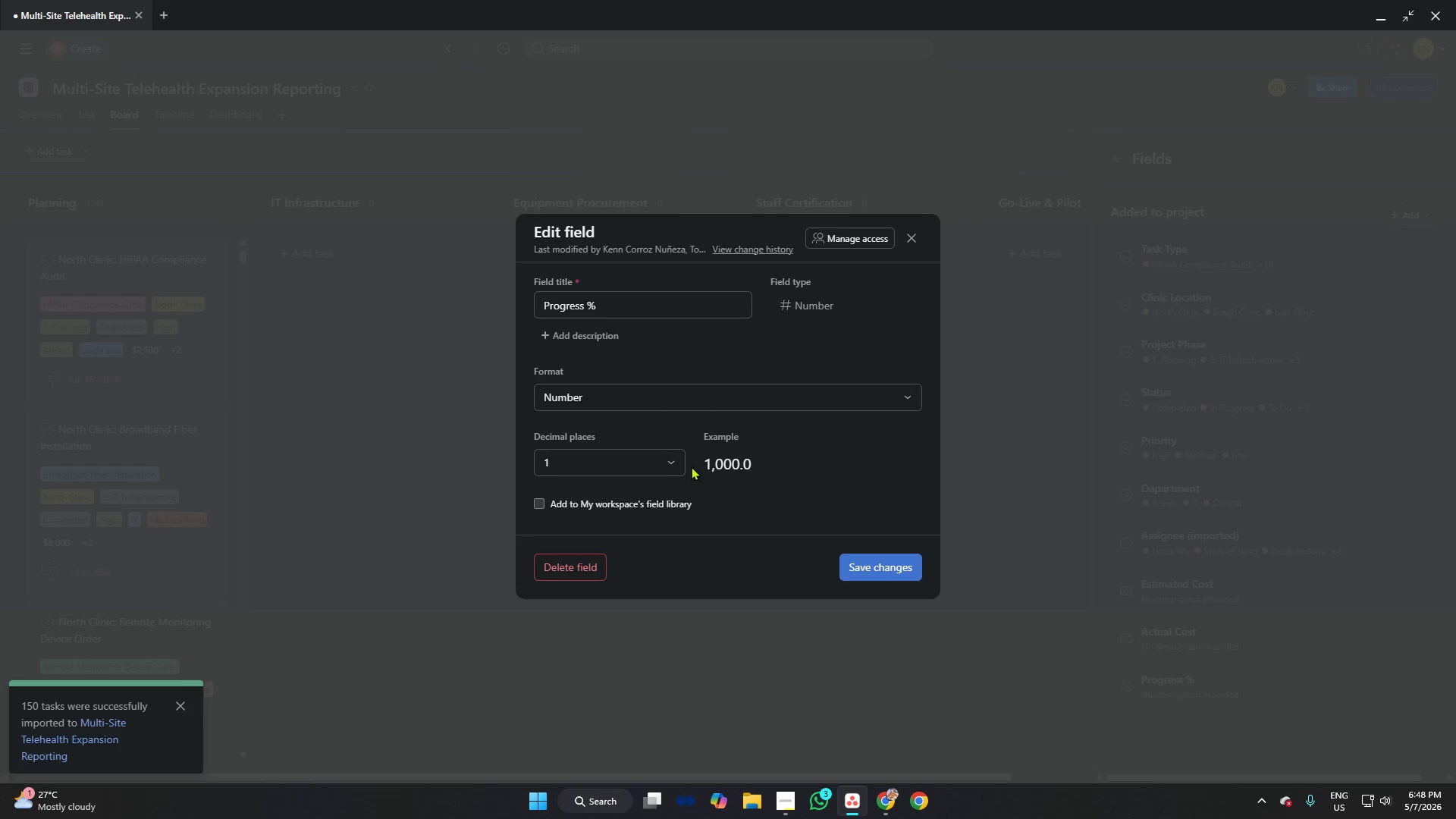 
left_click([658, 465])
 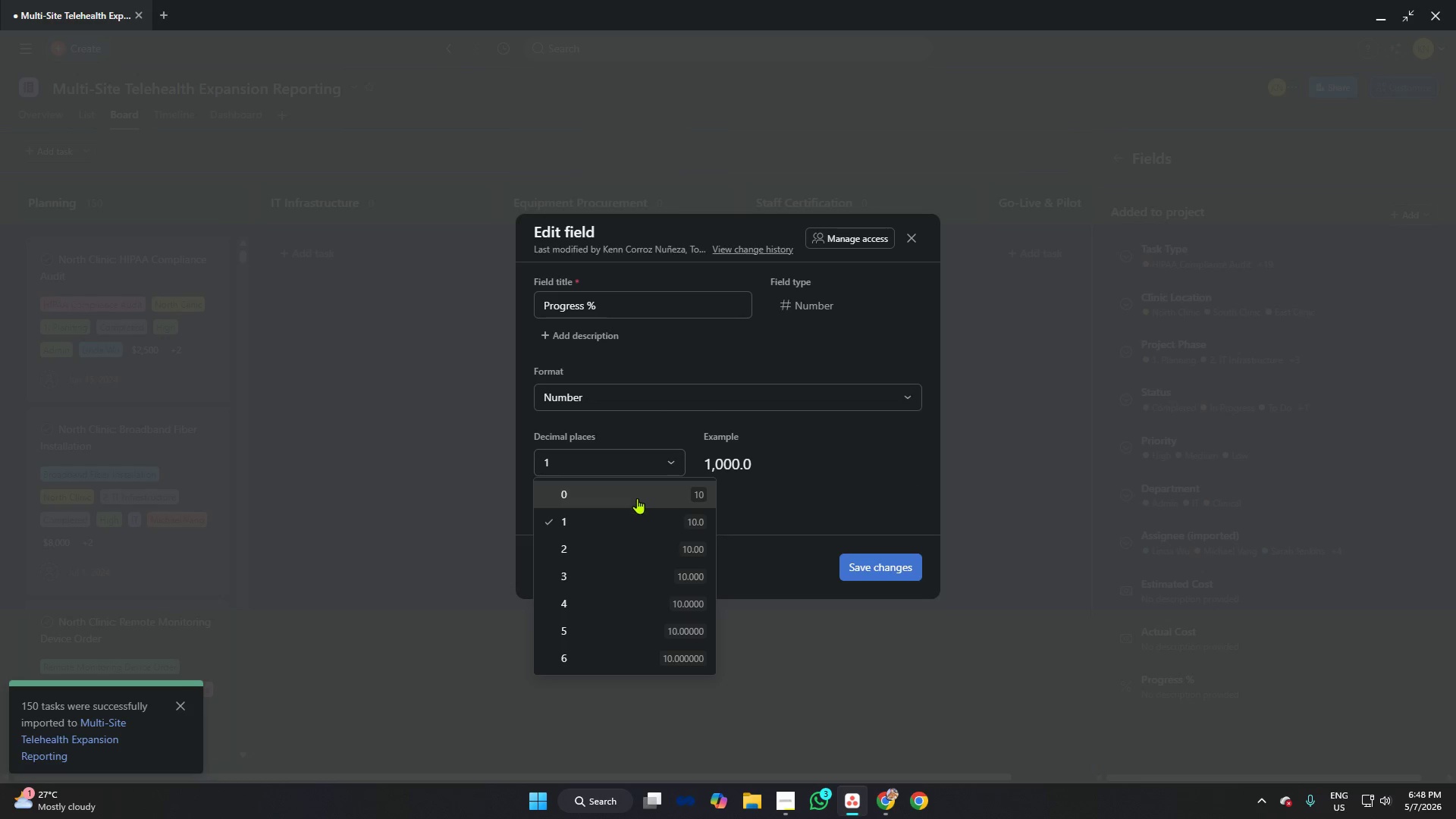 
left_click([637, 498])
 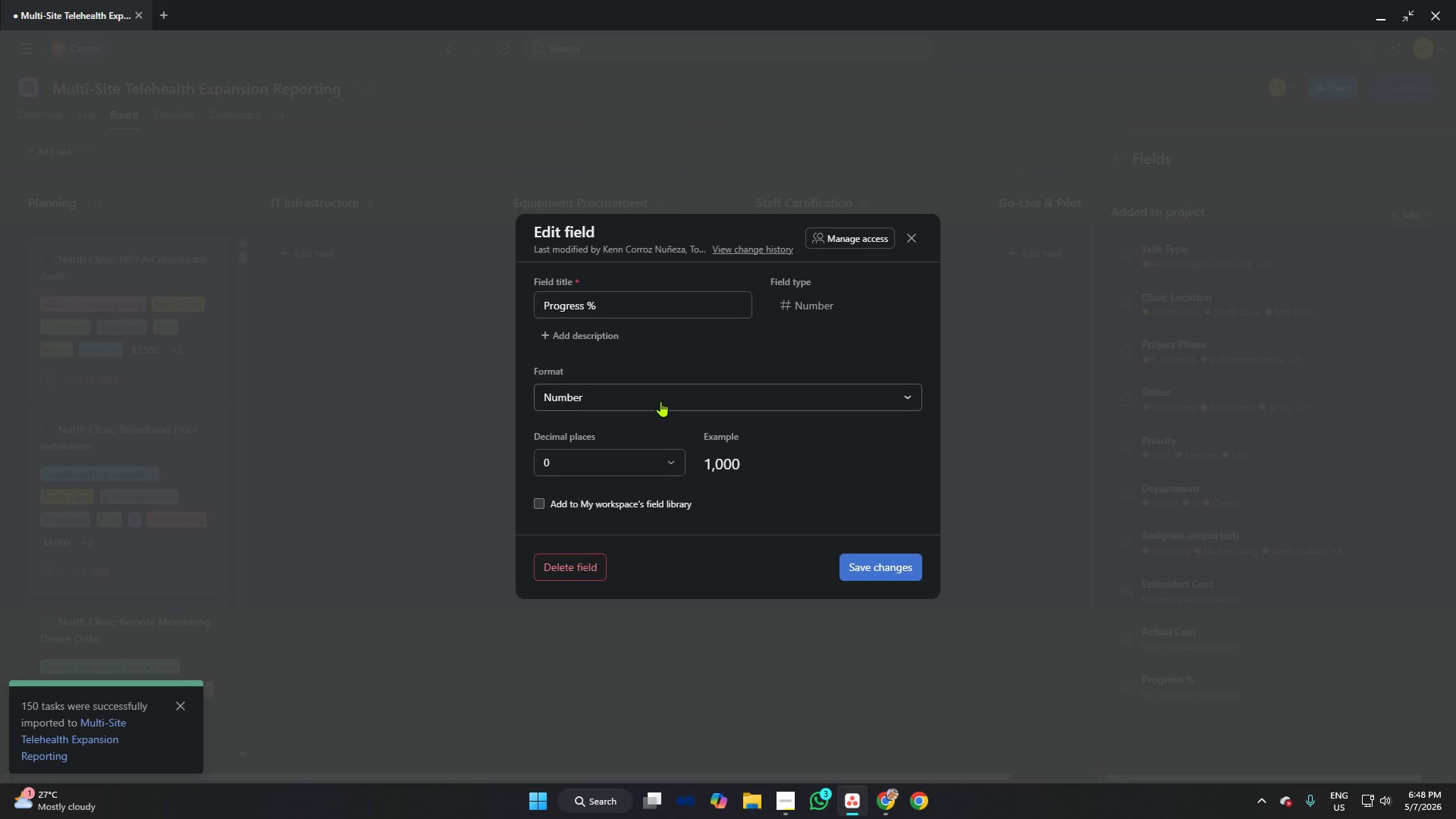 
left_click([661, 401])
 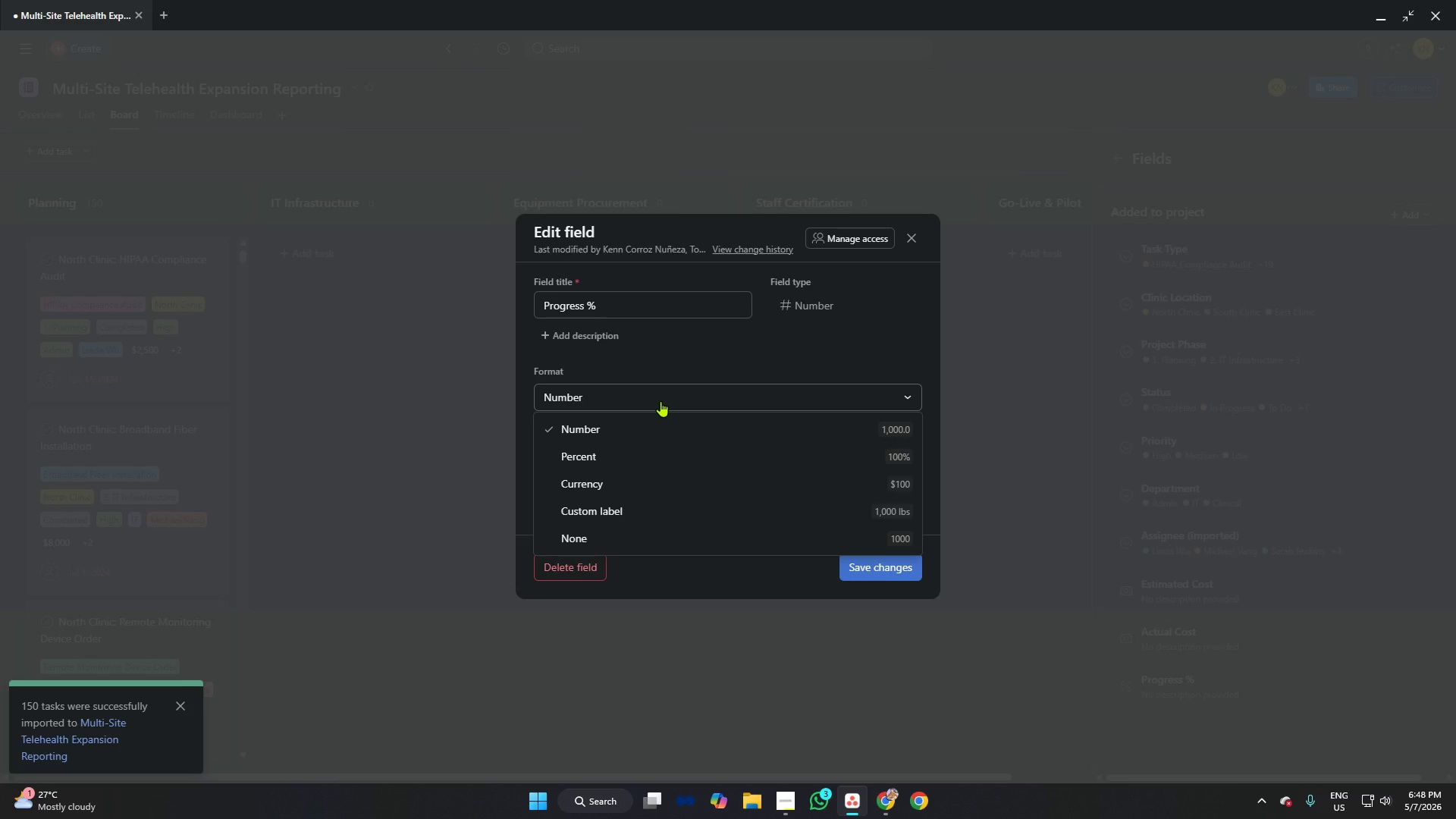 
left_click([661, 401])
 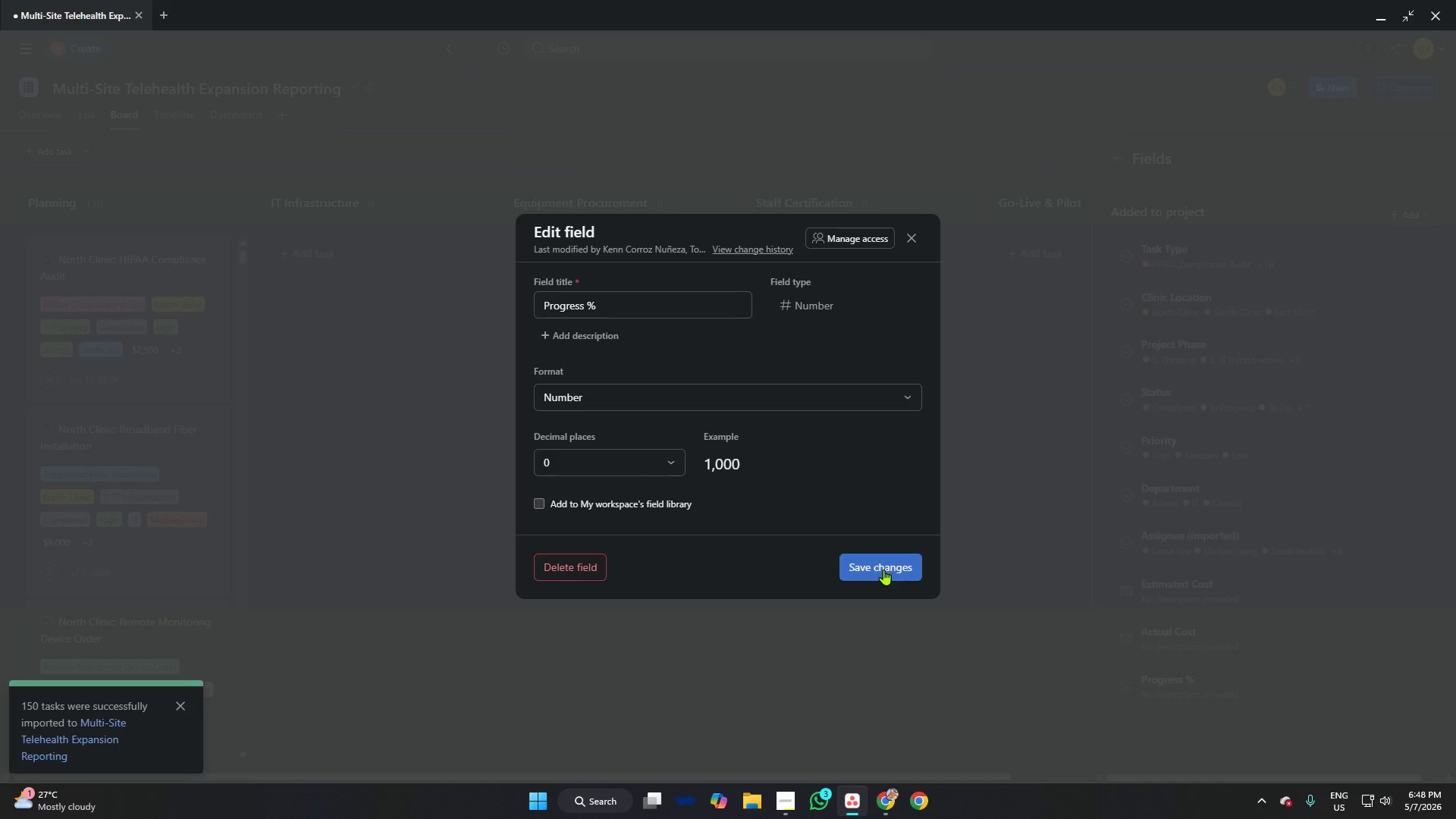 
left_click([882, 569])
 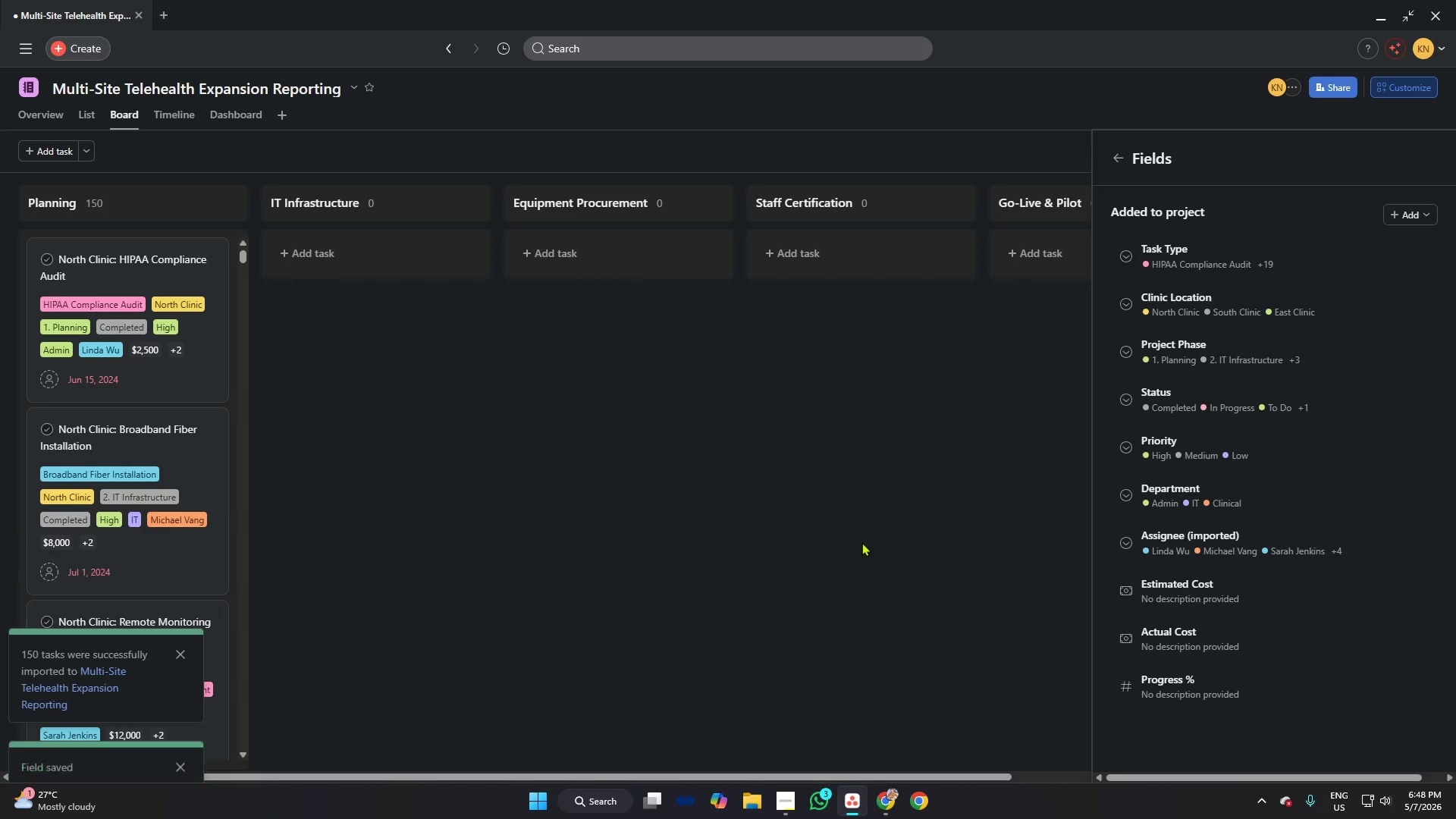 
left_click([818, 494])
 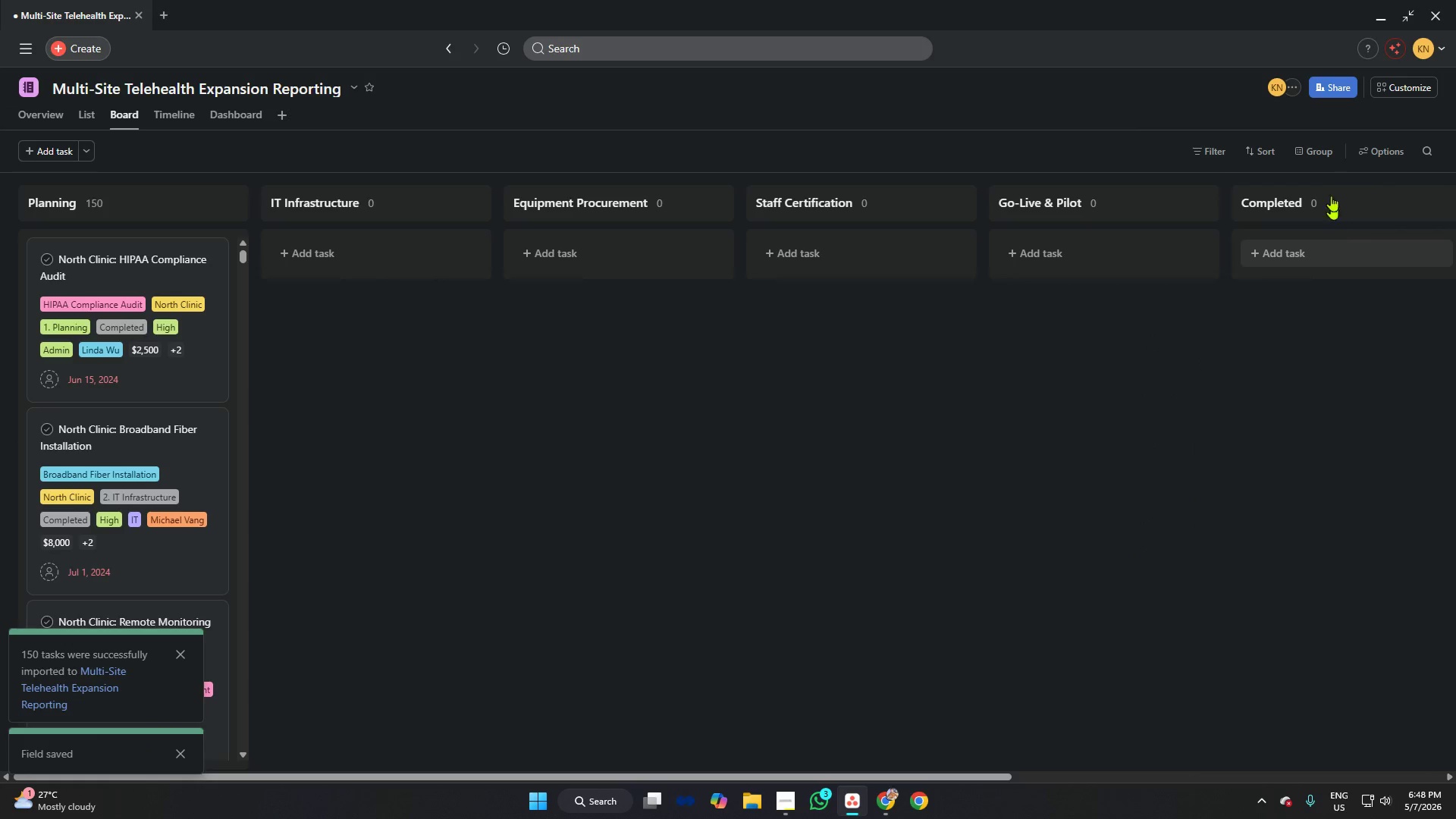 
left_click([1384, 89])
 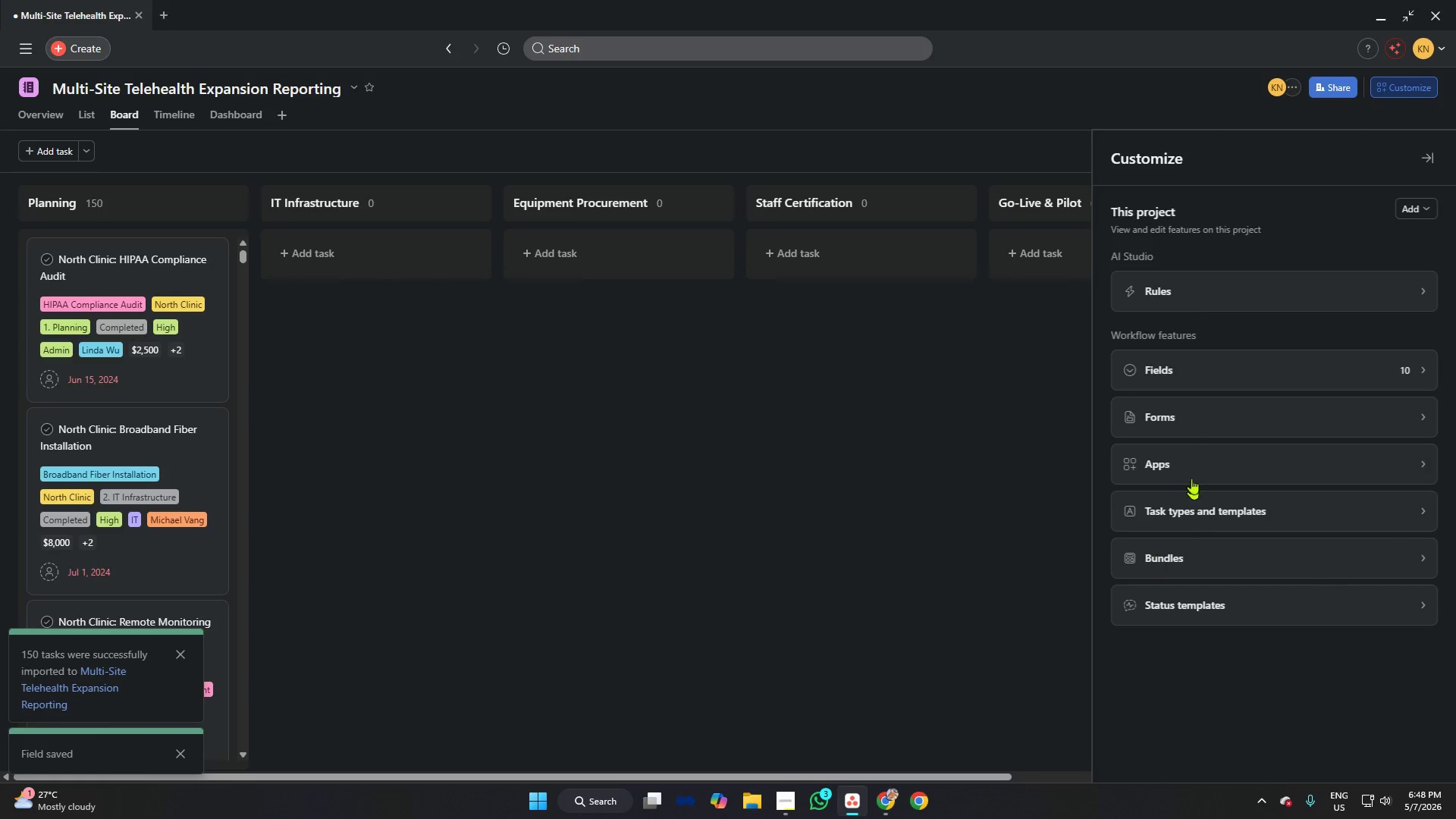 
left_click([1196, 361])
 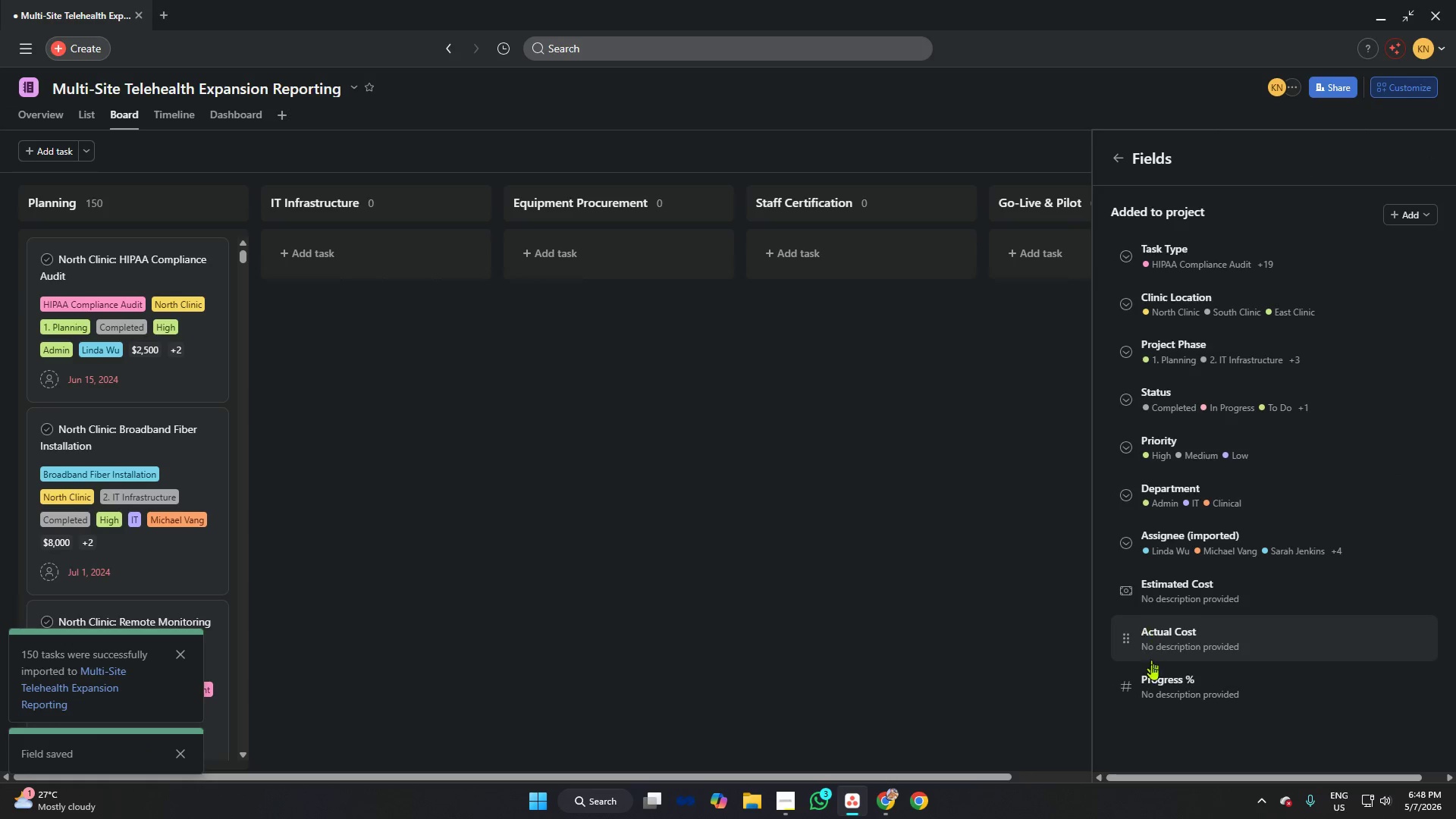 
left_click([1159, 675])
 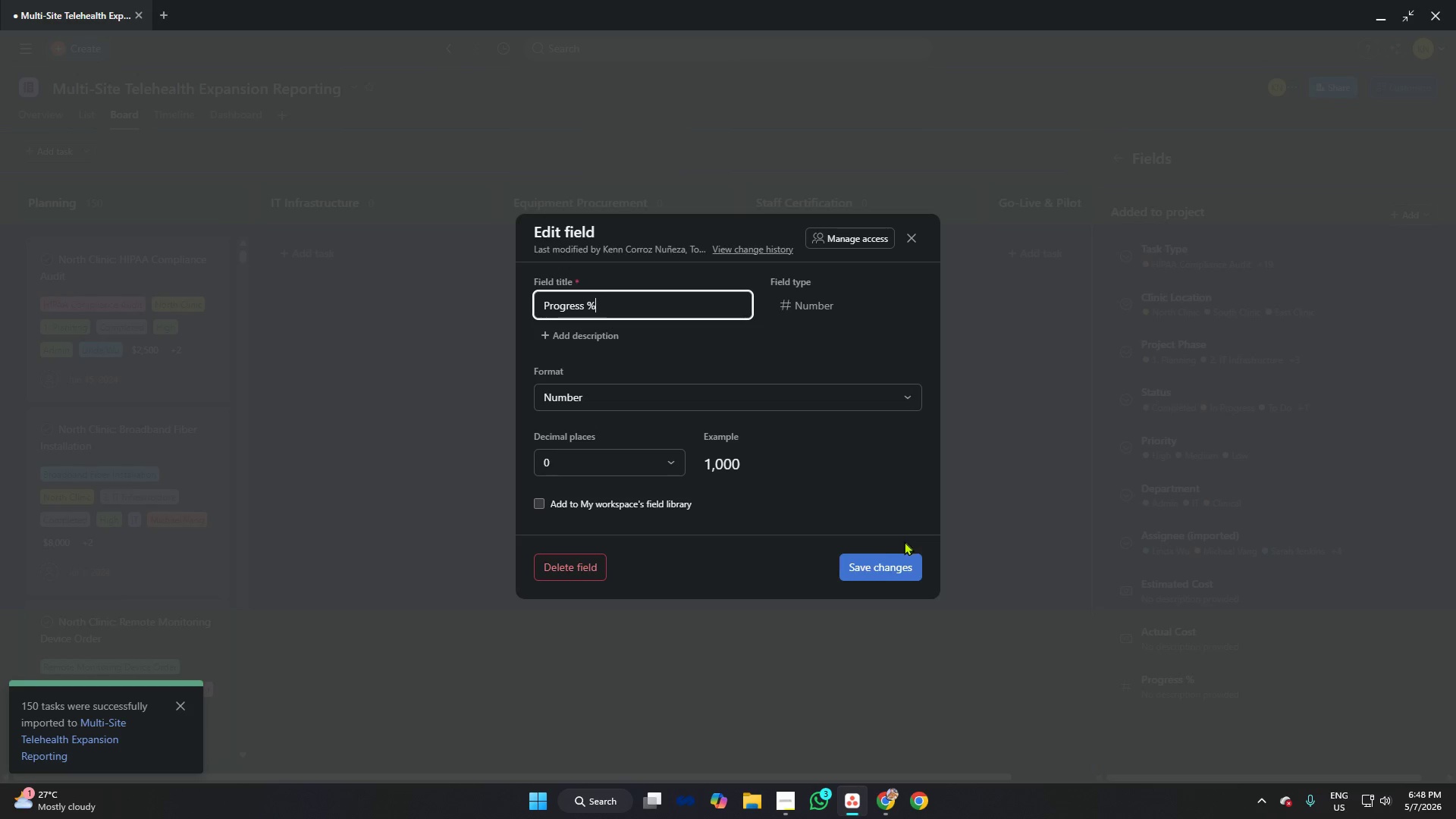 
left_click([880, 560])
 